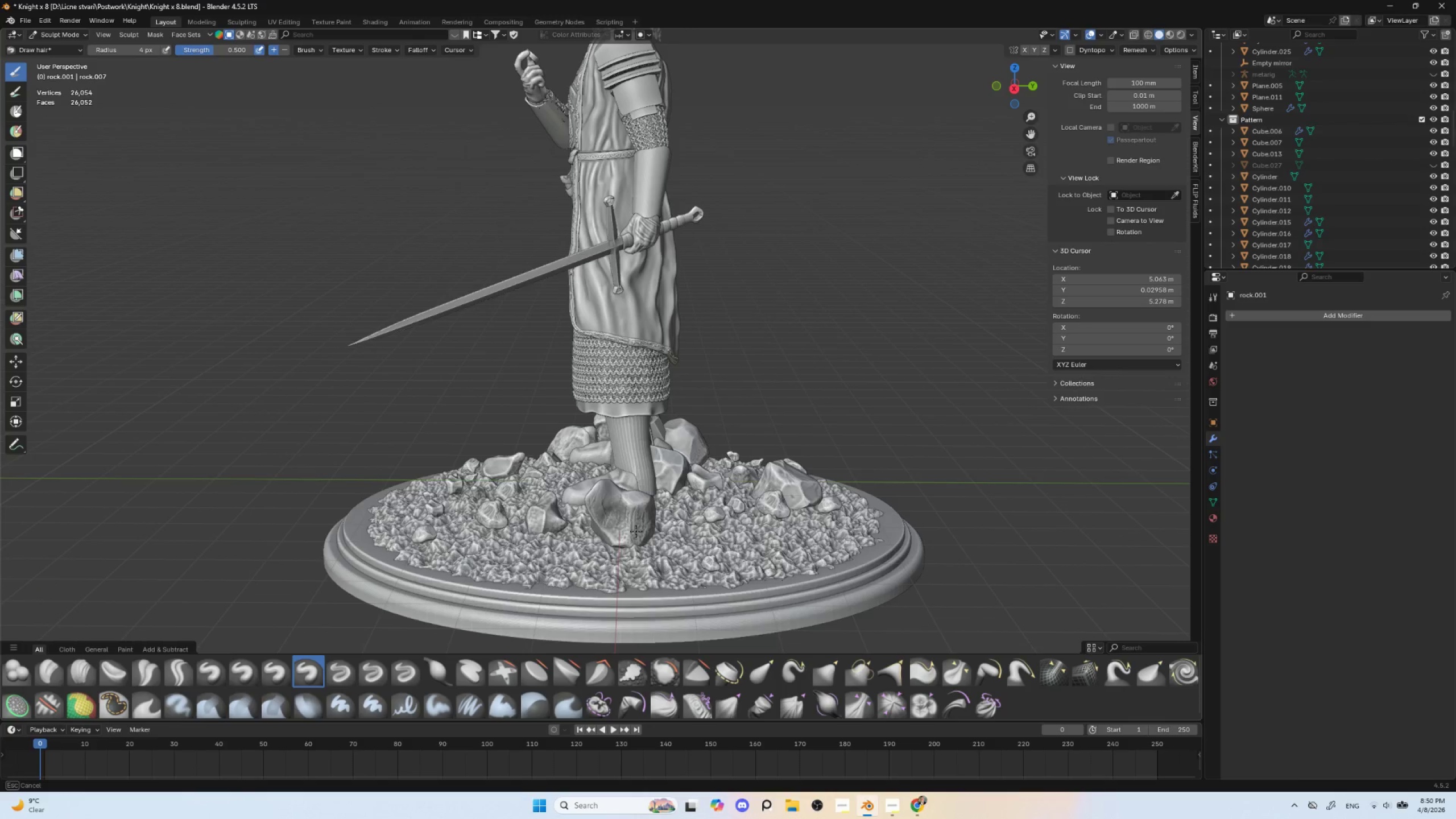 
key(Control+ControlLeft)
 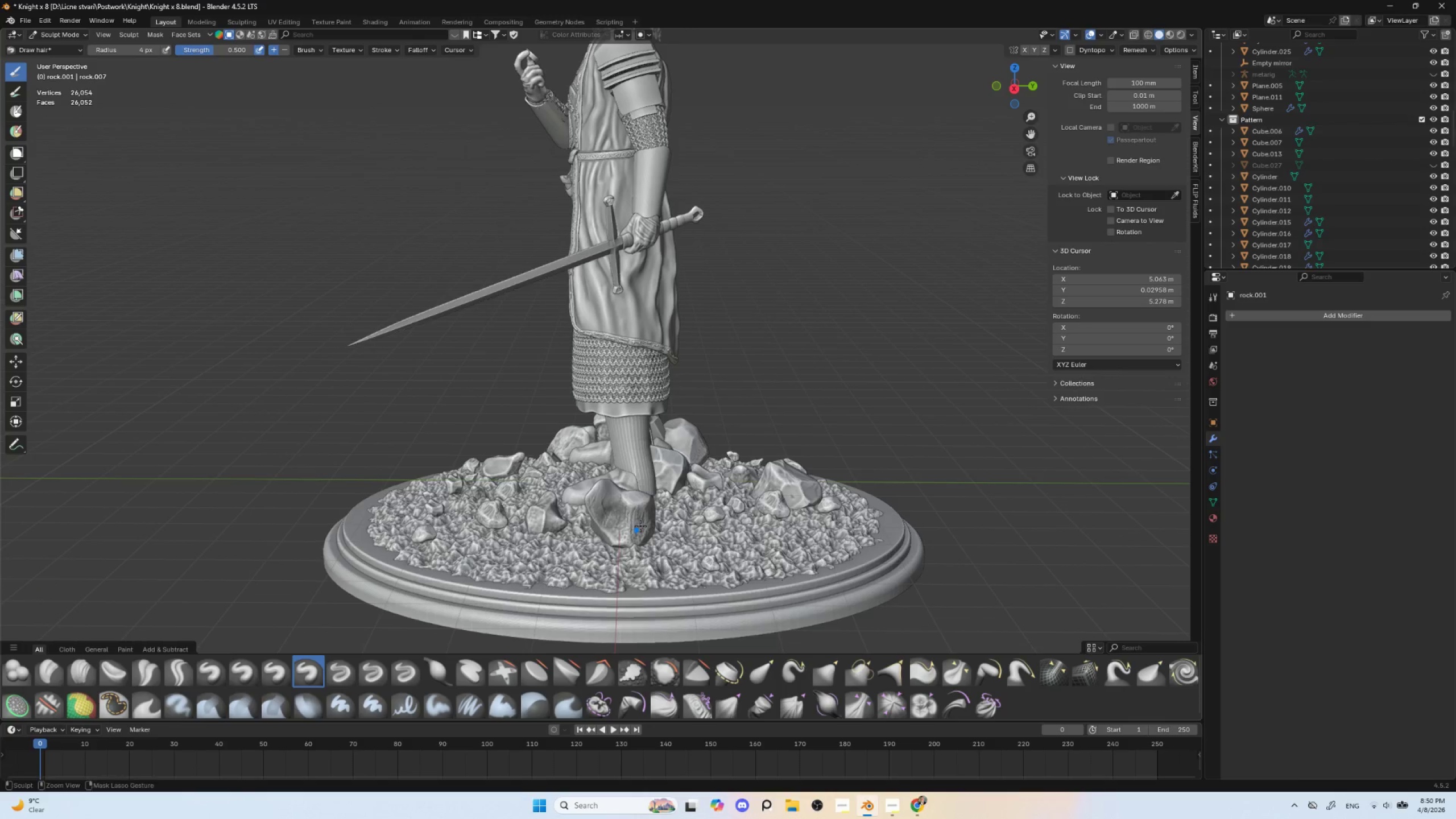 
key(Control+ControlLeft)
 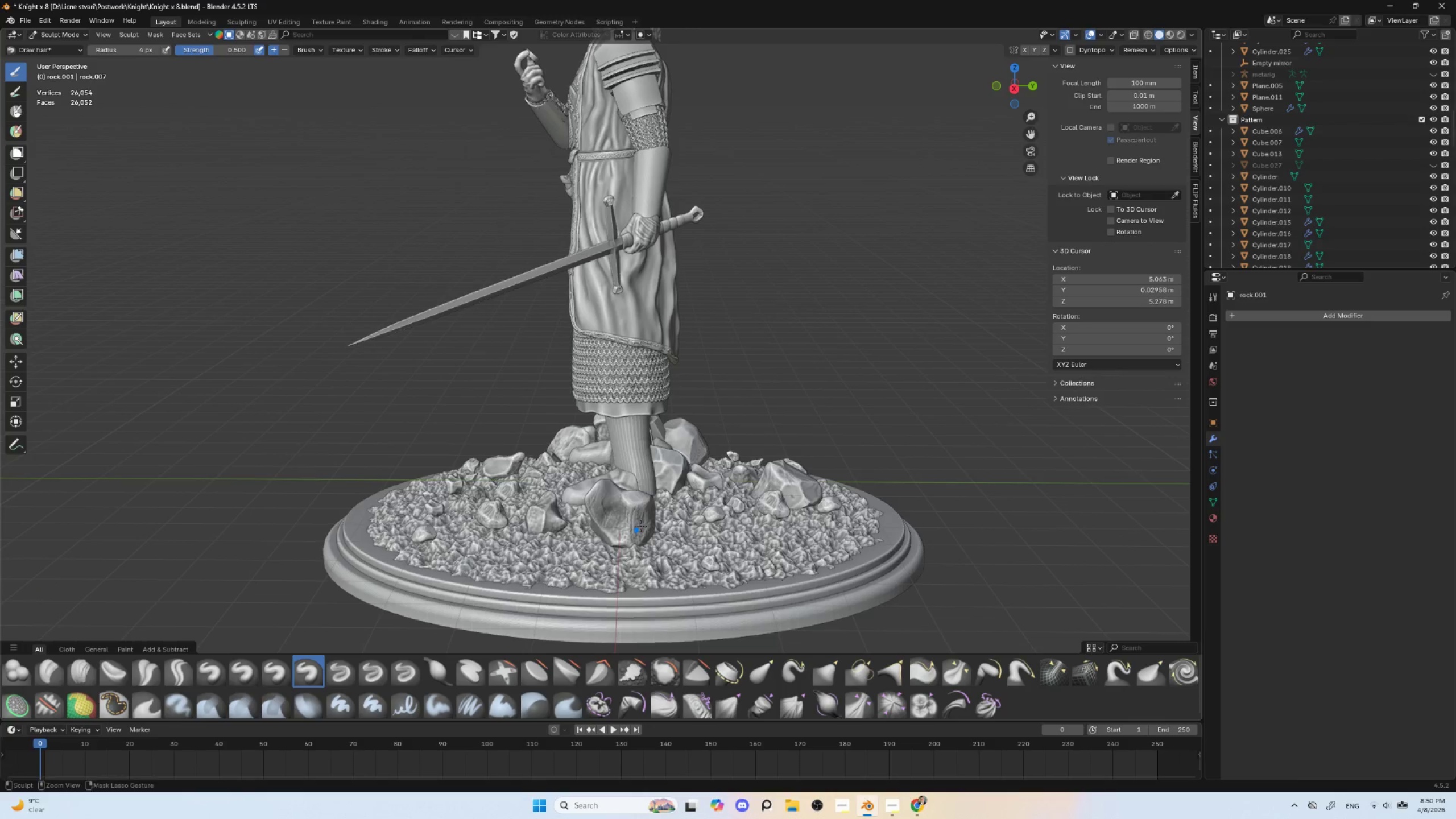 
key(Control+ControlLeft)
 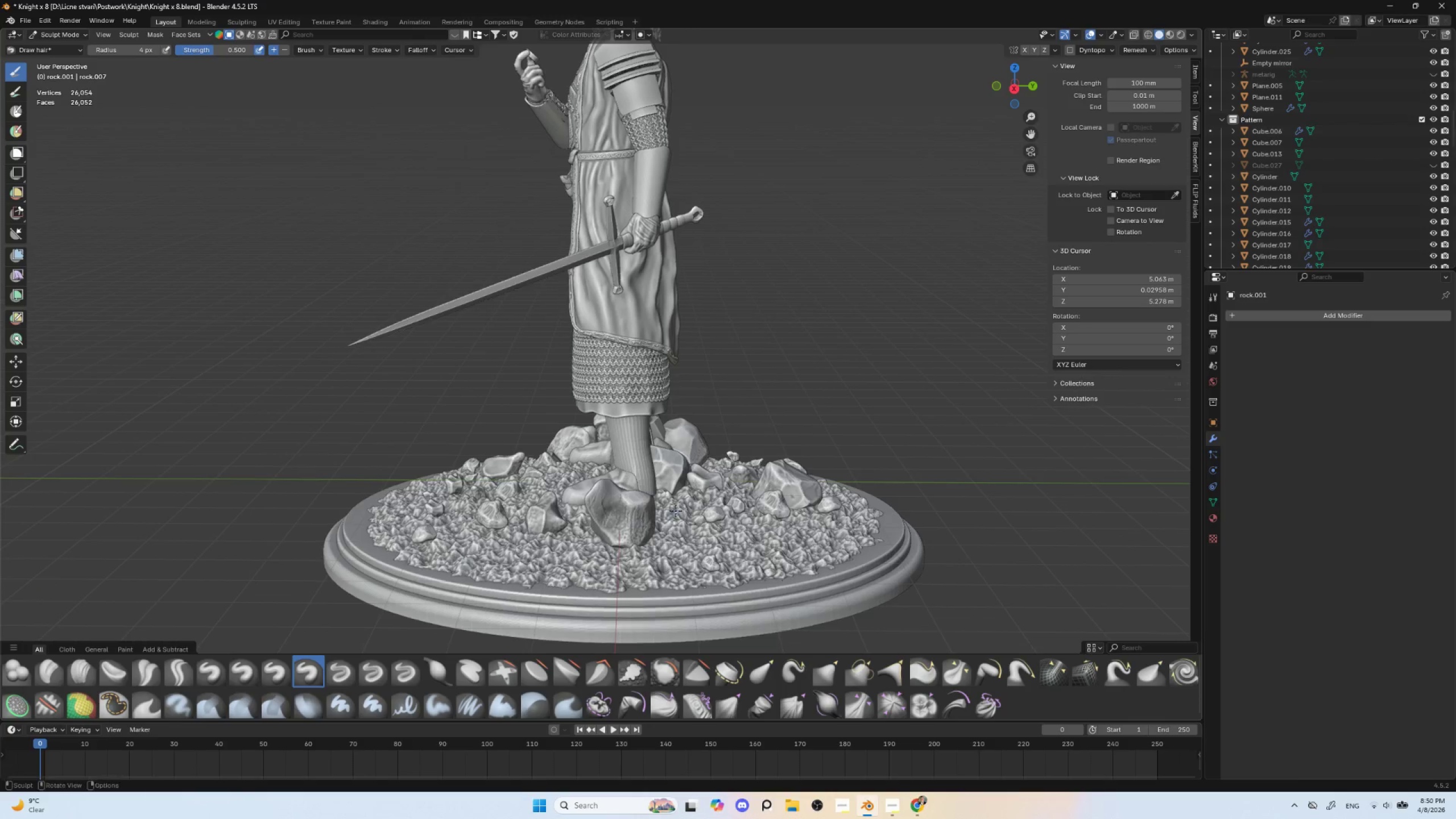 
key(Control+ControlLeft)
 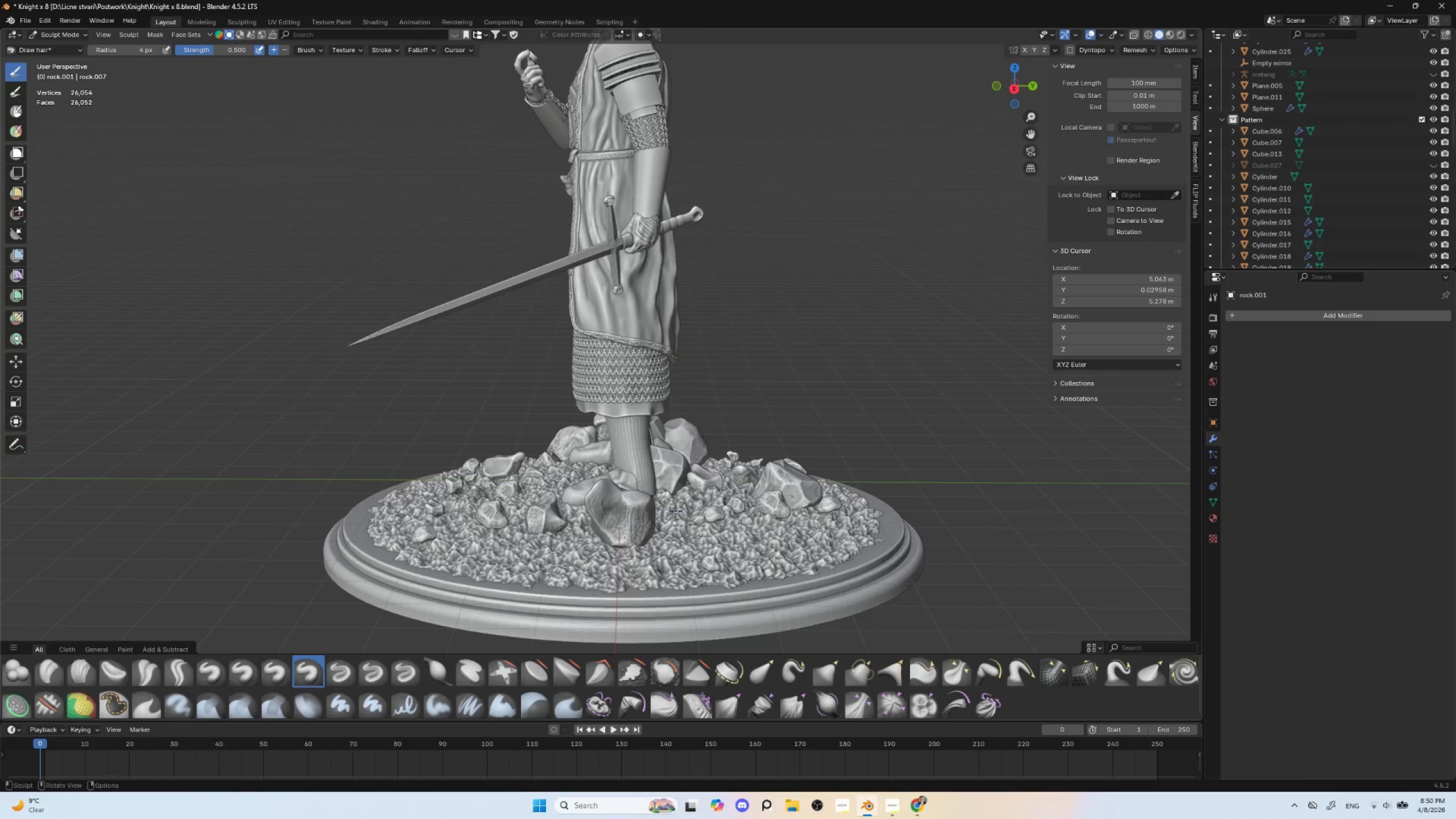 
key(Control+ControlLeft)
 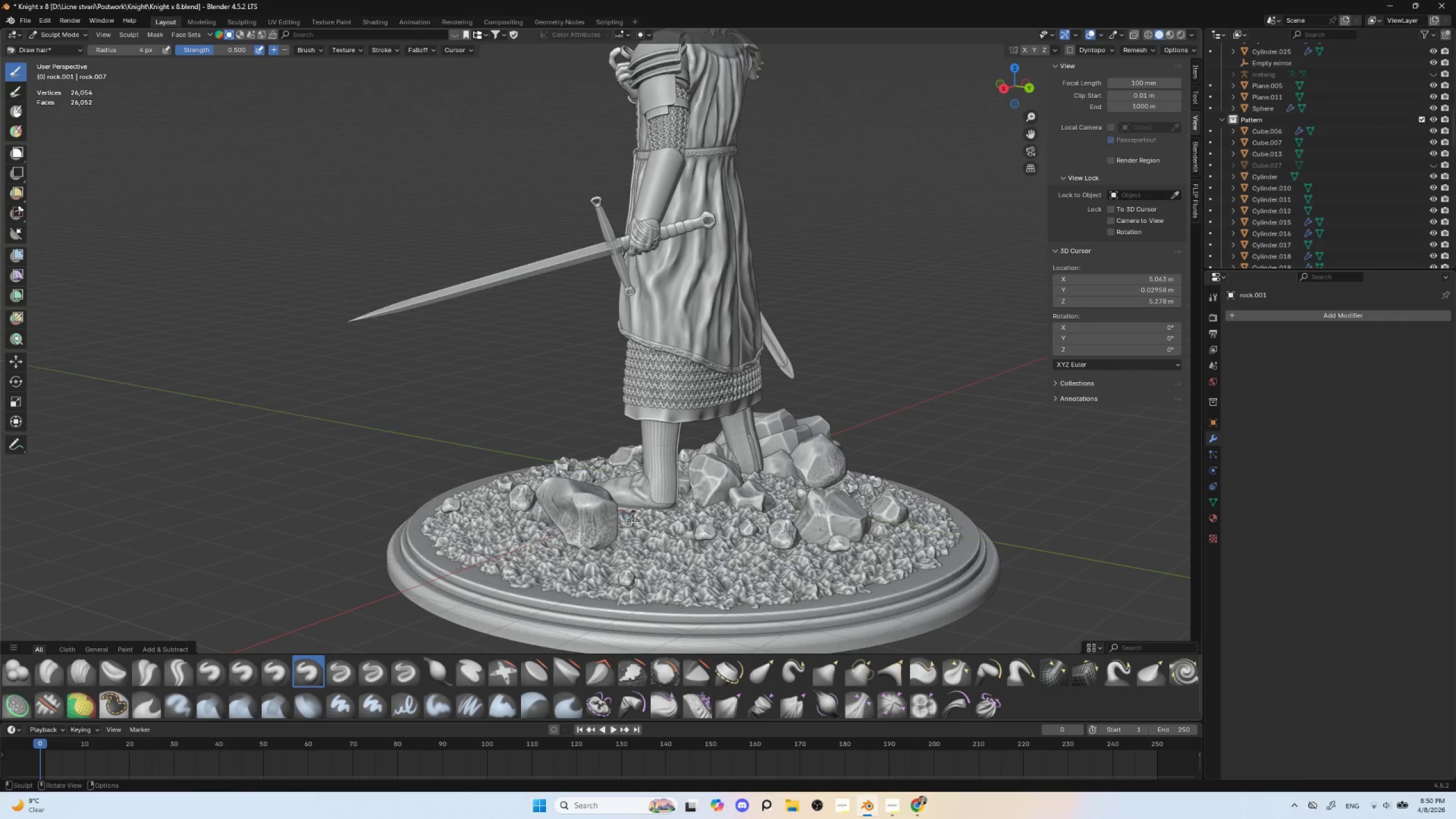 
hold_key(key=ControlLeft, duration=0.95)
left_click_drag(start_coordinate=[617, 527], to_coordinate=[611, 545])
 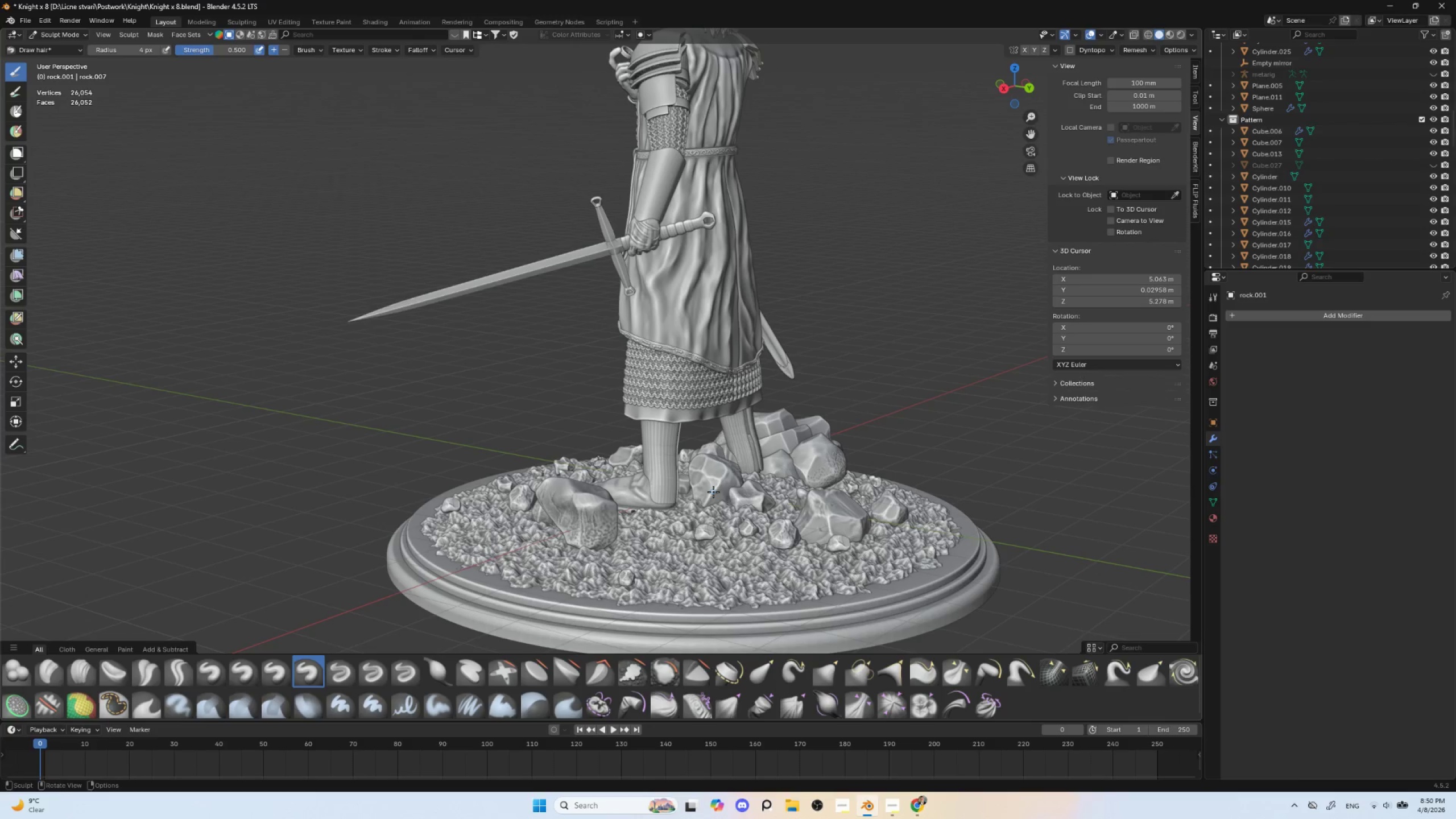 
key(Alt+Q)
 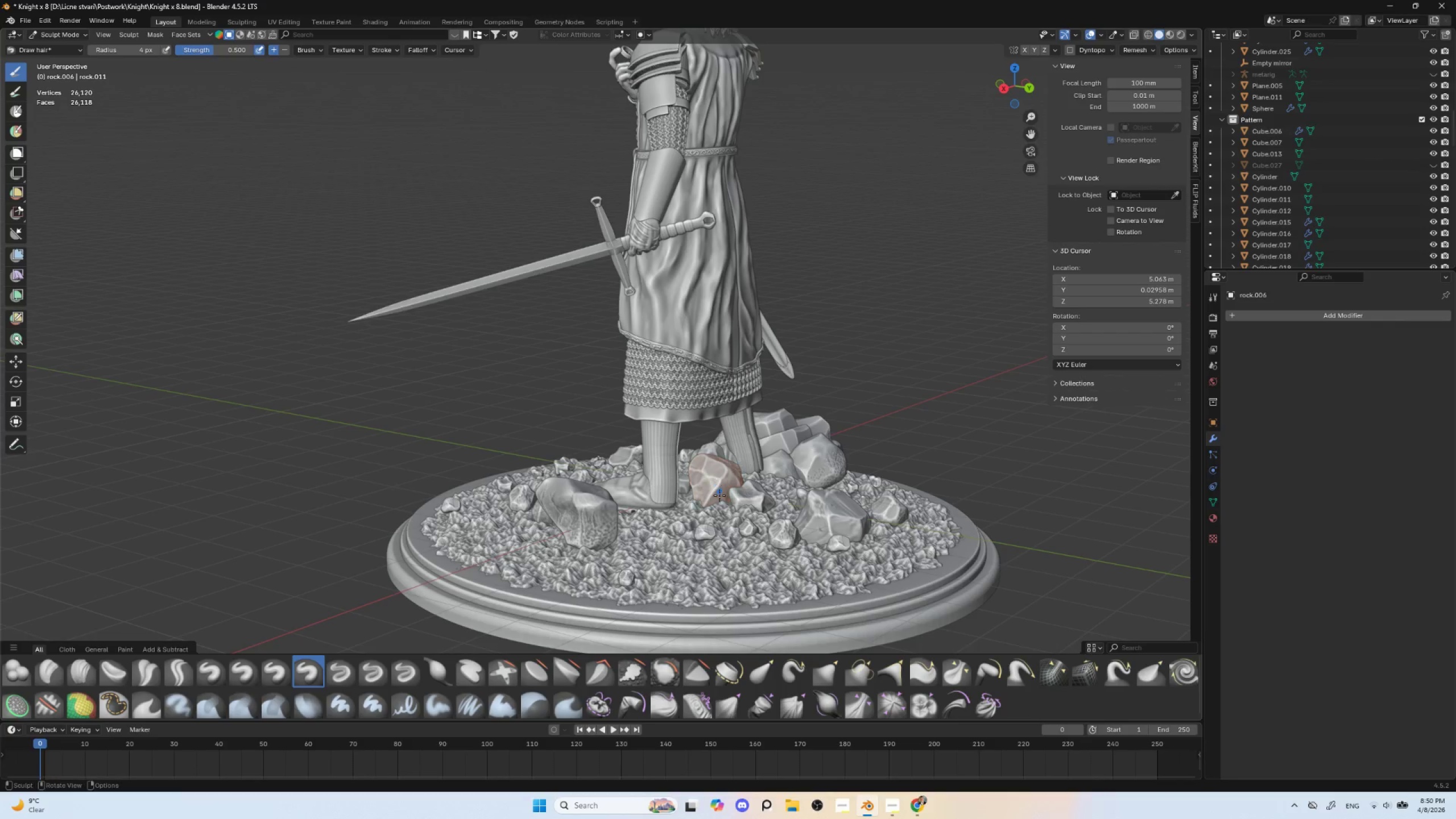 
hold_key(key=ControlLeft, duration=1.34)
left_click_drag(start_coordinate=[730, 494], to_coordinate=[726, 503])
 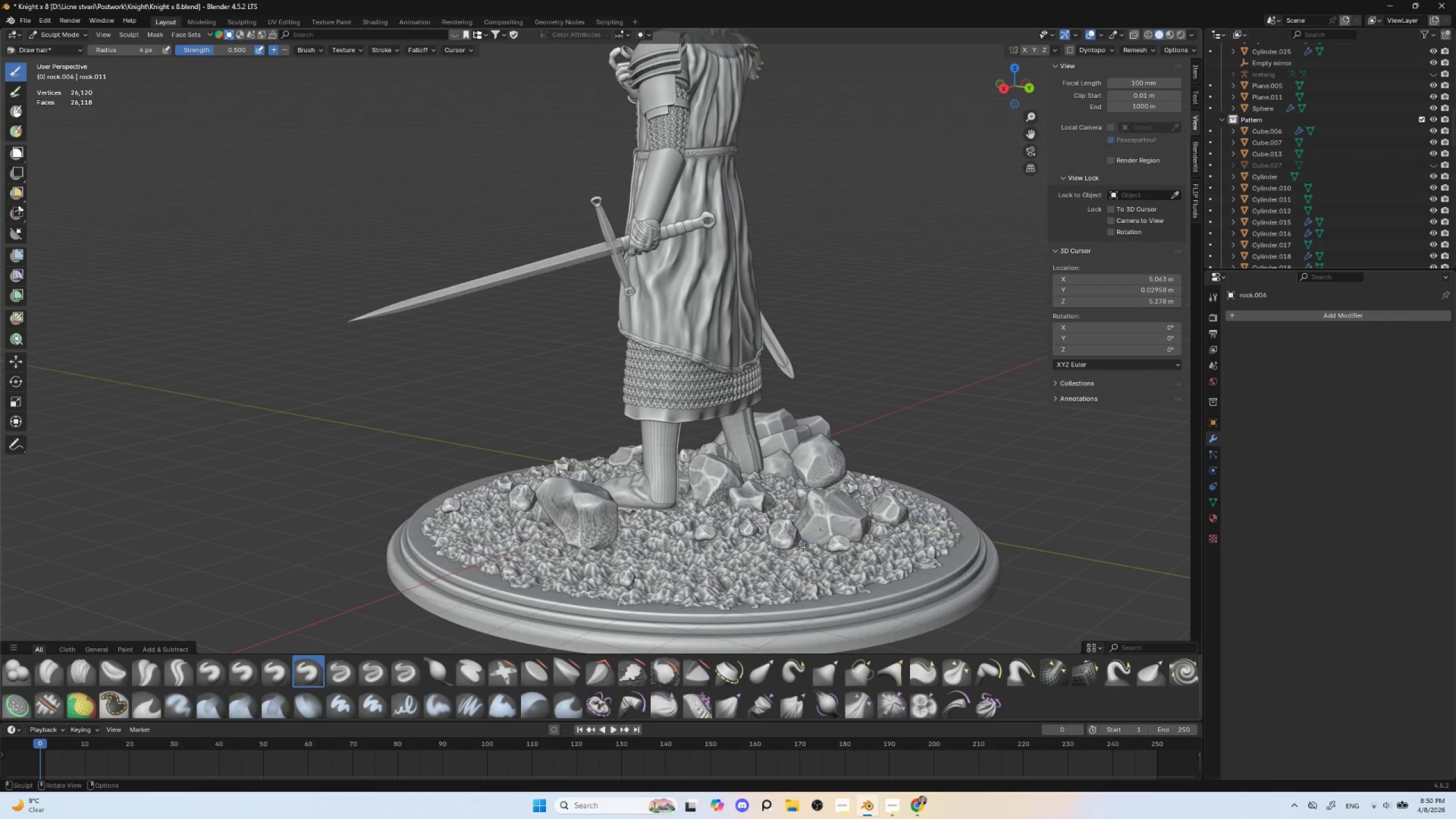 
key(Alt+Q)
 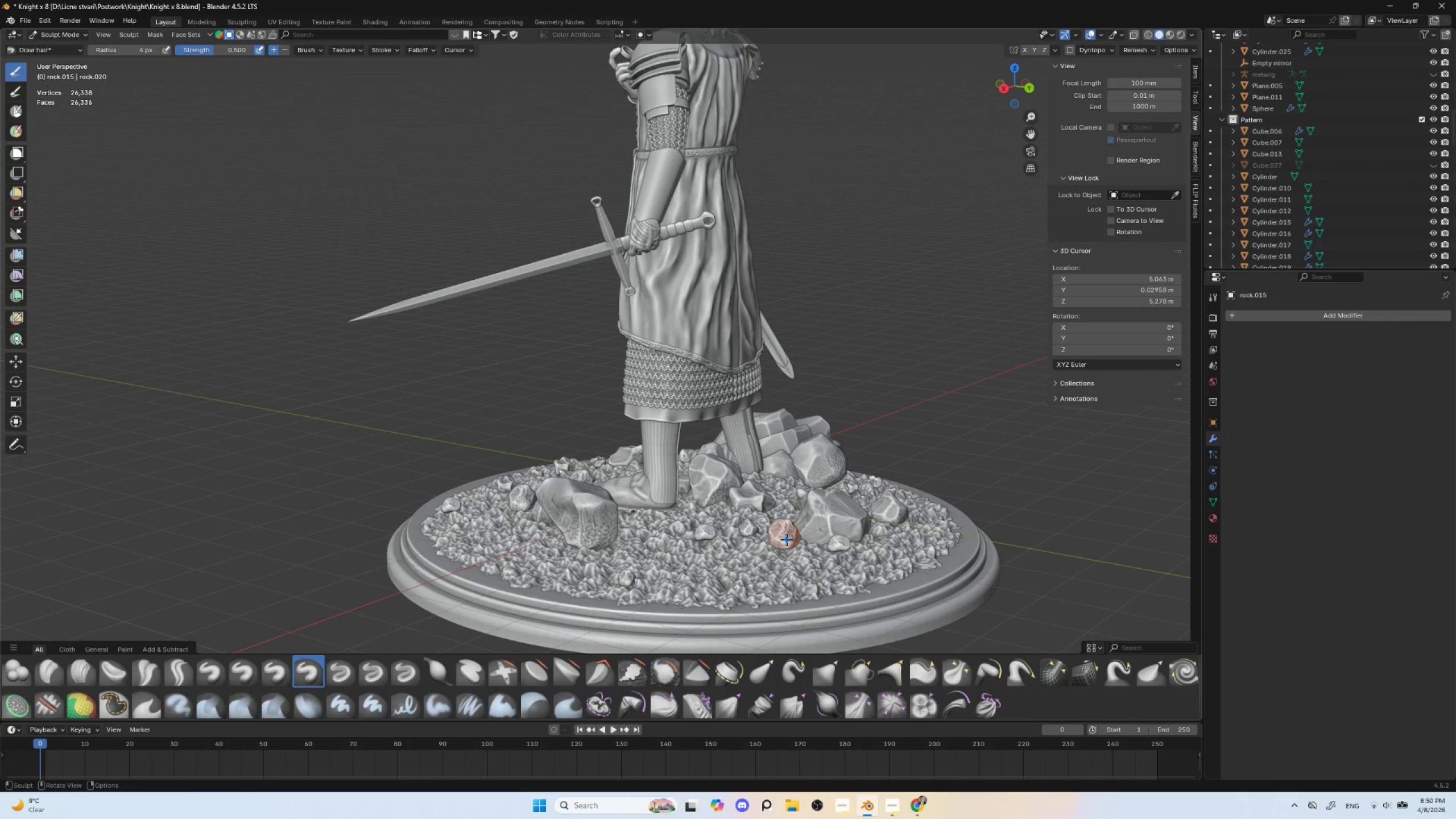 
hold_key(key=ControlLeft, duration=1.17)
left_click_drag(start_coordinate=[795, 533], to_coordinate=[804, 545])
 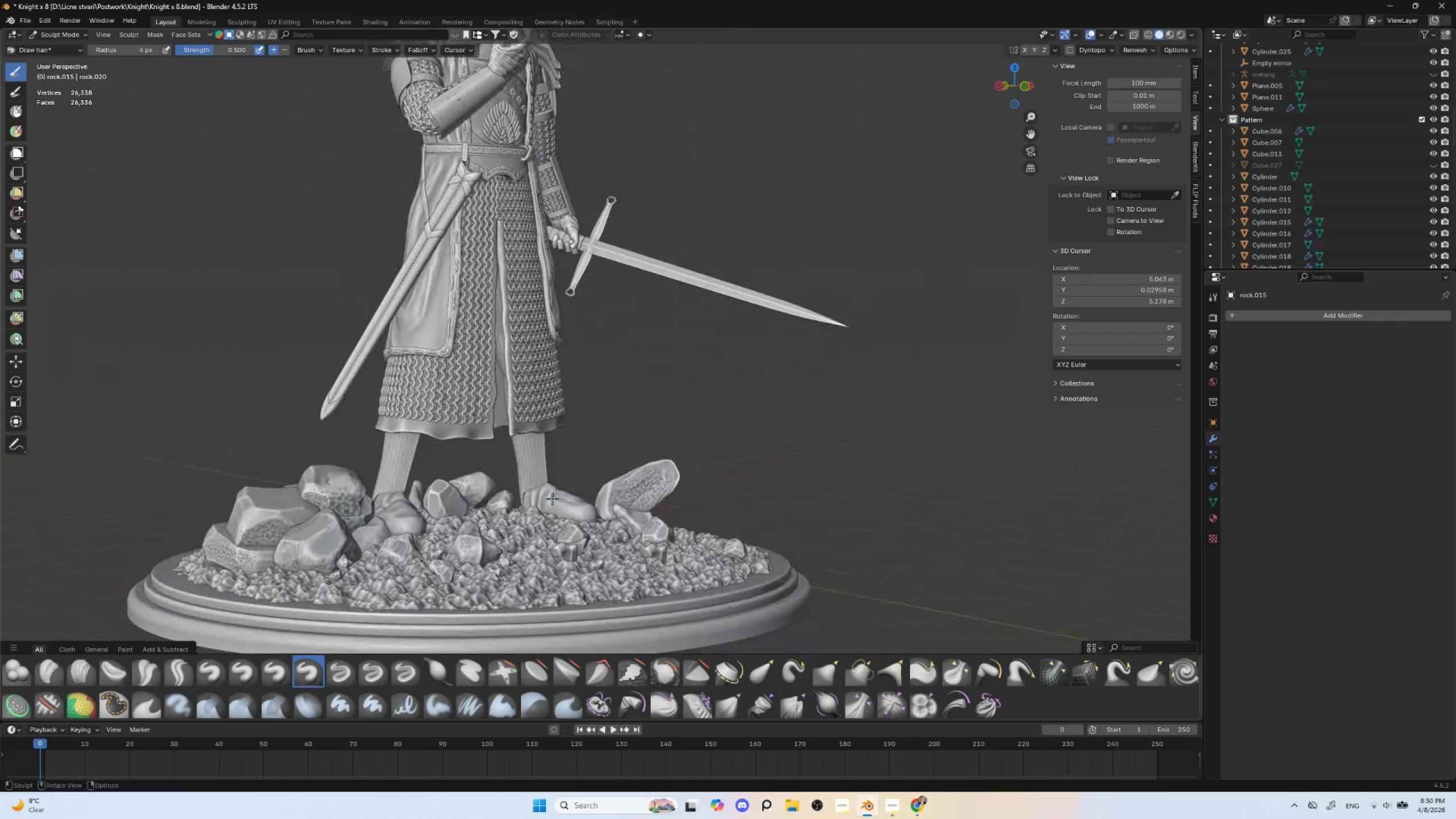 
wait(5.14)
 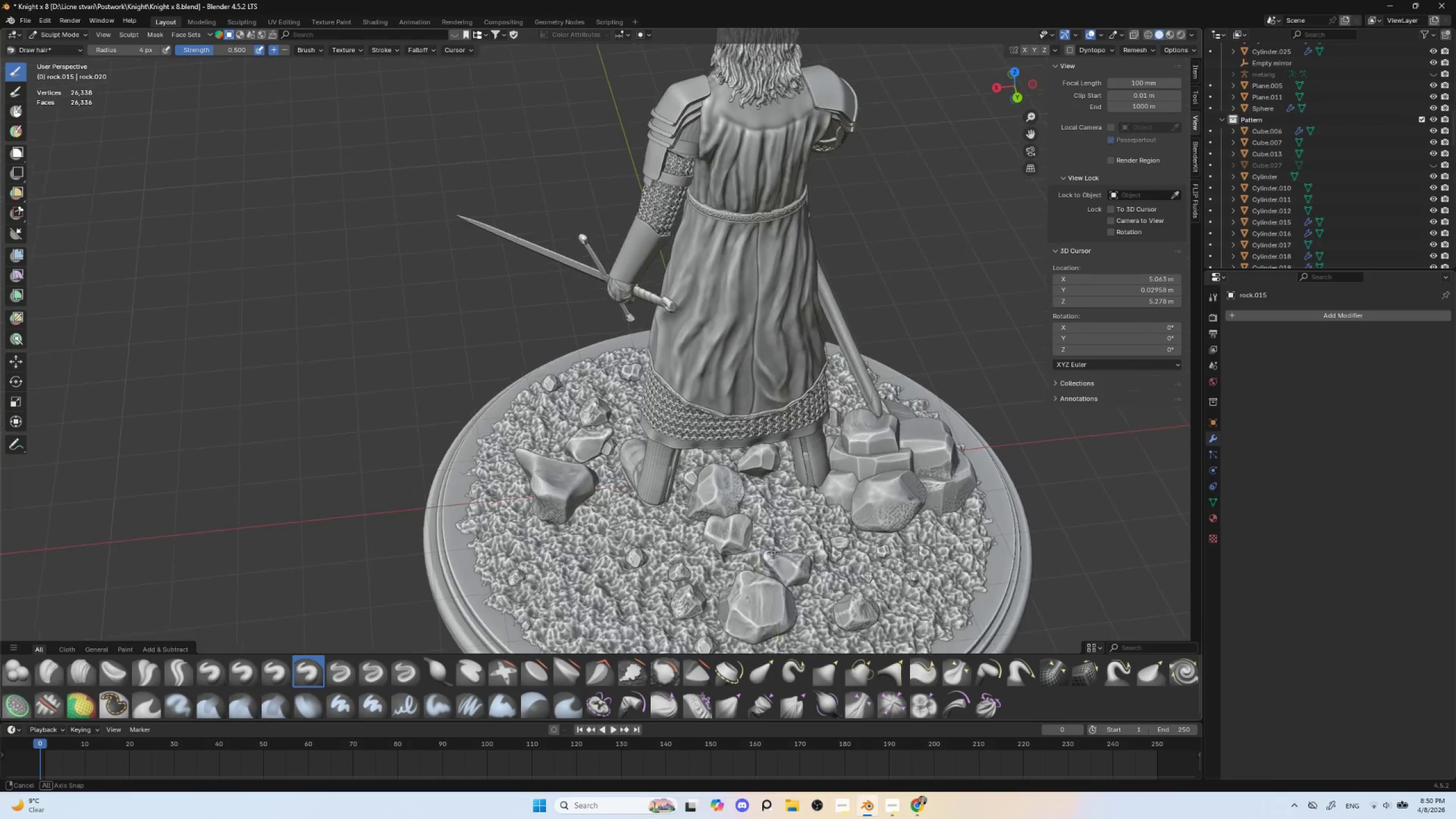 
left_click([61, 32])
 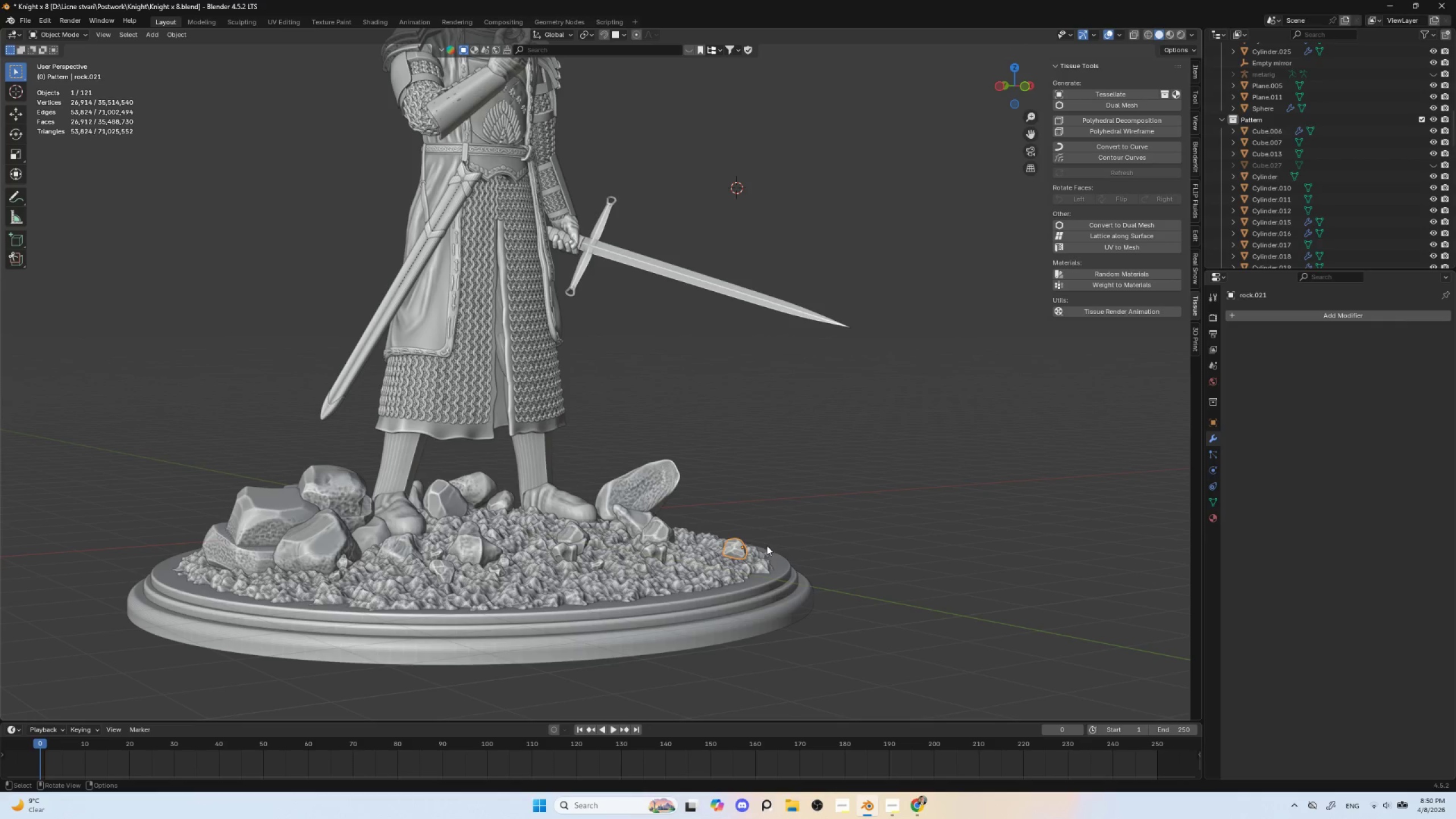 
type(gz)
 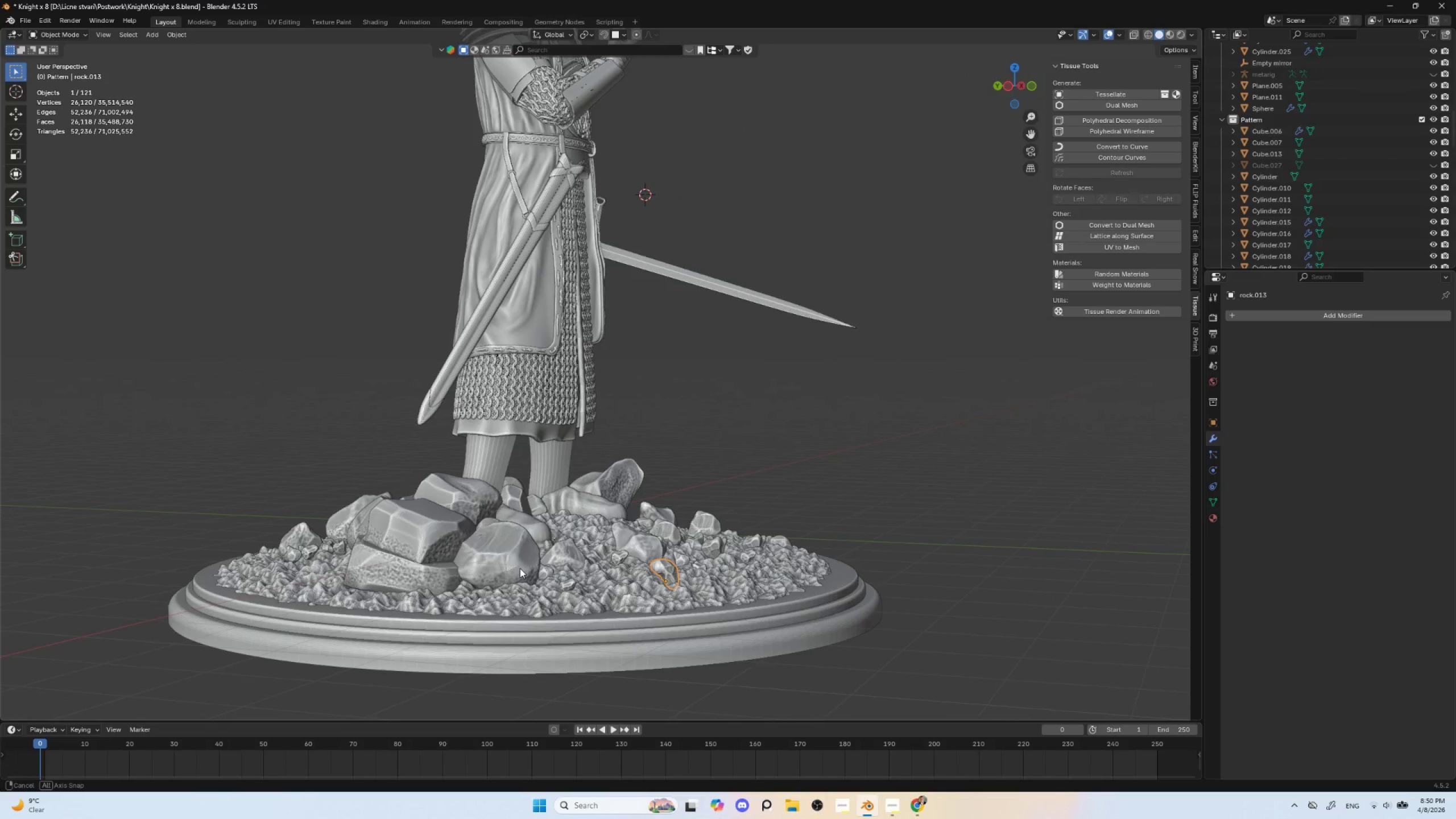 
wait(10.78)
 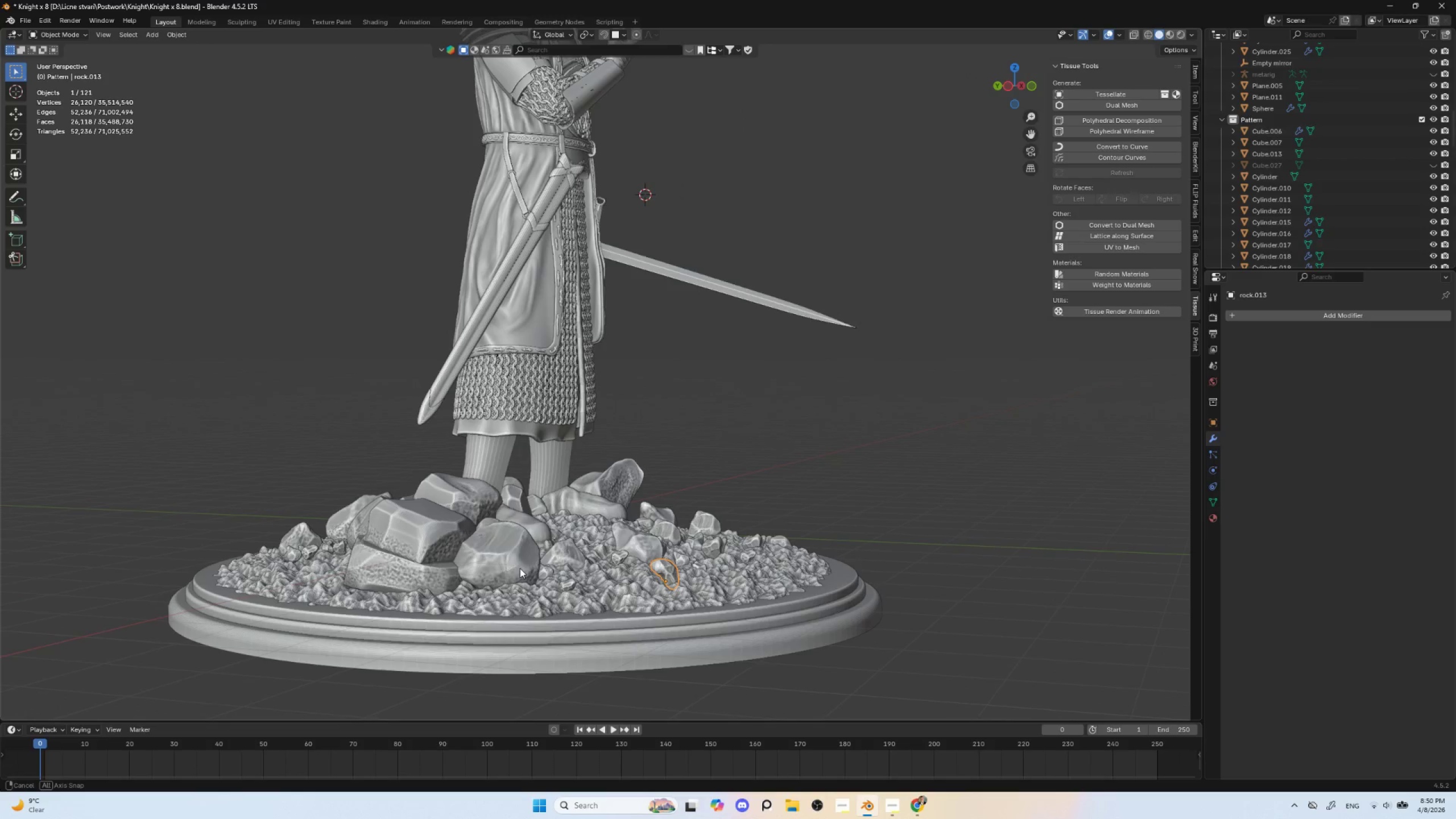 
type(gz)
 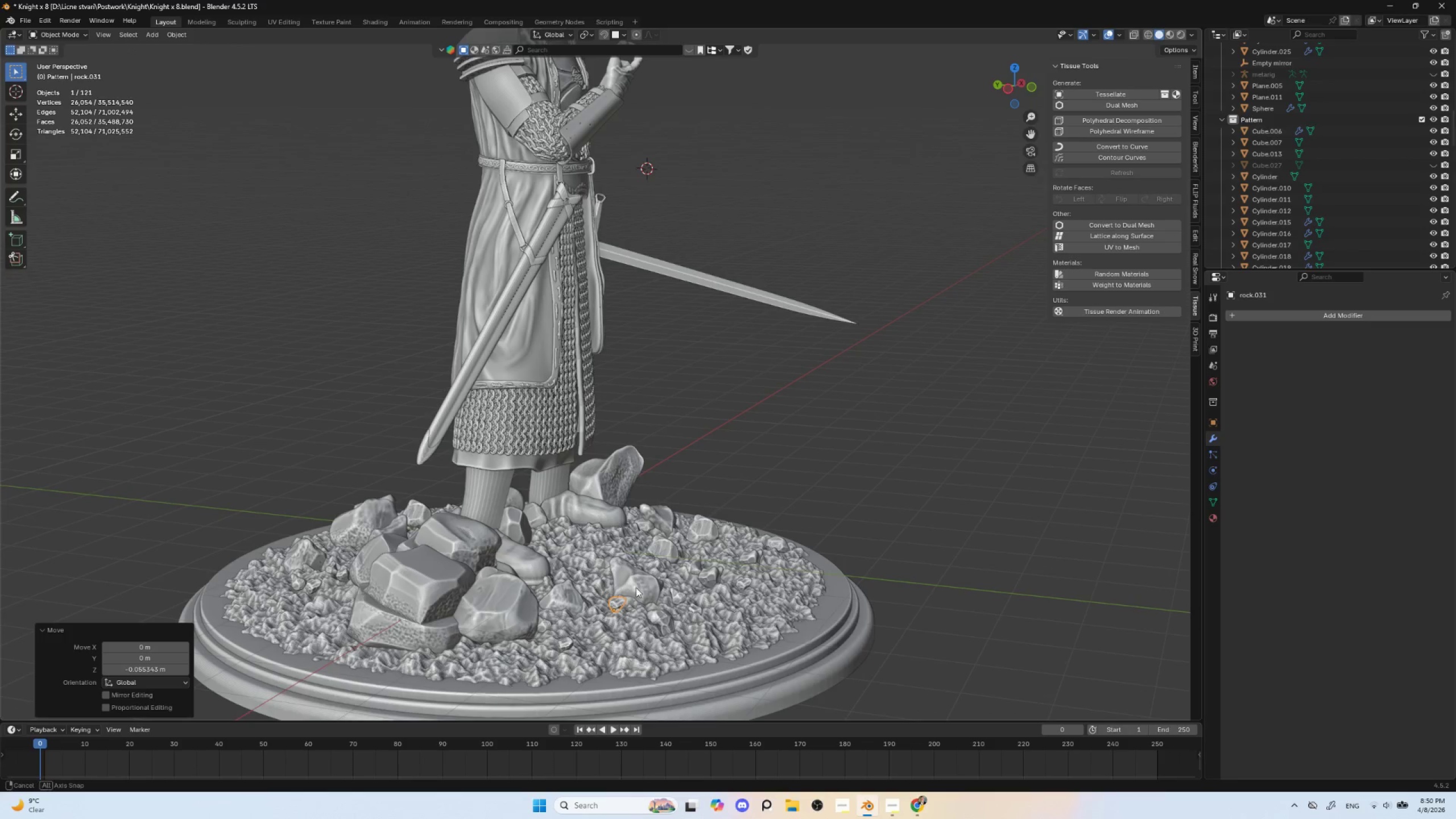 
hold_key(key=AltLeft, duration=0.45)
 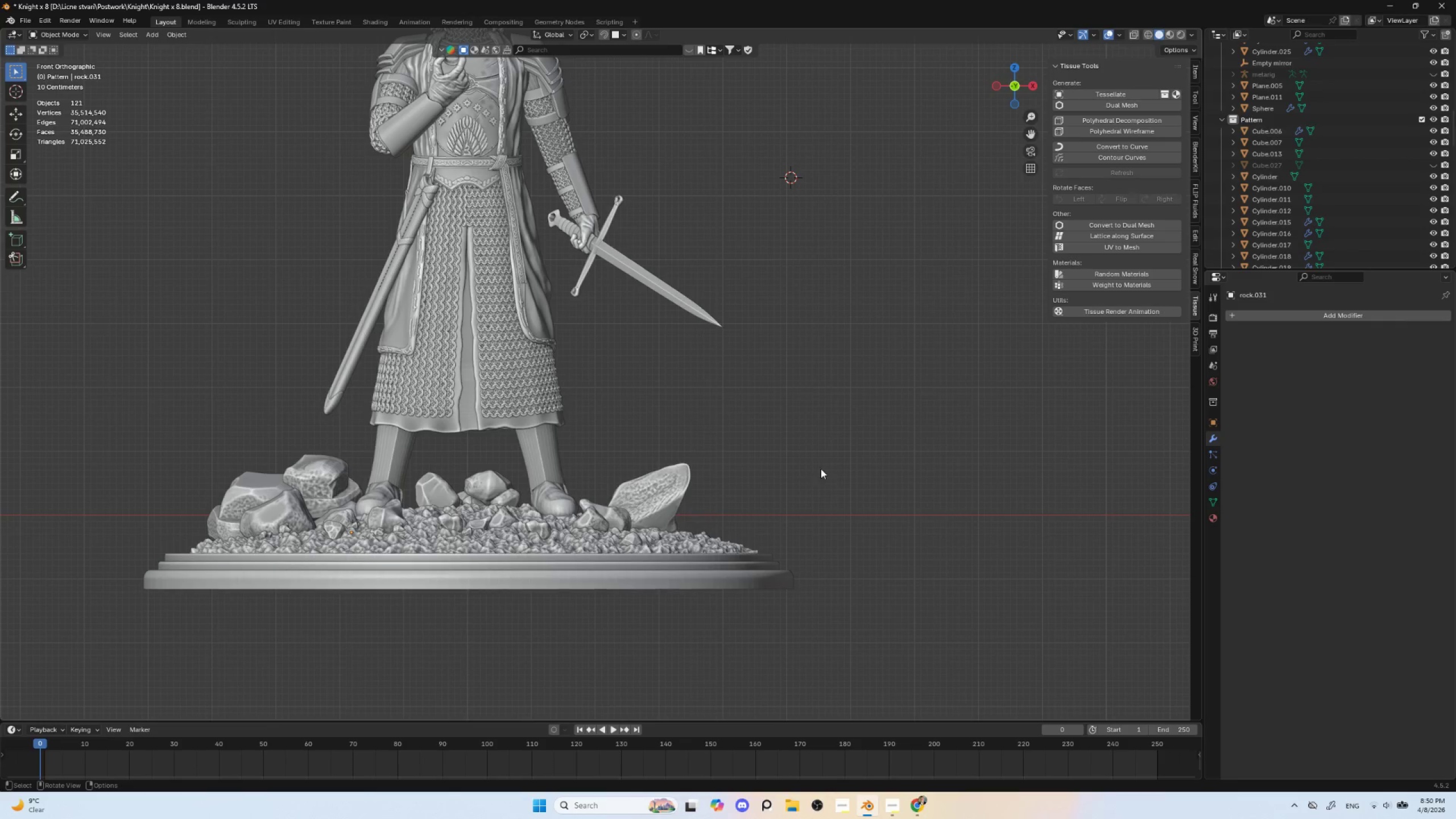 
hold_key(key=ControlLeft, duration=0.38)
 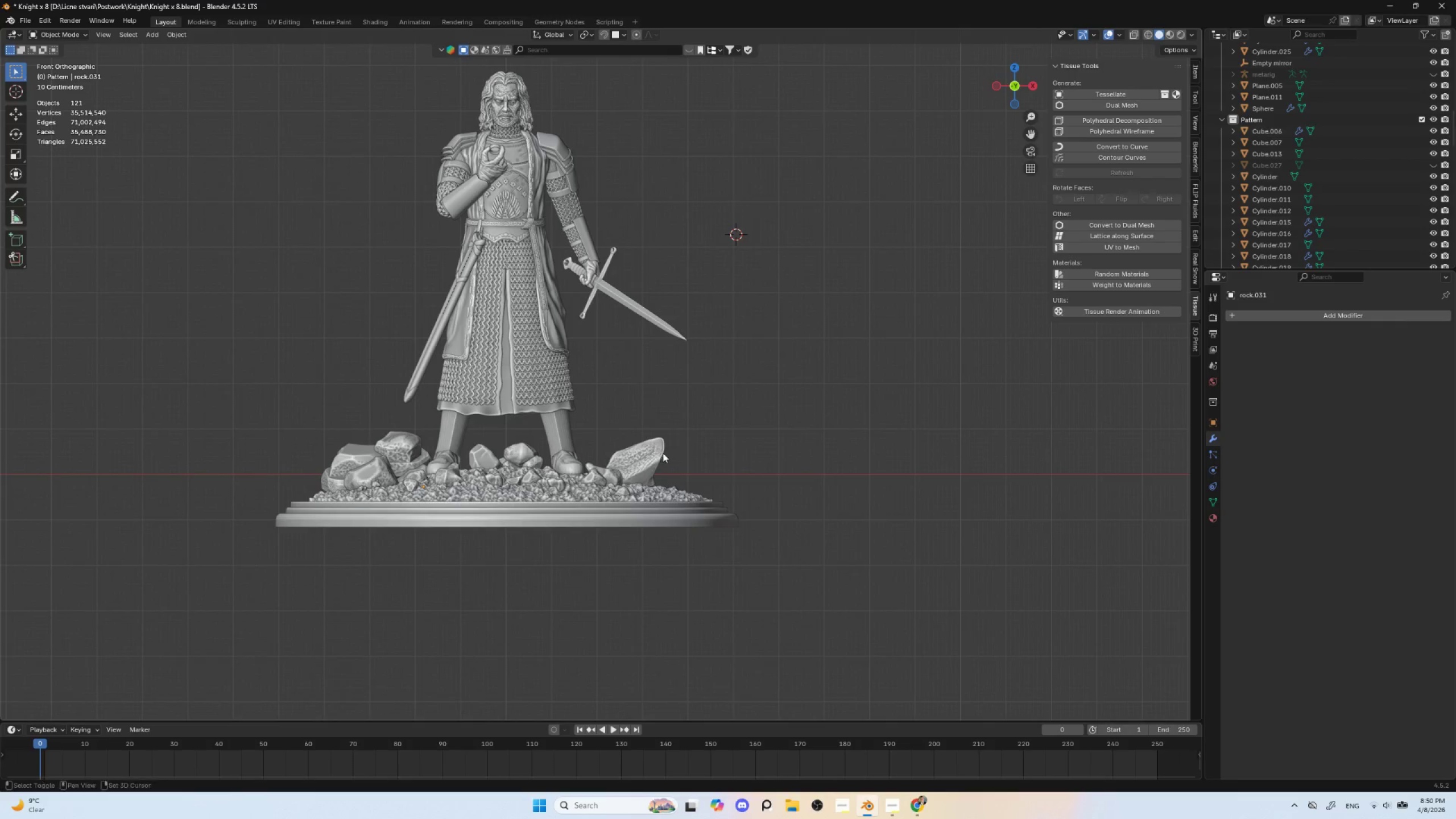 
hold_key(key=ShiftLeft, duration=0.41)
 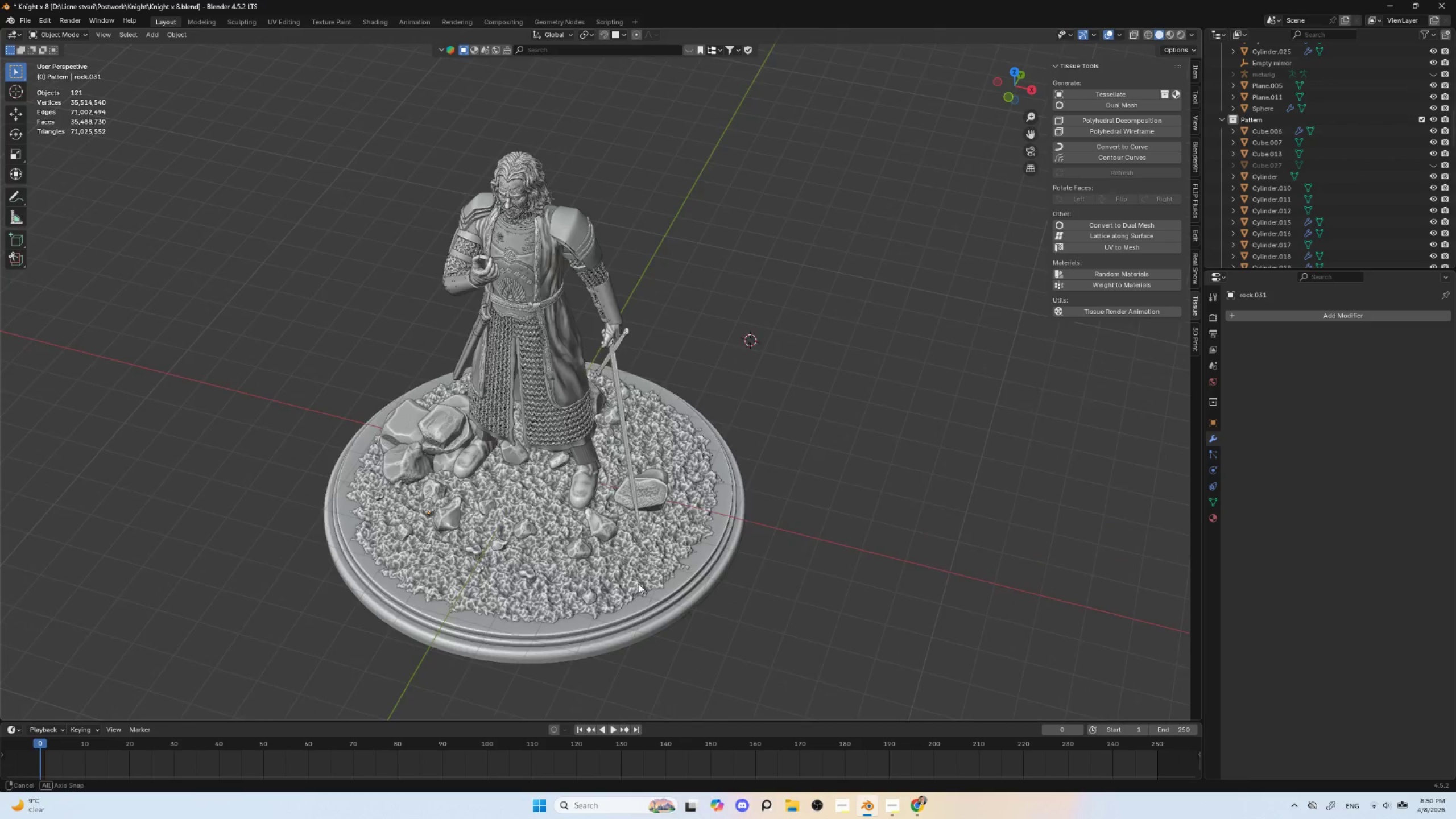 
hold_key(key=AltLeft, duration=0.44)
 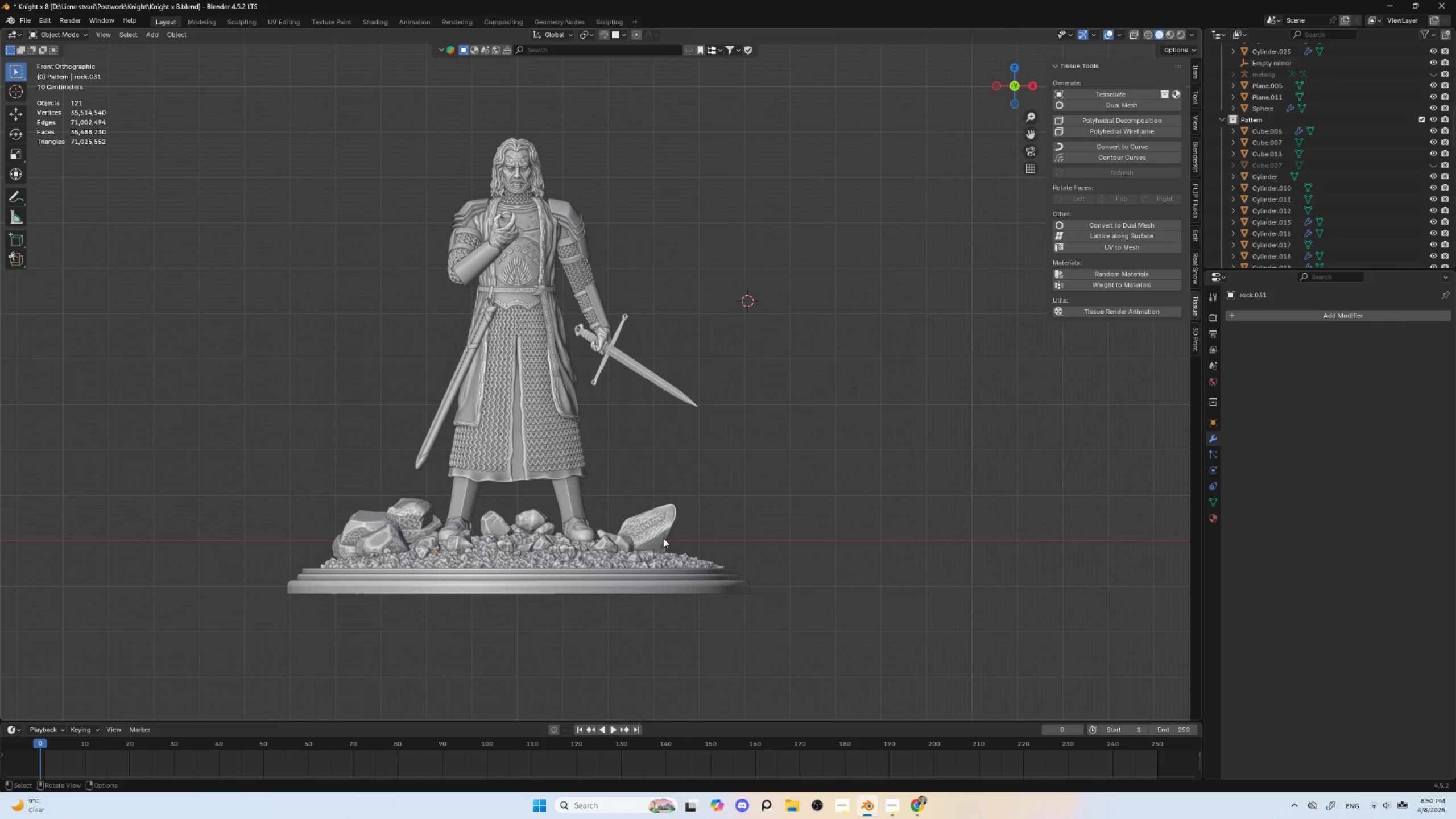 
wait(8.77)
 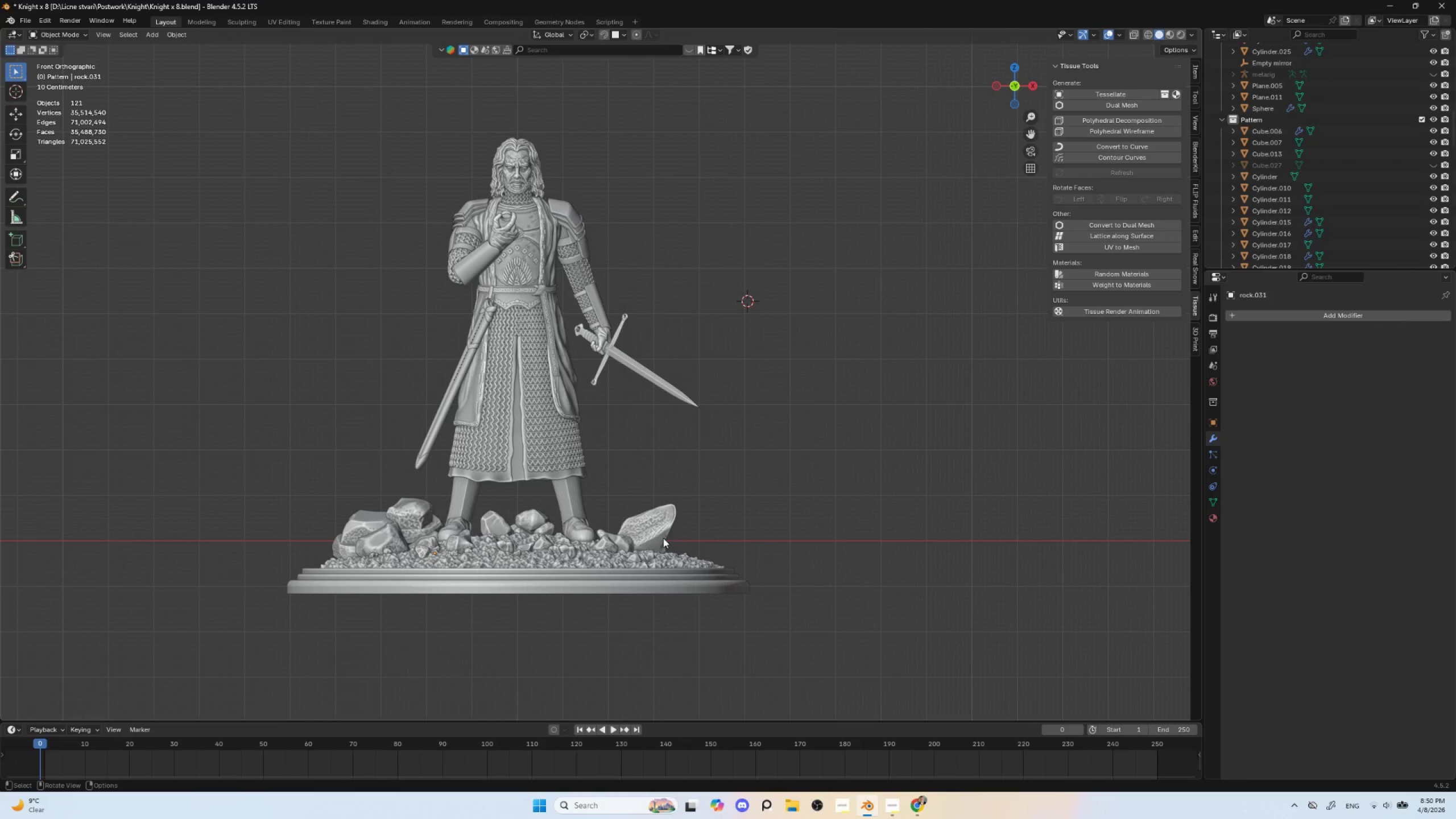 
hold_key(key=AltLeft, duration=0.41)
 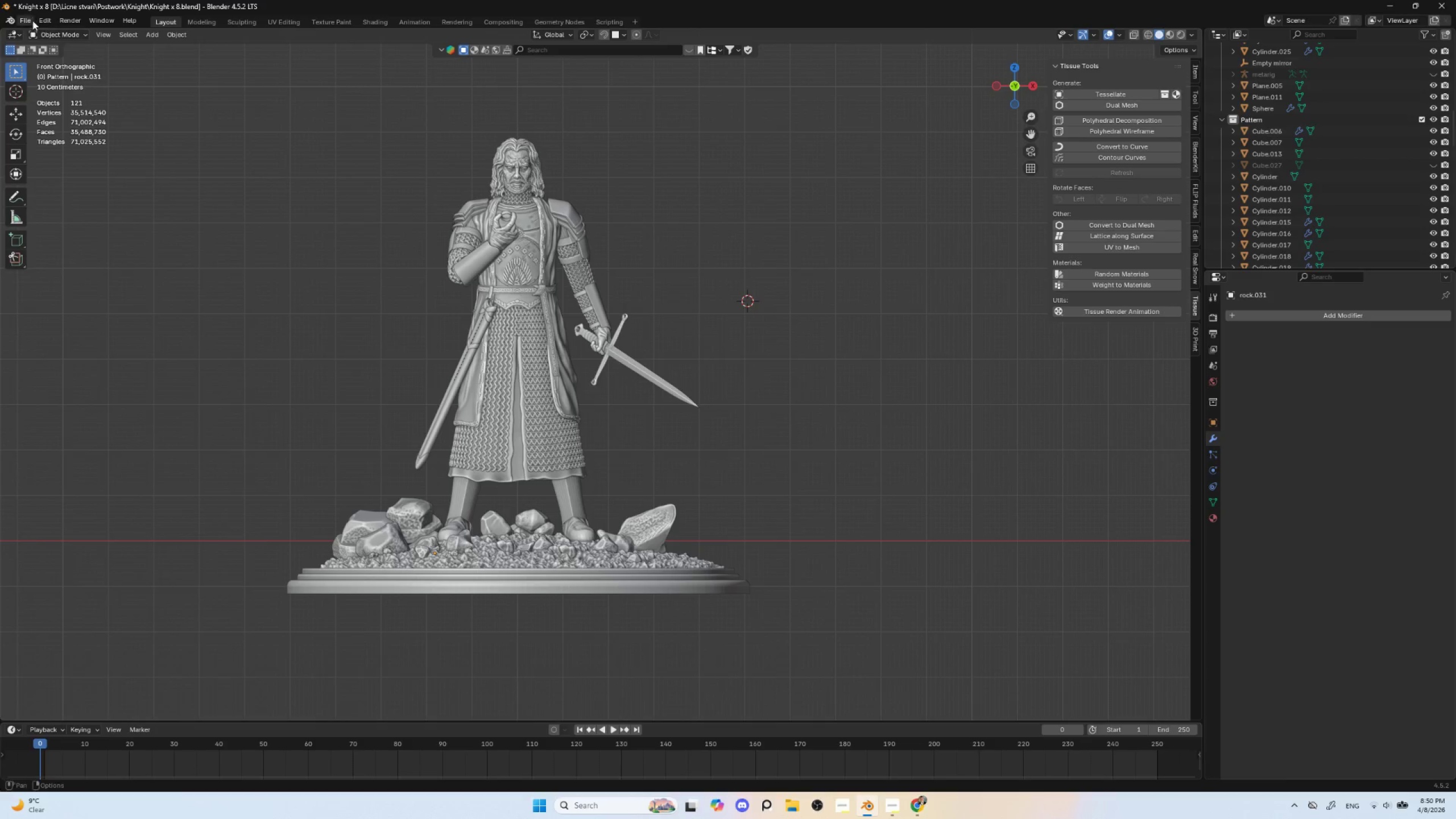 
left_click([24, 20])
 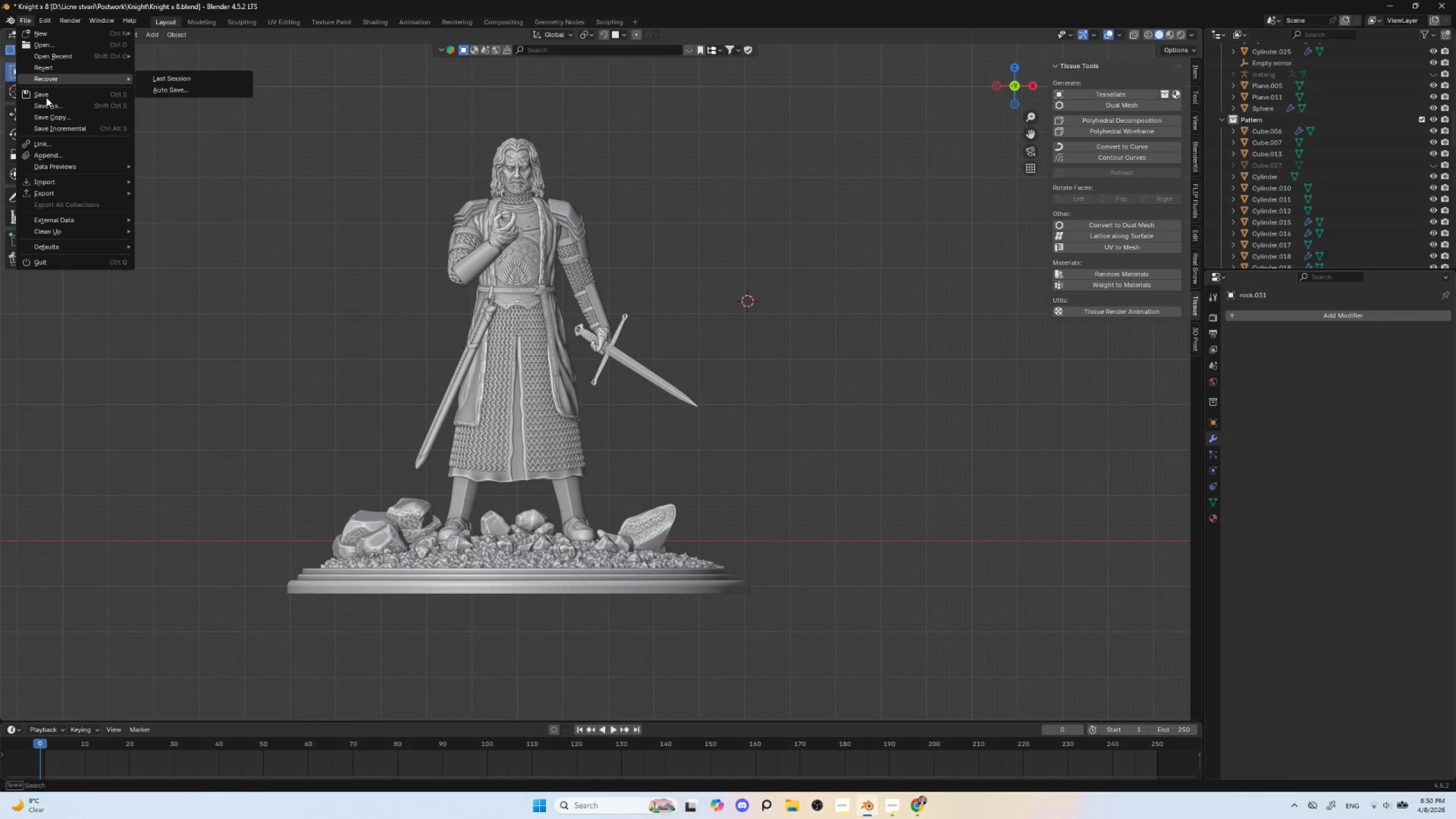 
left_click([47, 94])
 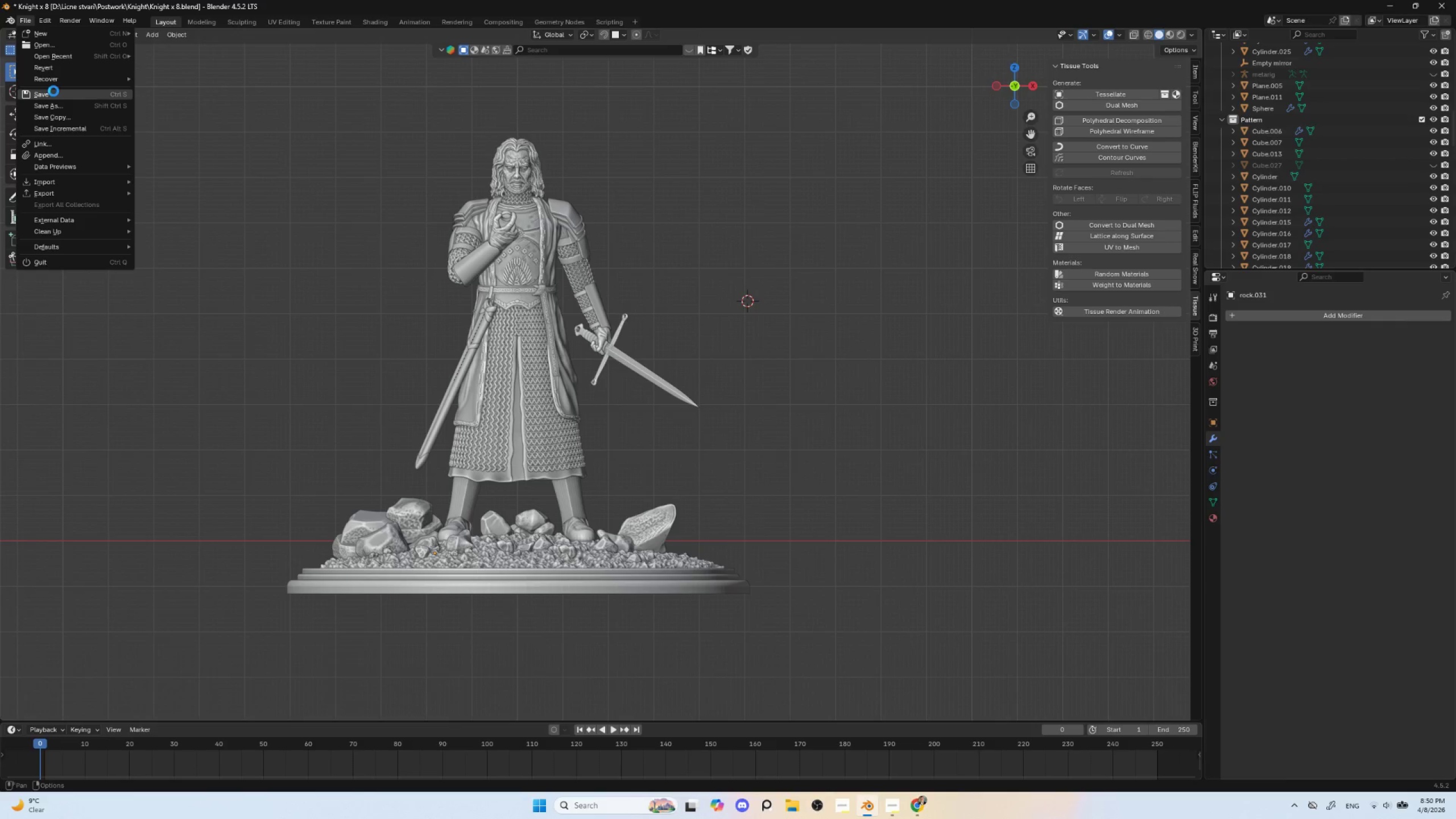 
mouse_move([63, 100])
 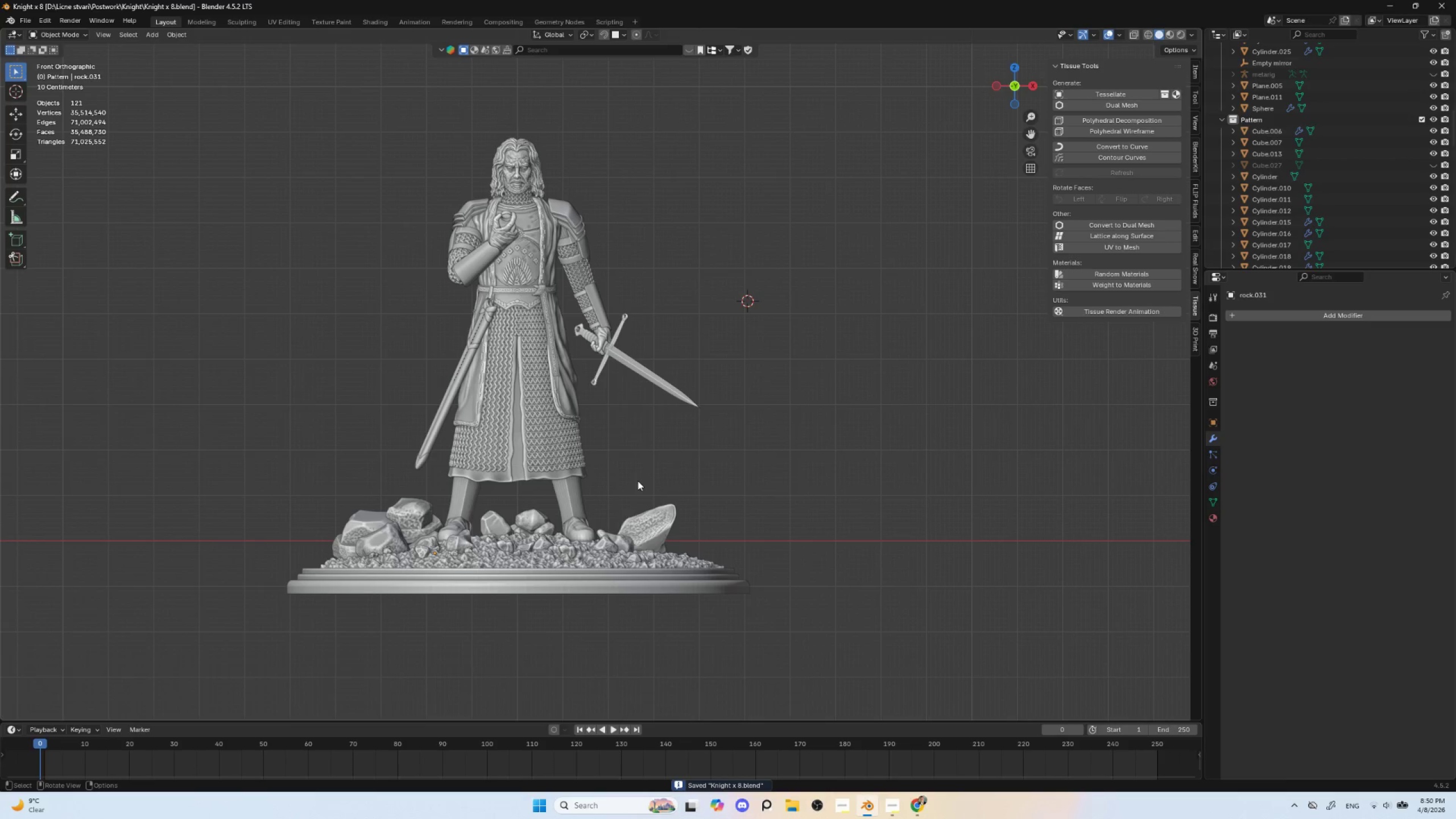 
scroll: coordinate [649, 429], scroll_direction: up, amount: 5.0
 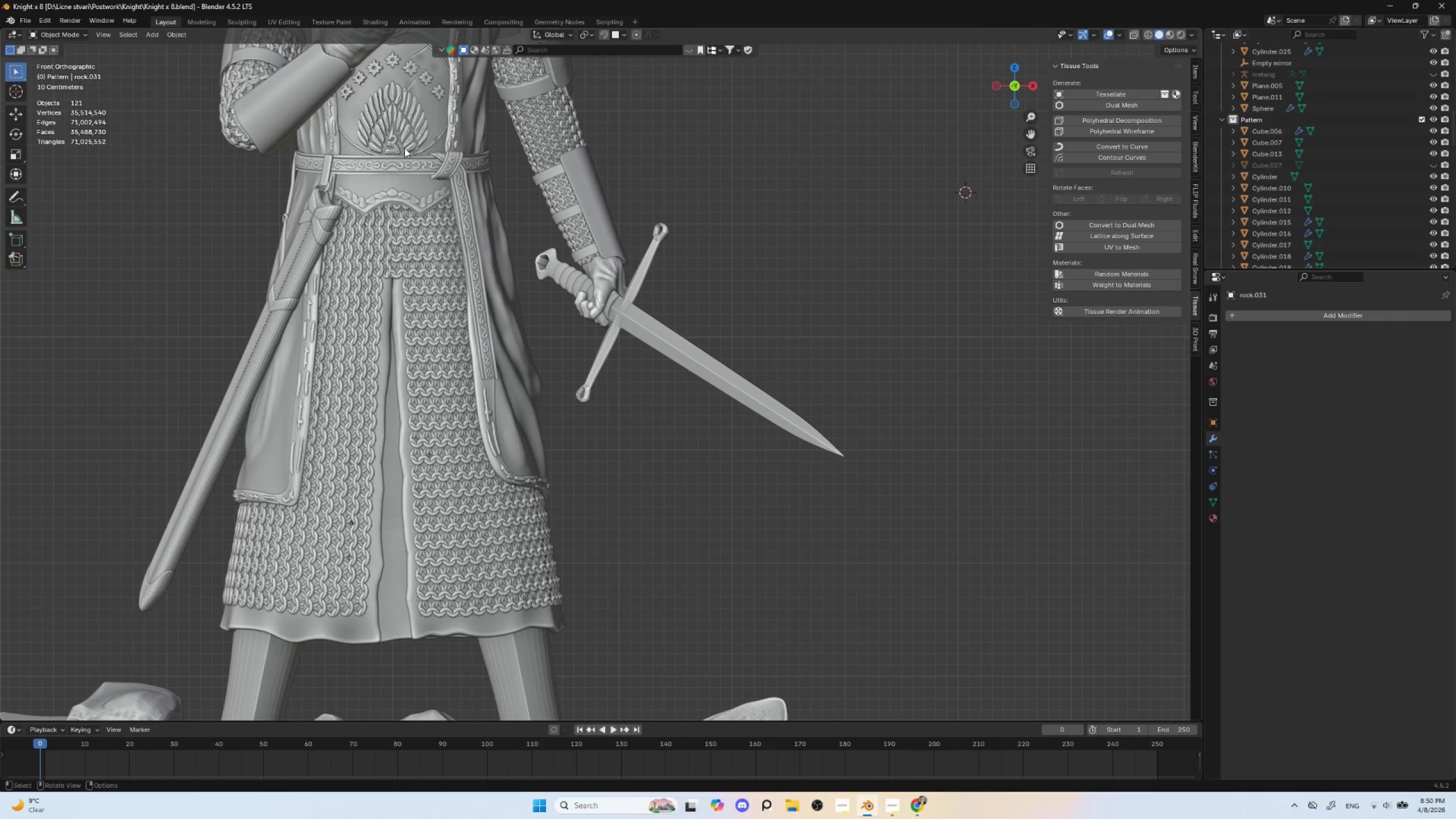 
hold_key(key=ShiftLeft, duration=0.8)
 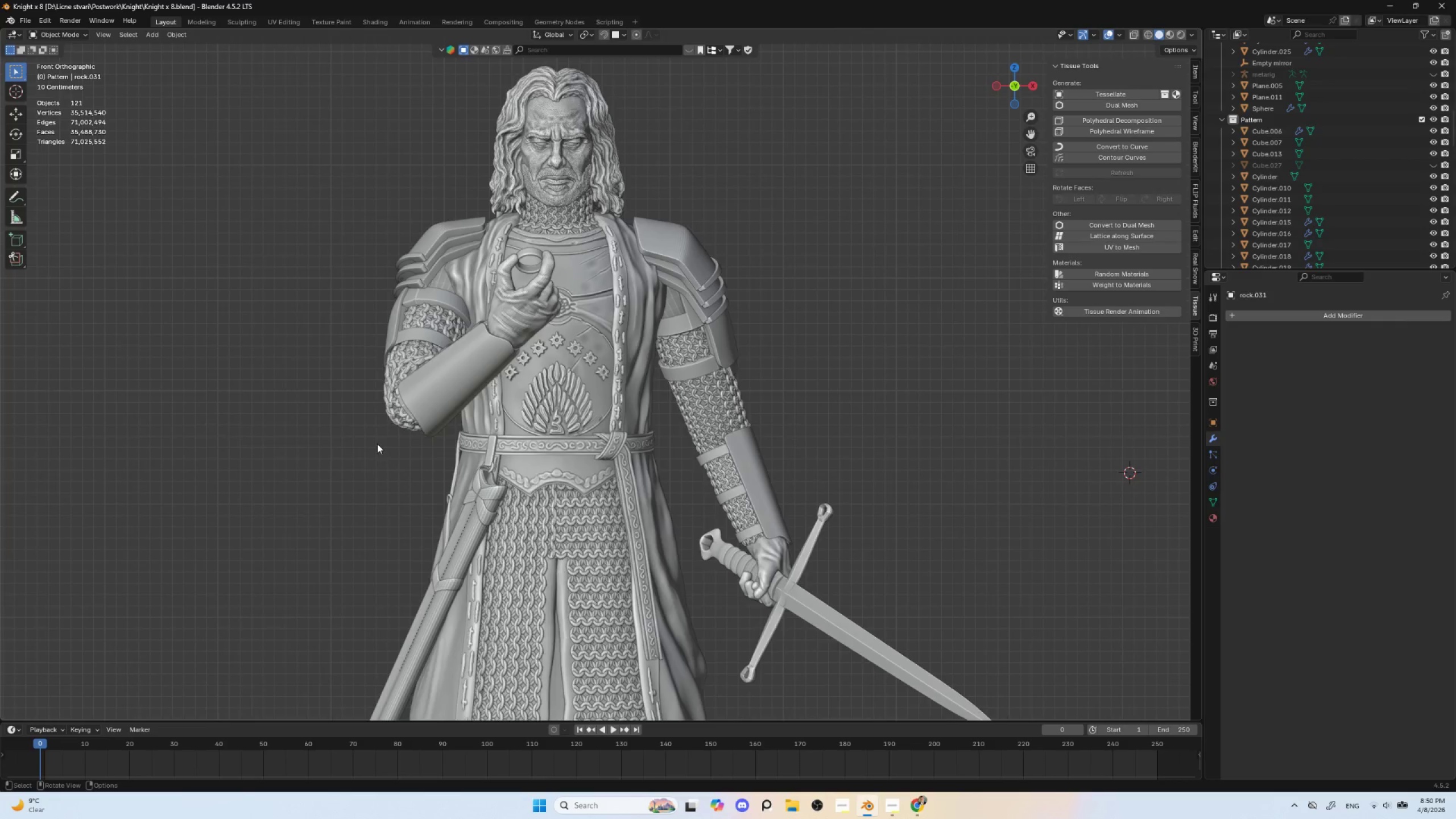 
hold_key(key=ShiftLeft, duration=0.55)
 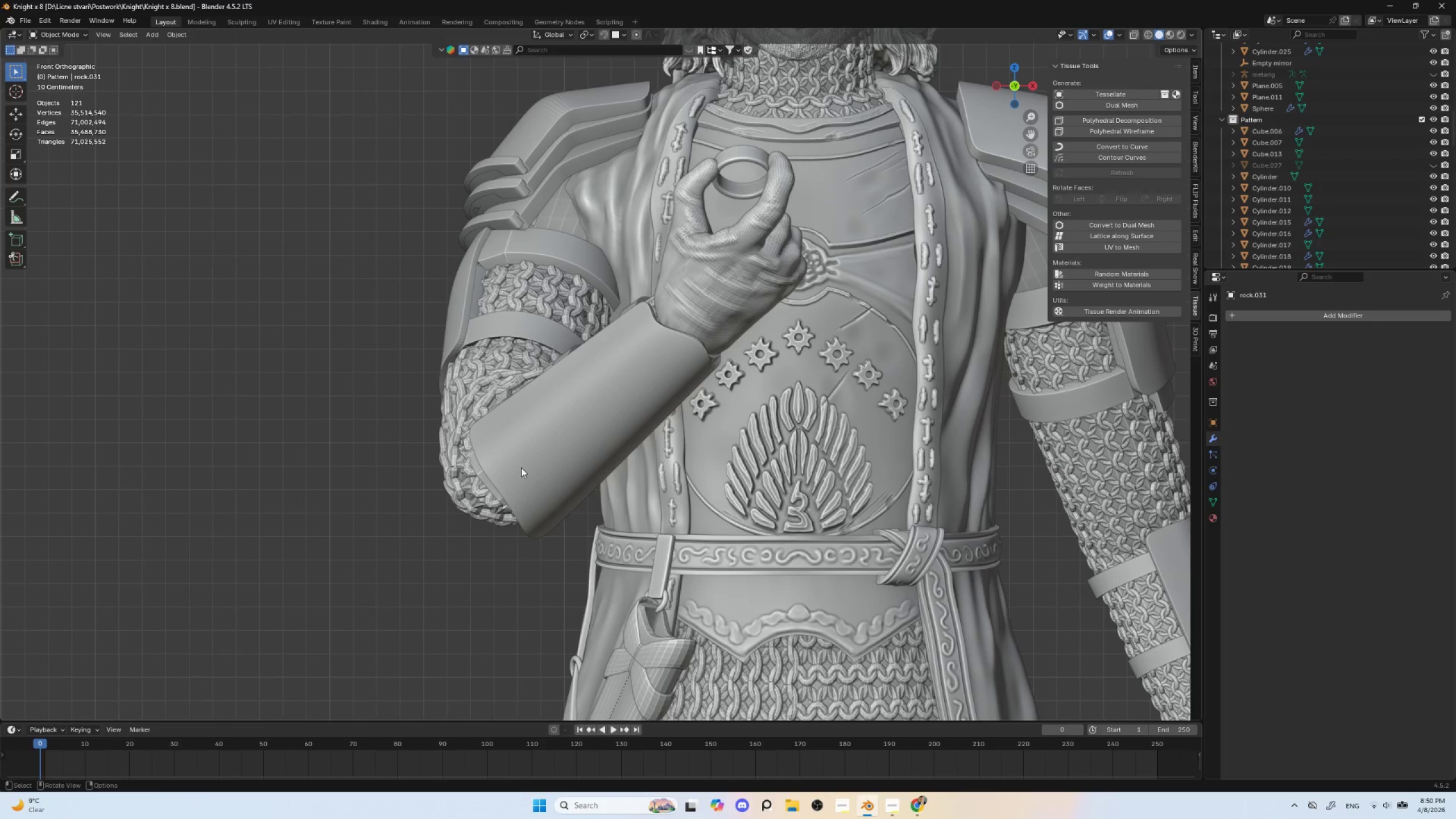 
scroll: coordinate [377, 441], scroll_direction: up, amount: 4.0
 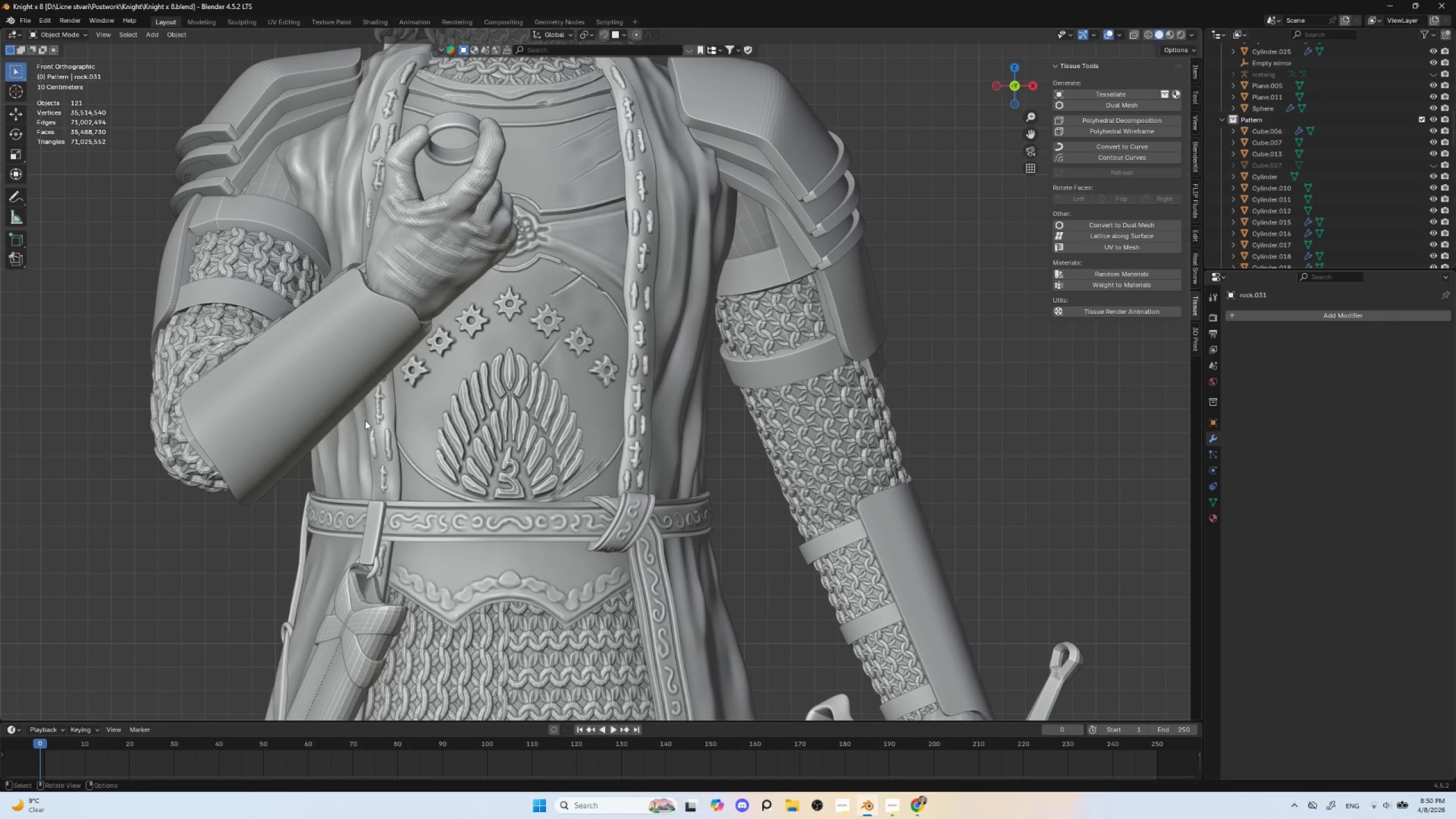 
left_click([514, 470])
 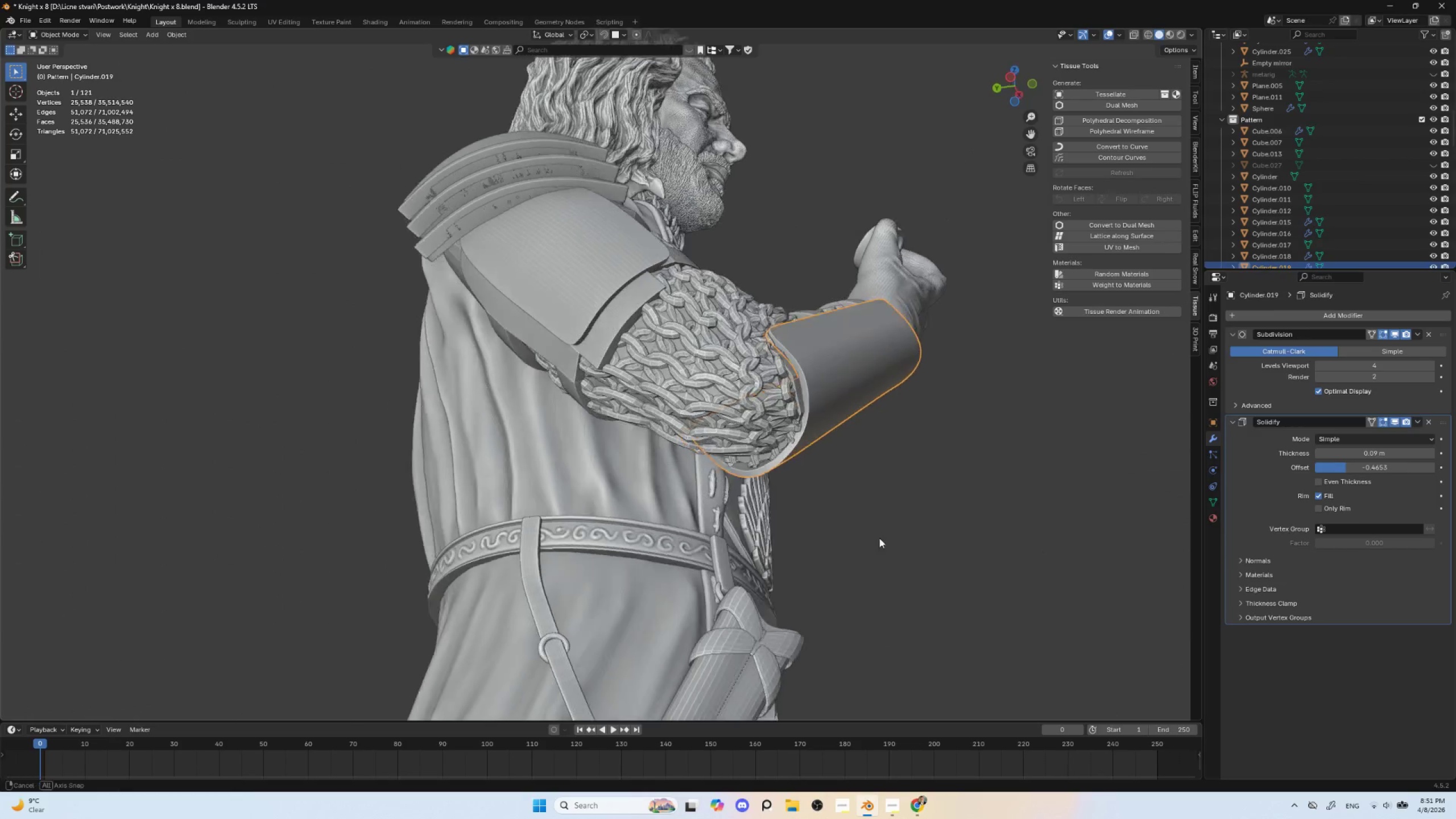 
left_click([785, 408])
 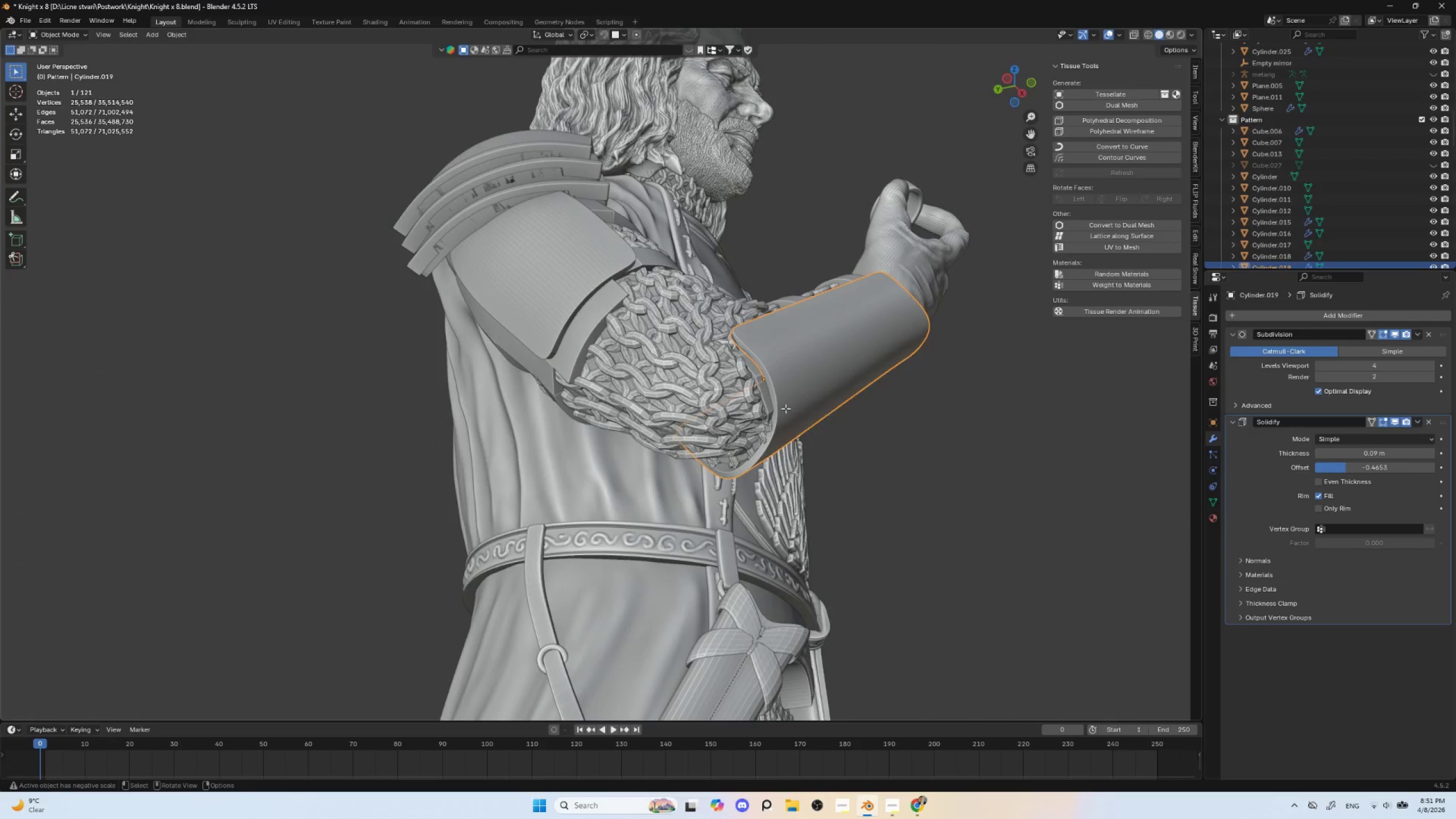 
key(Tab)
 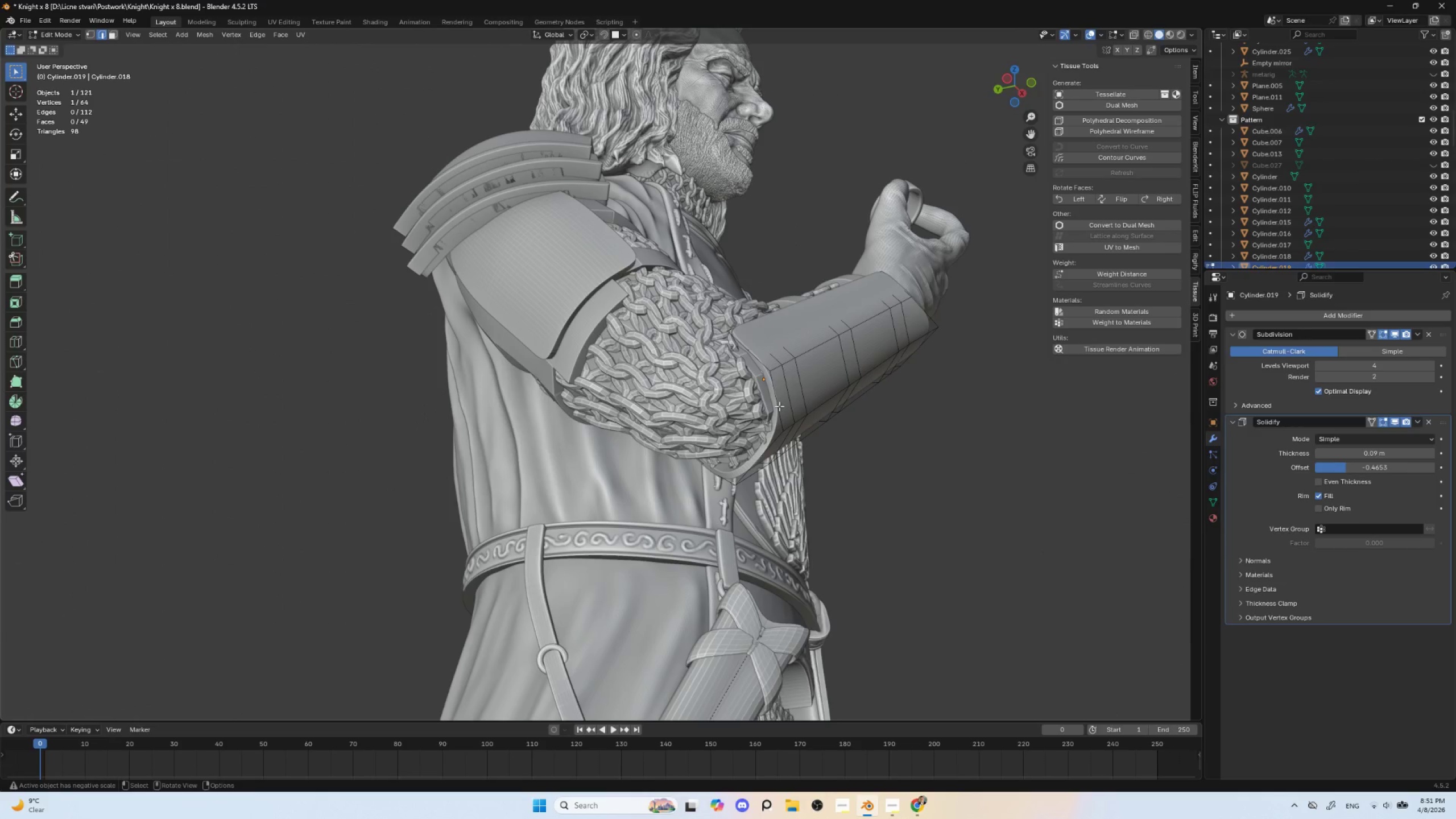 
hold_key(key=AltLeft, duration=0.55)
left_click([779, 406])
 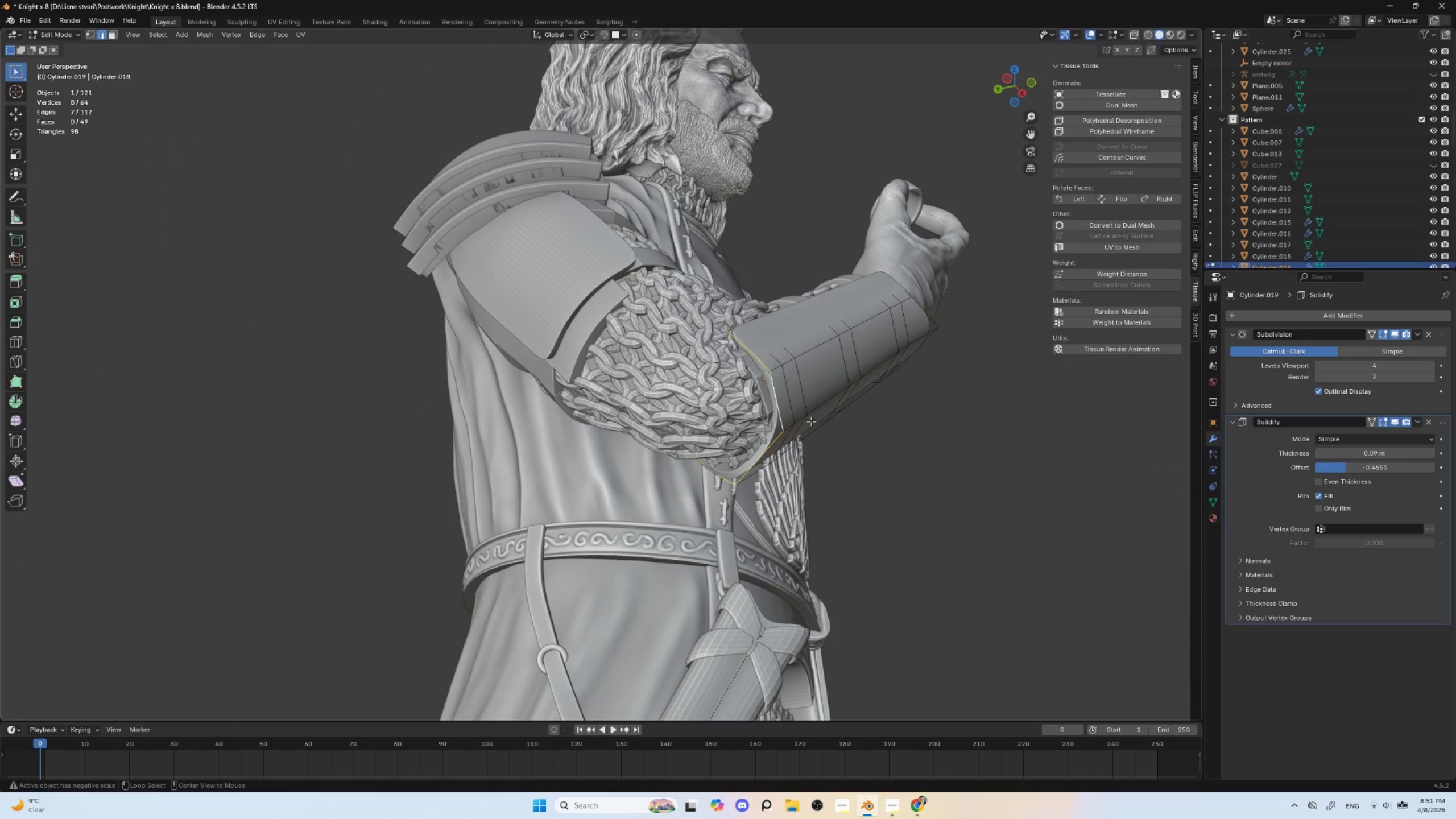 
hold_key(key=AltLeft, duration=14.17)
 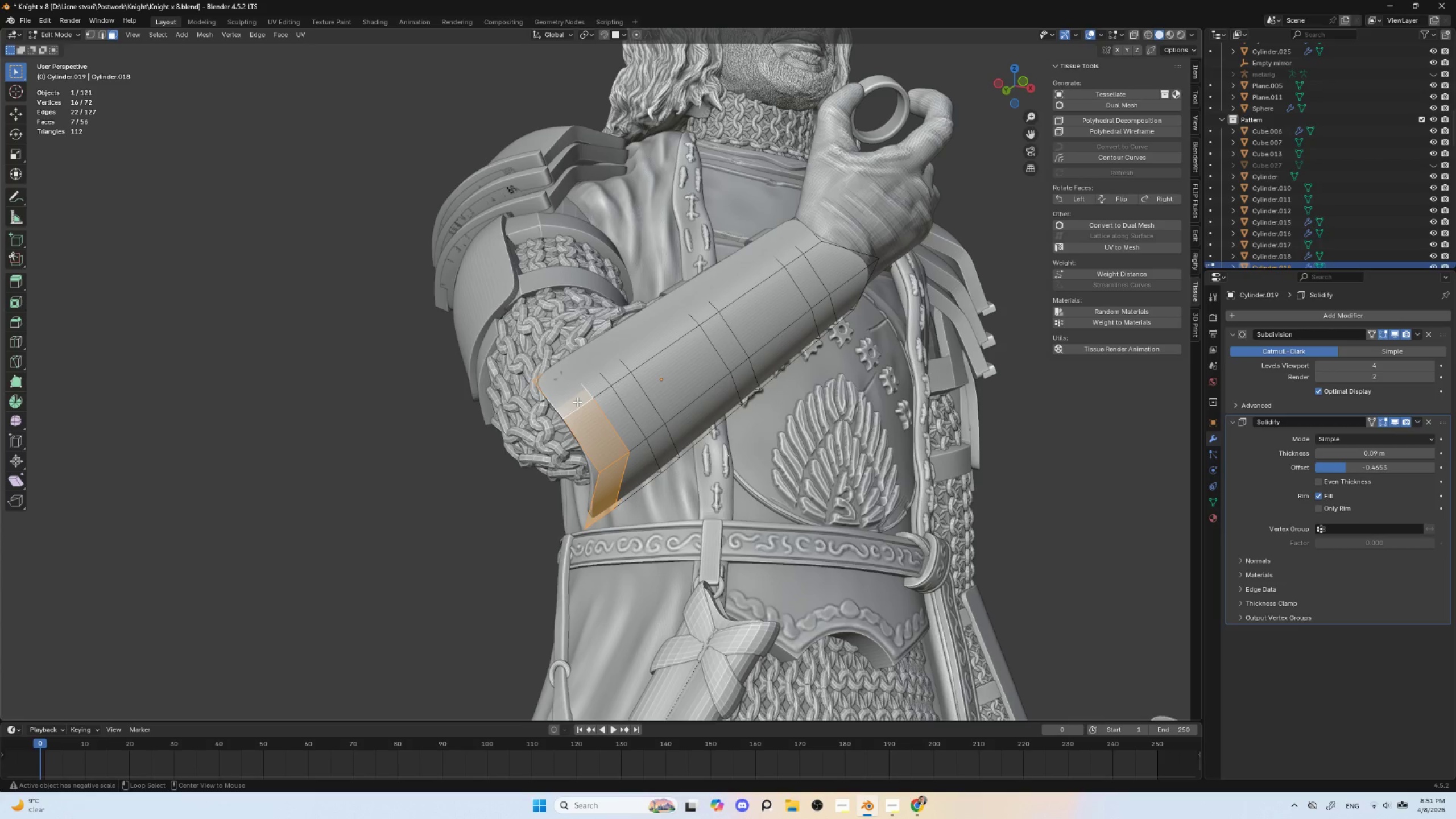 
type(eyy)
 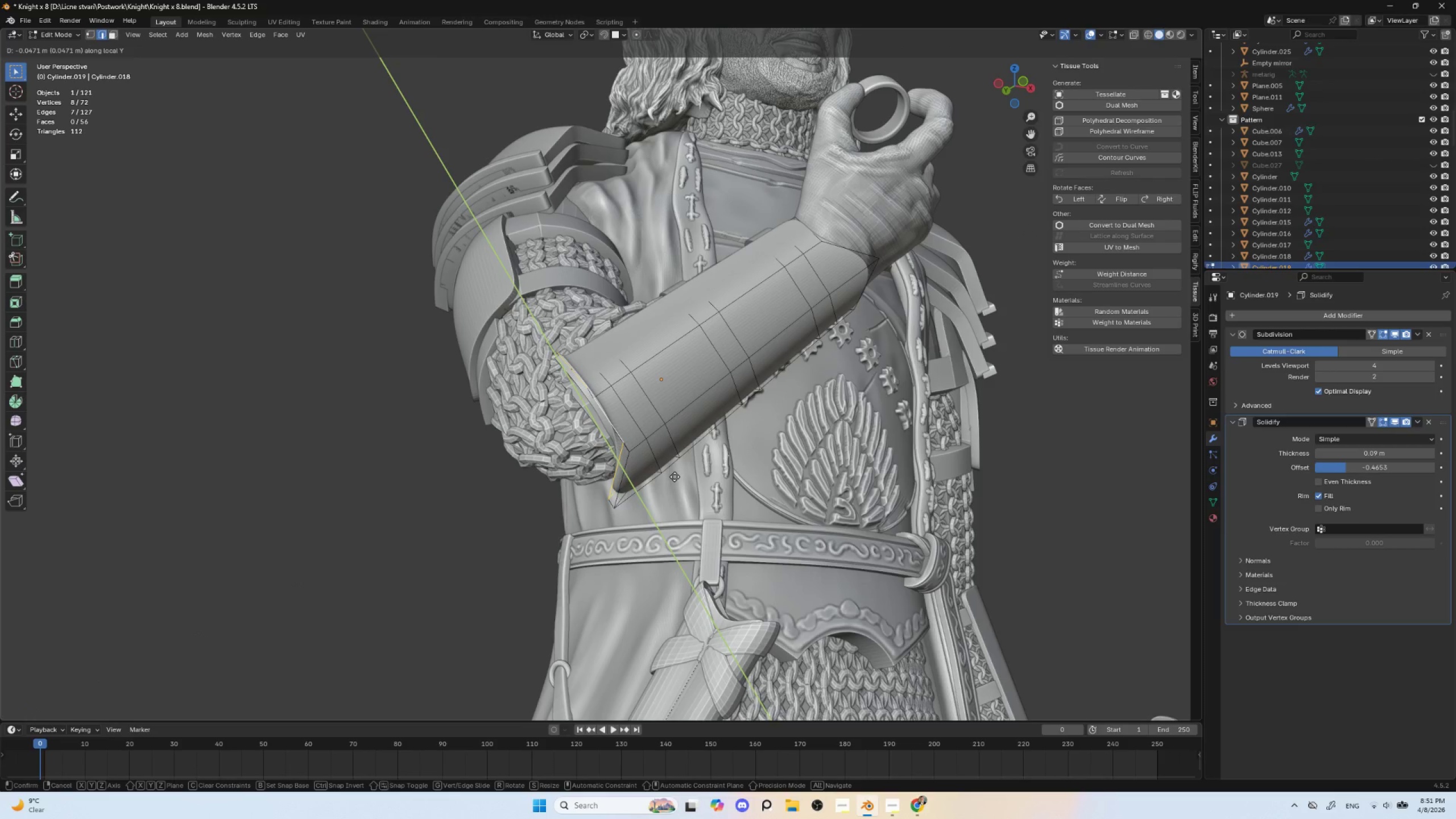 
type(xx)
 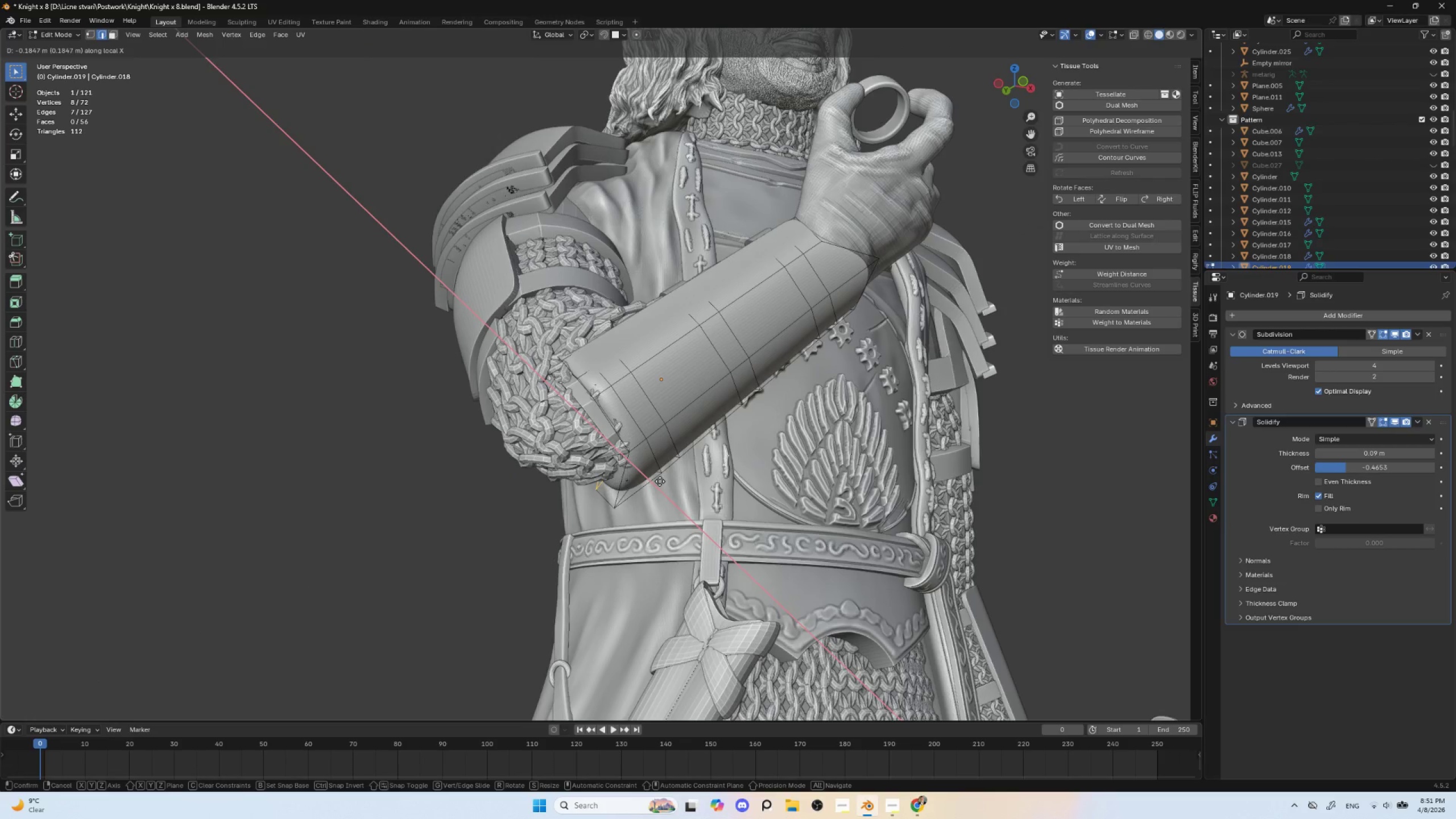 
type(zz)
 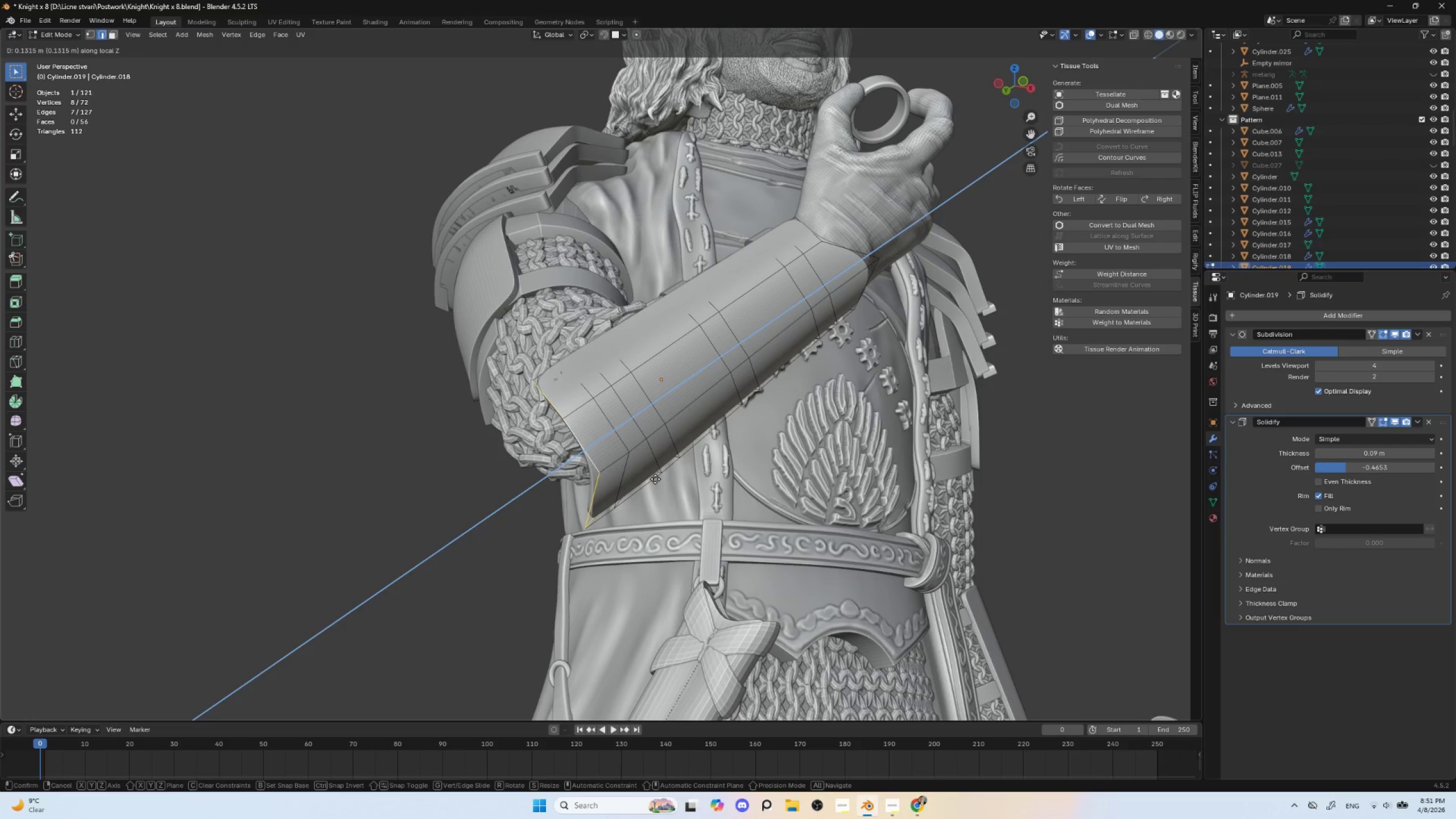 
left_click([655, 479])
 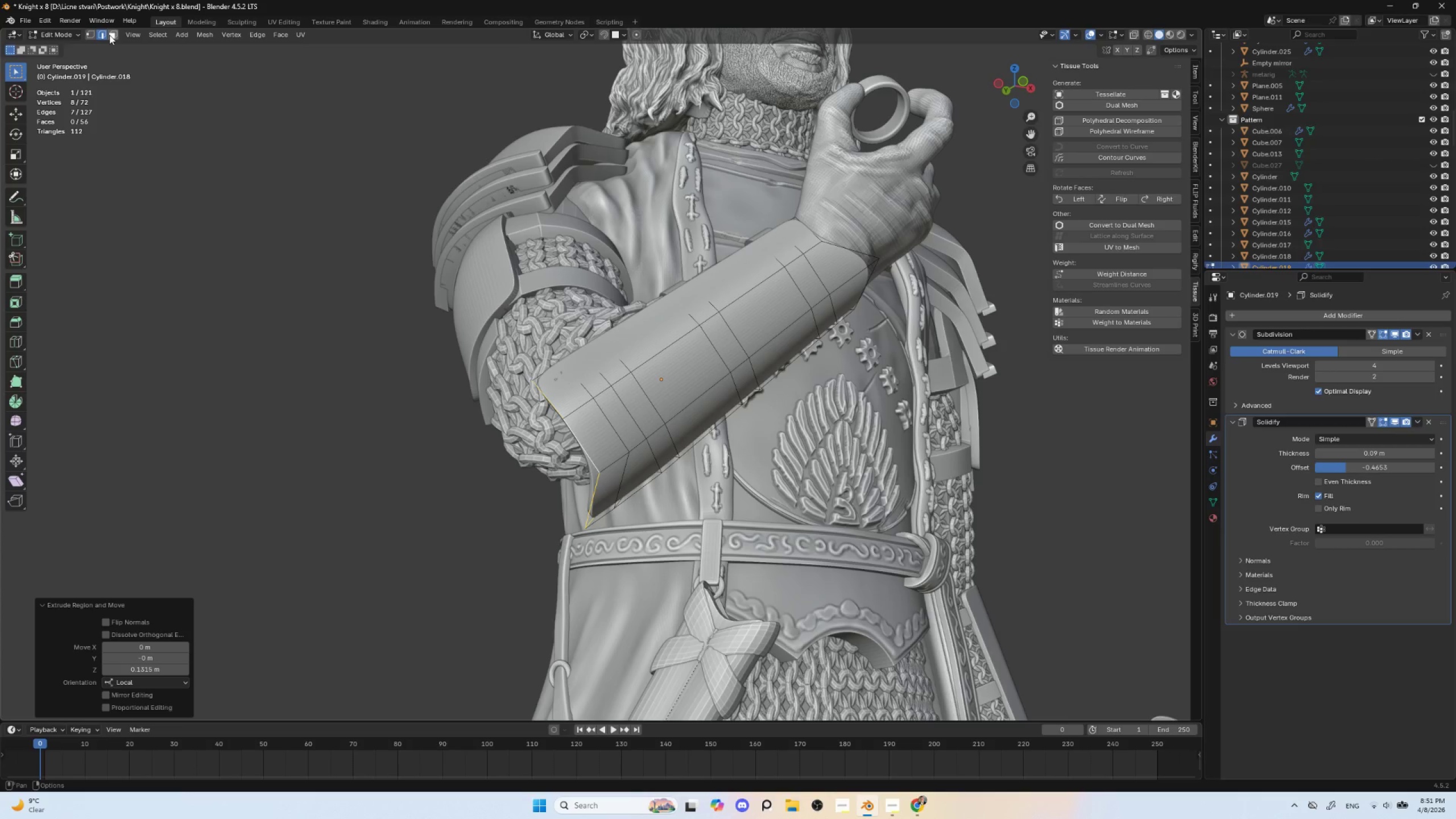 
left_click([109, 35])
 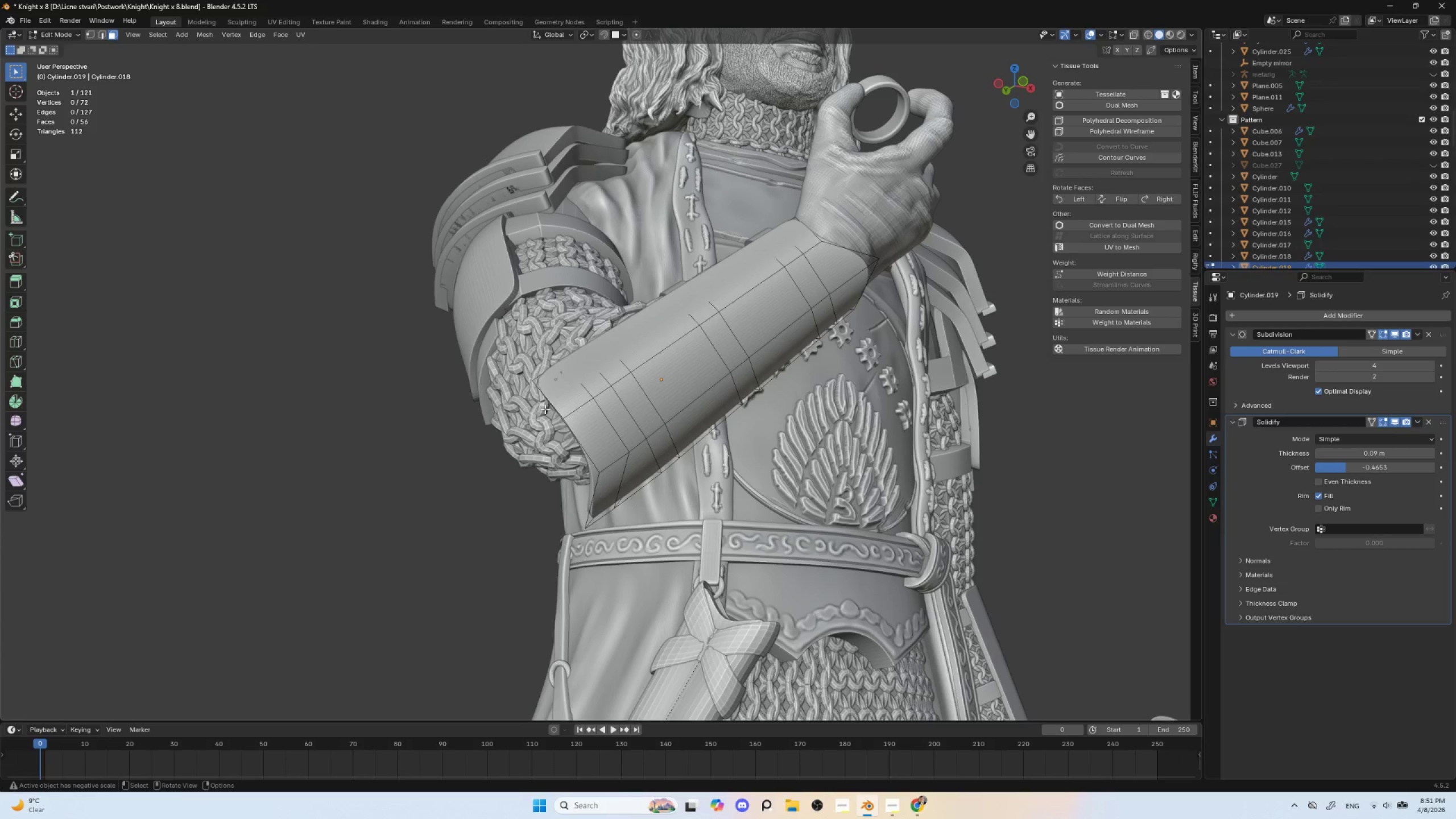 
hold_key(key=AltLeft, duration=0.94)
left_click([577, 402])
 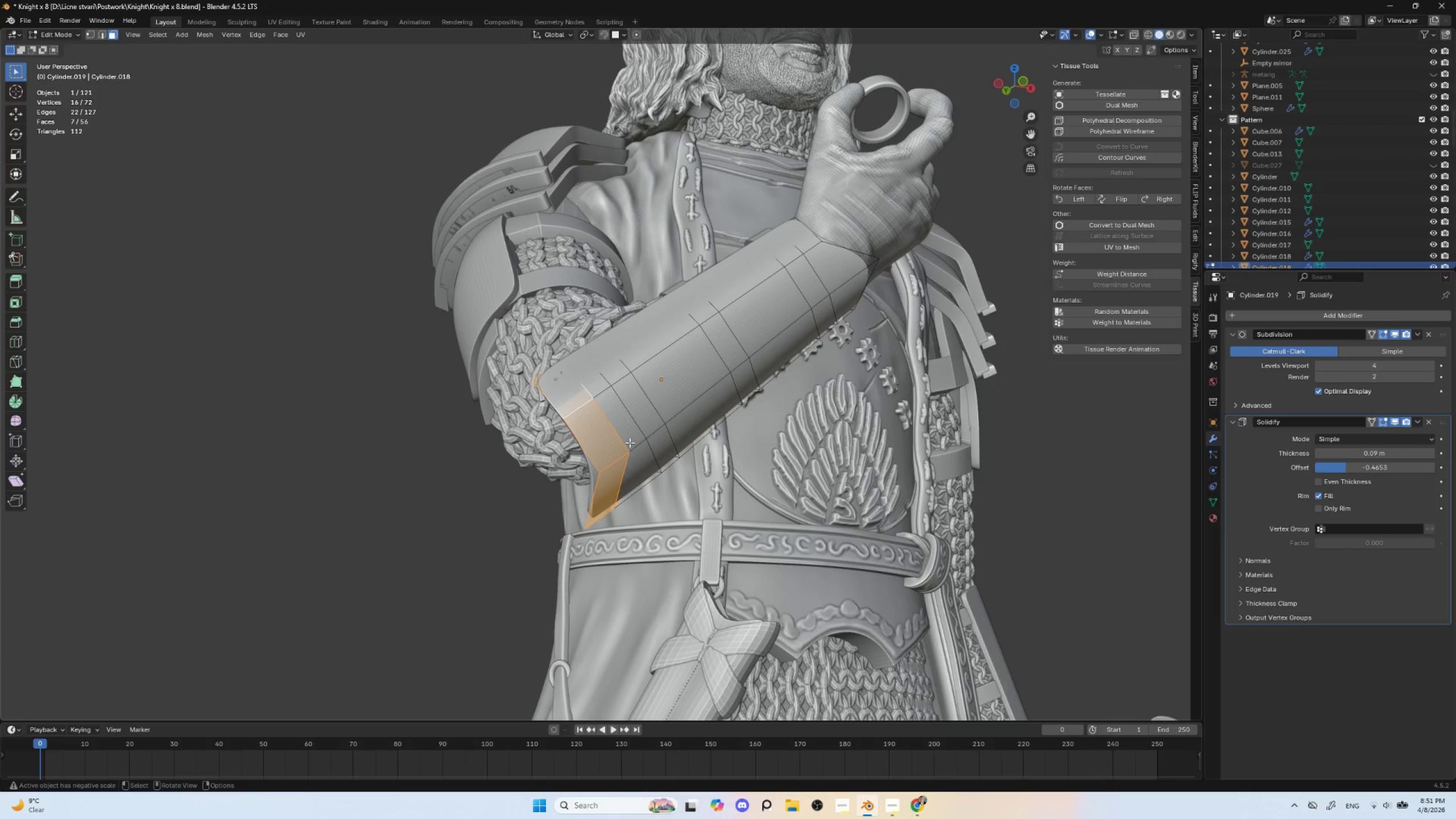 
key(P)
 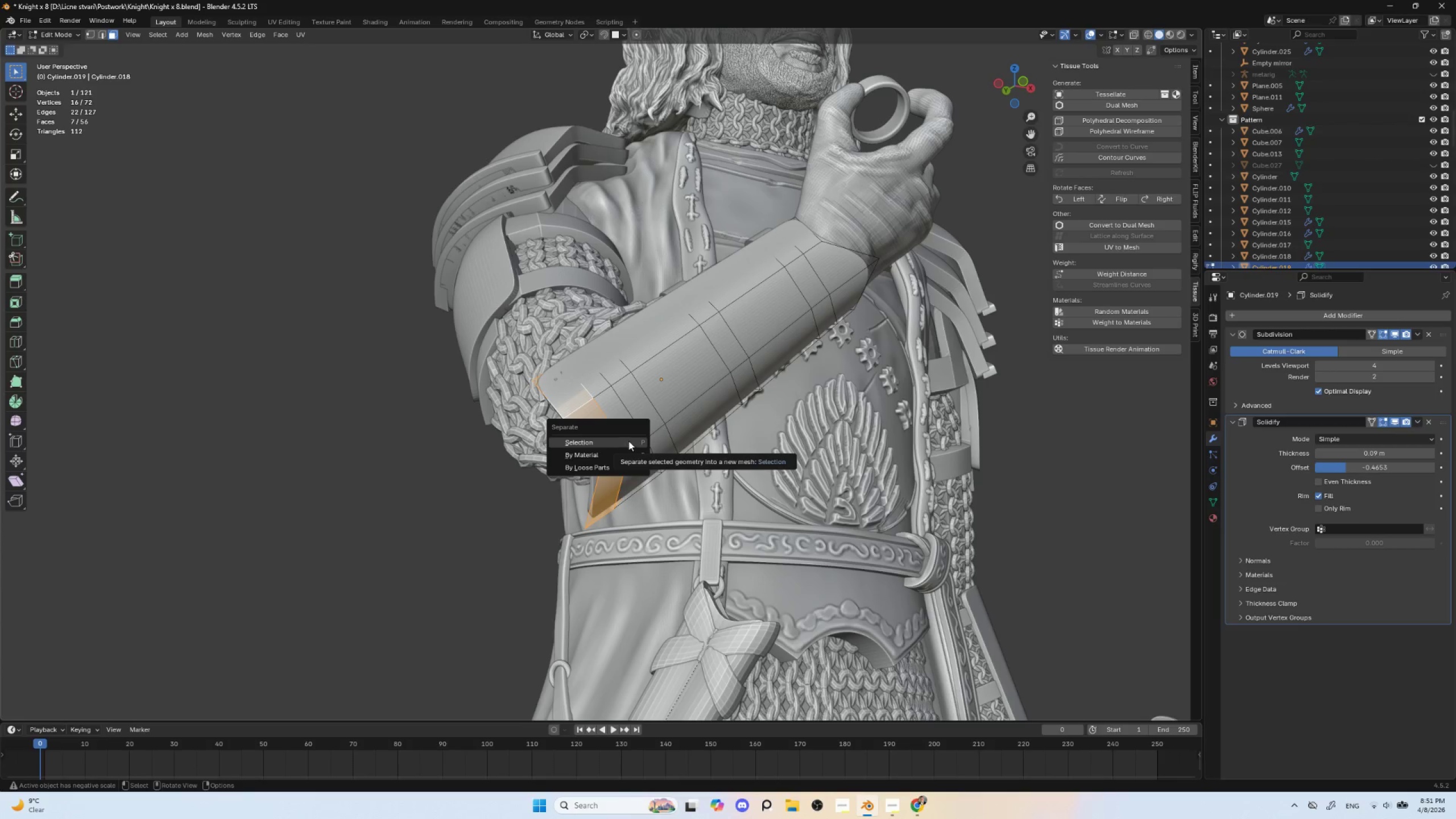 
left_click([628, 441])
 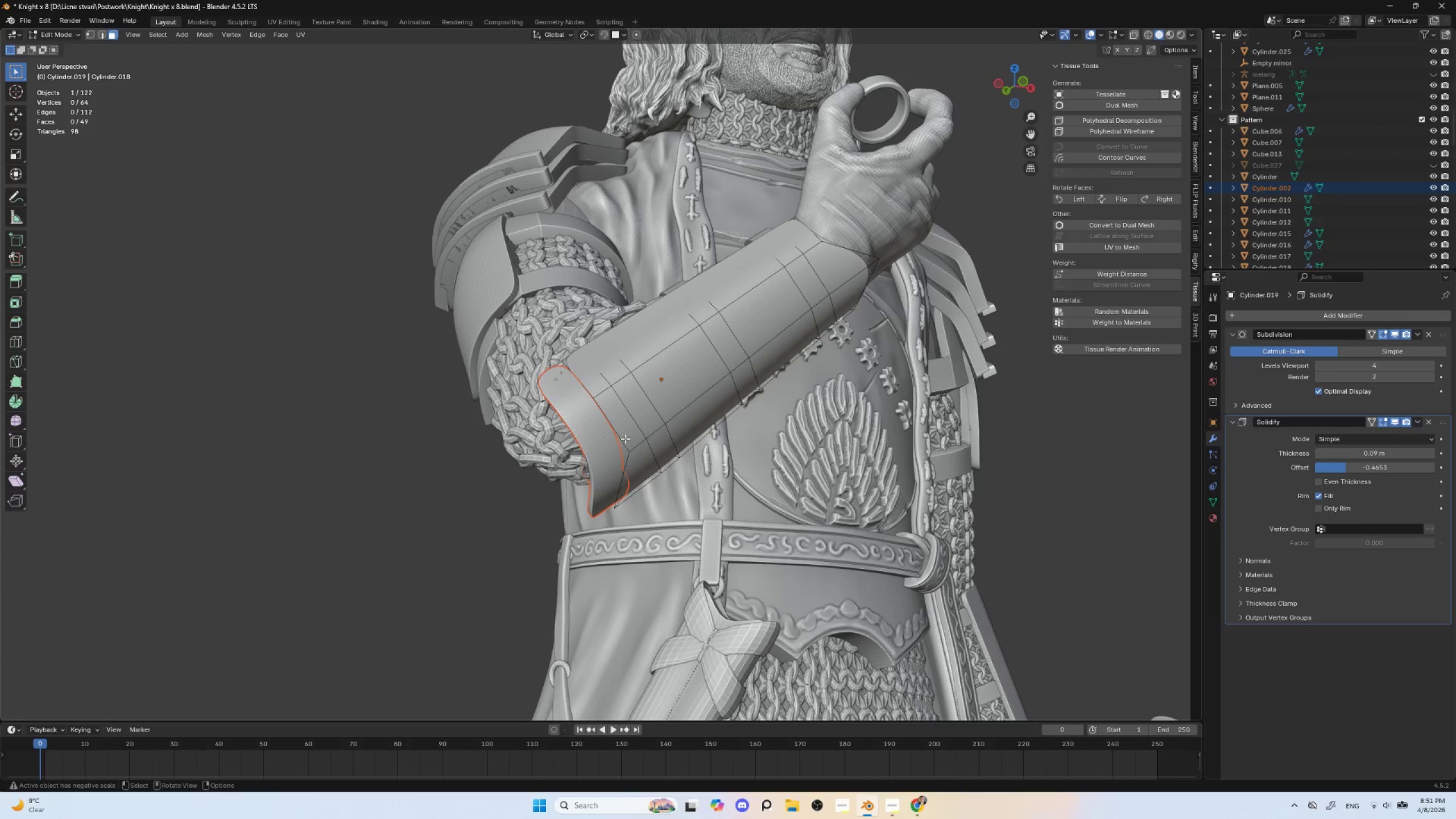 
key(Tab)
 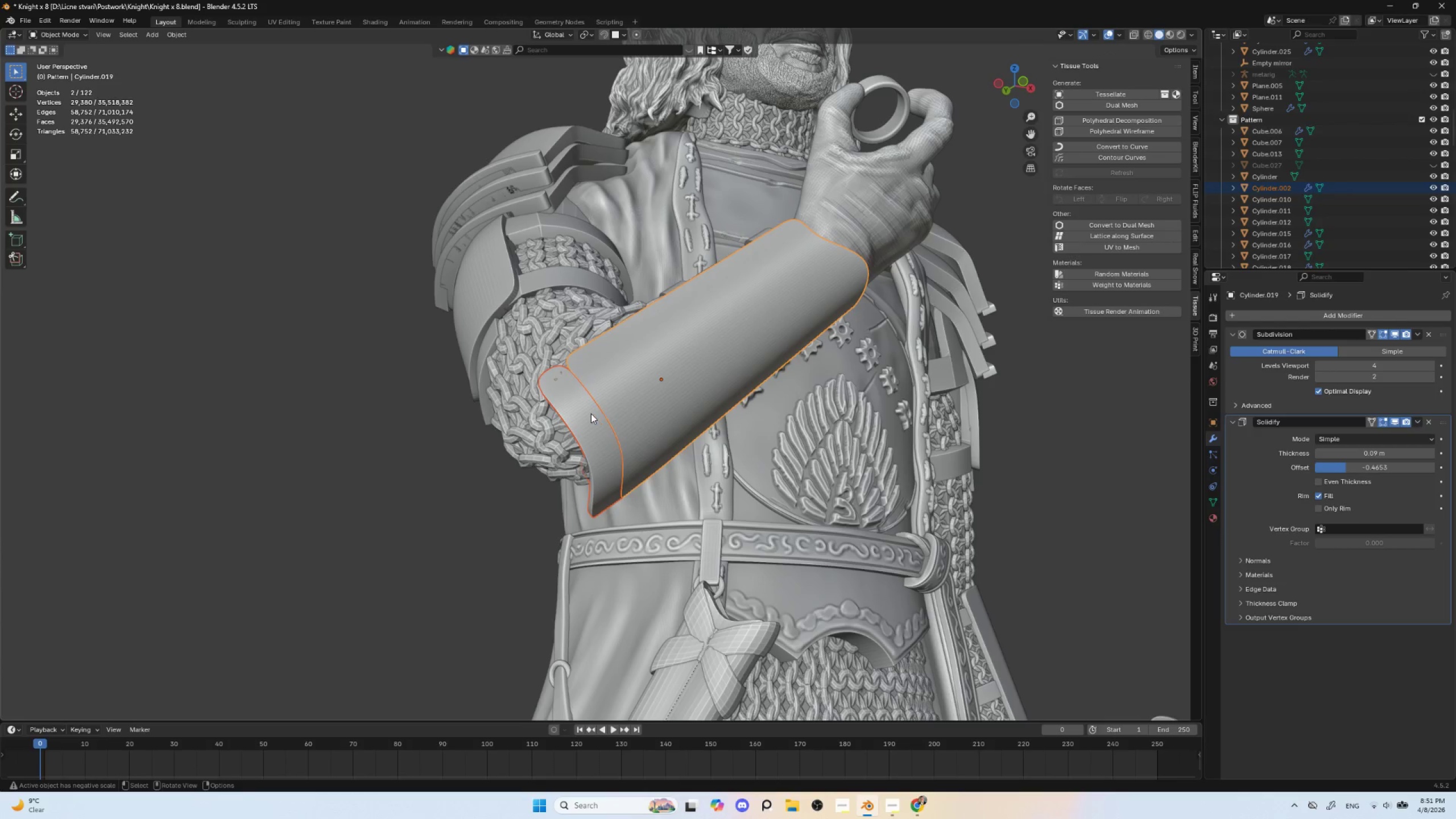 
left_click([591, 413])
 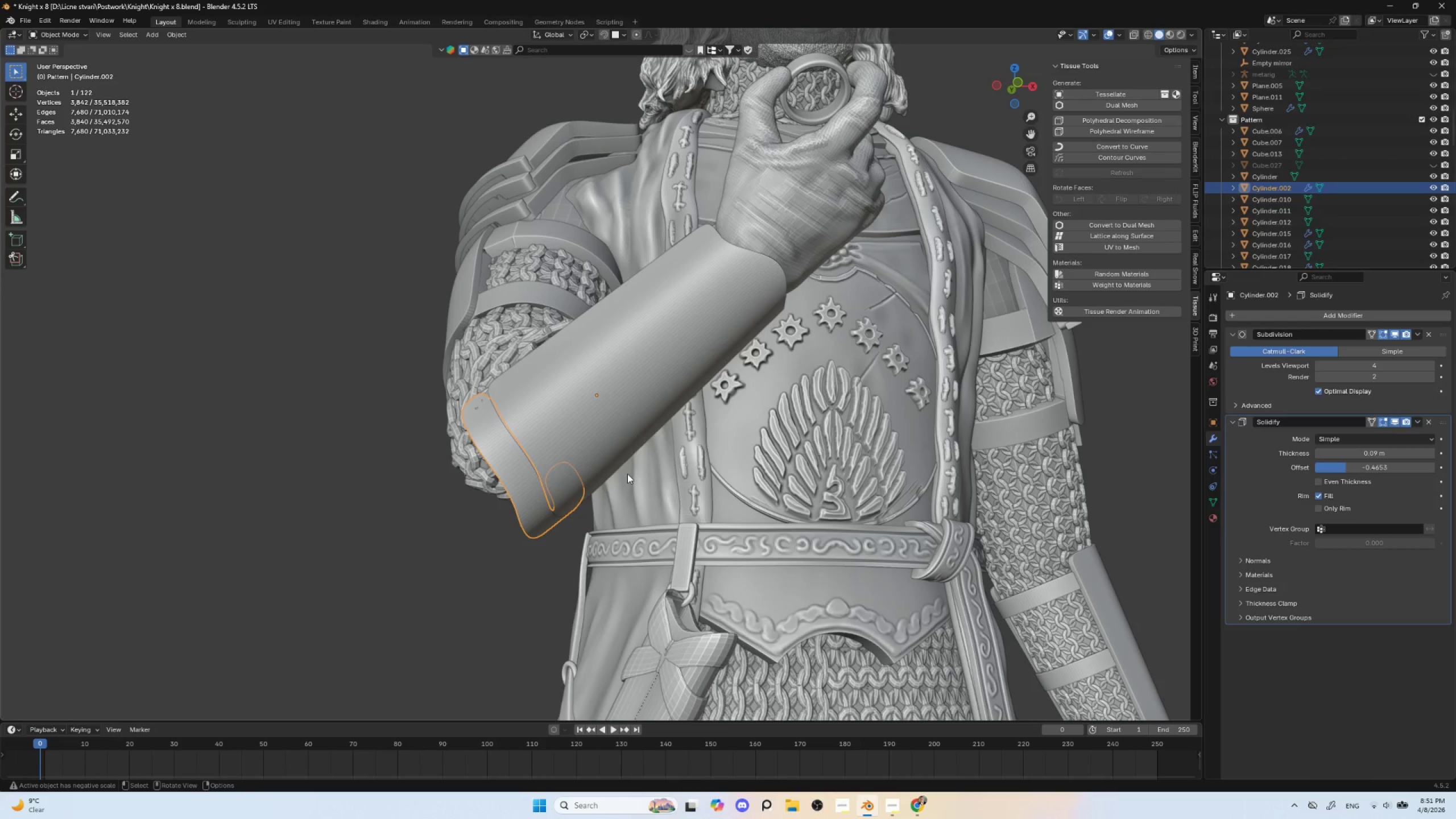 
wait(10.58)
 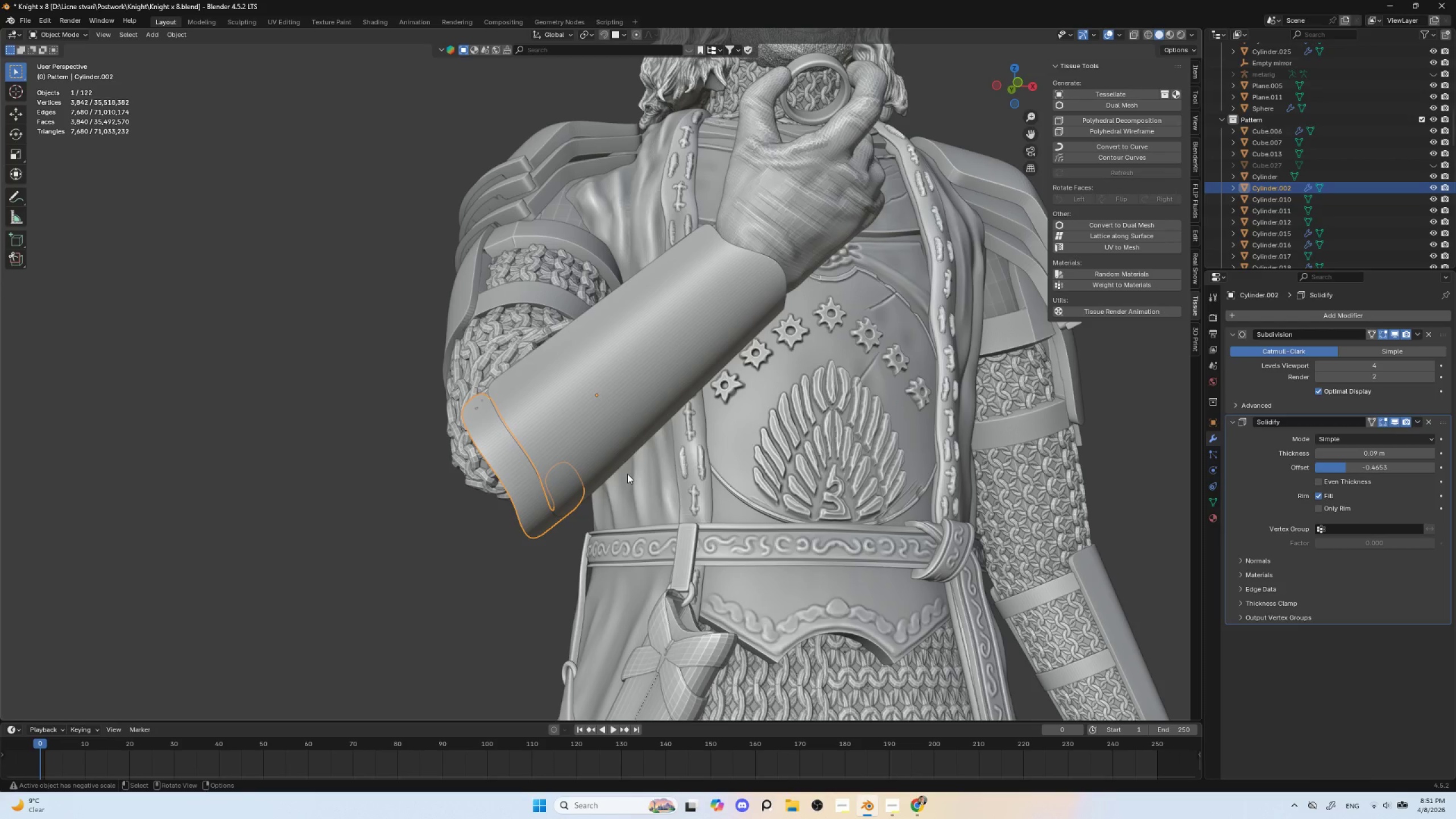 
left_click([601, 460])
 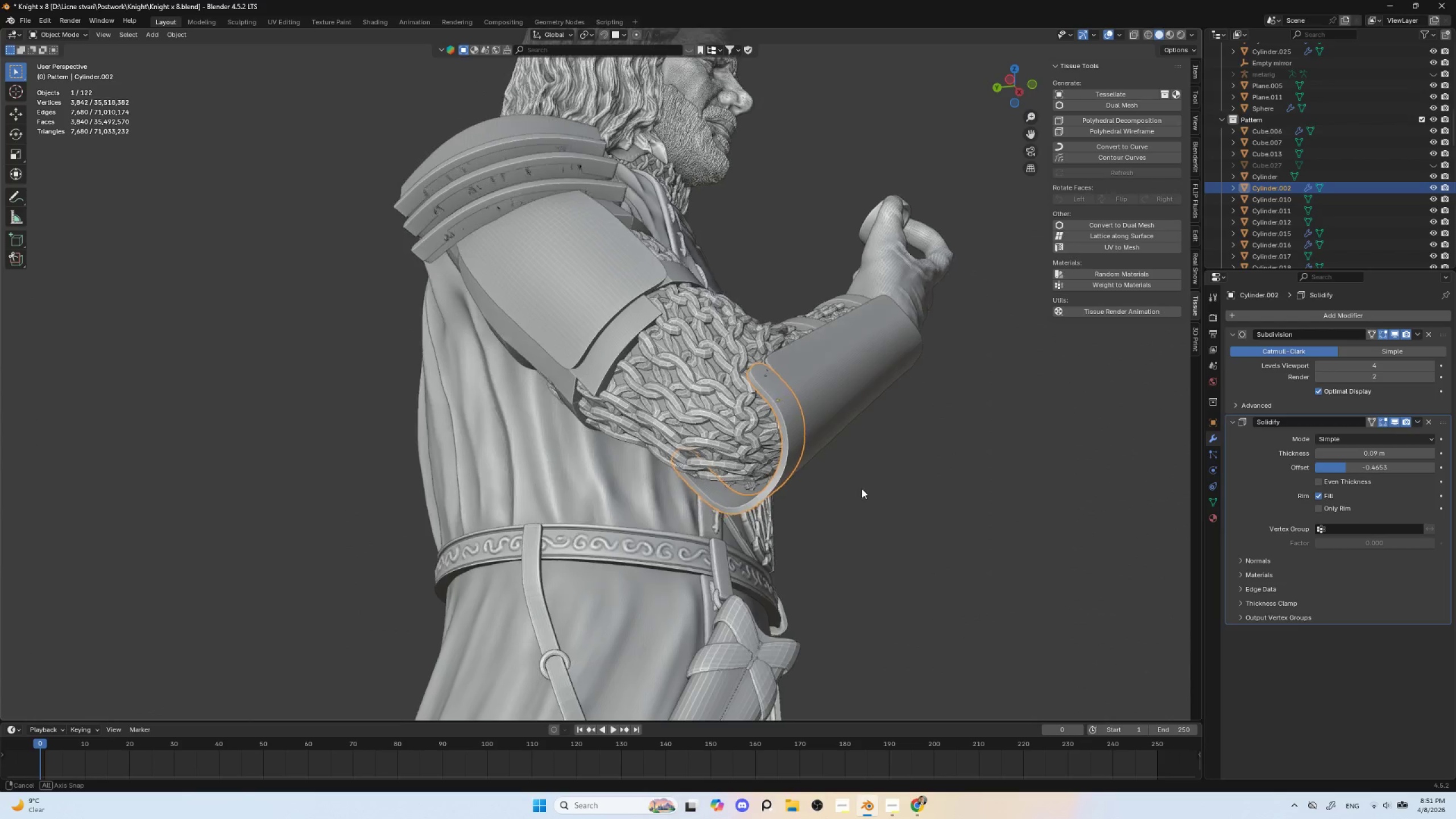 
key(Tab)
 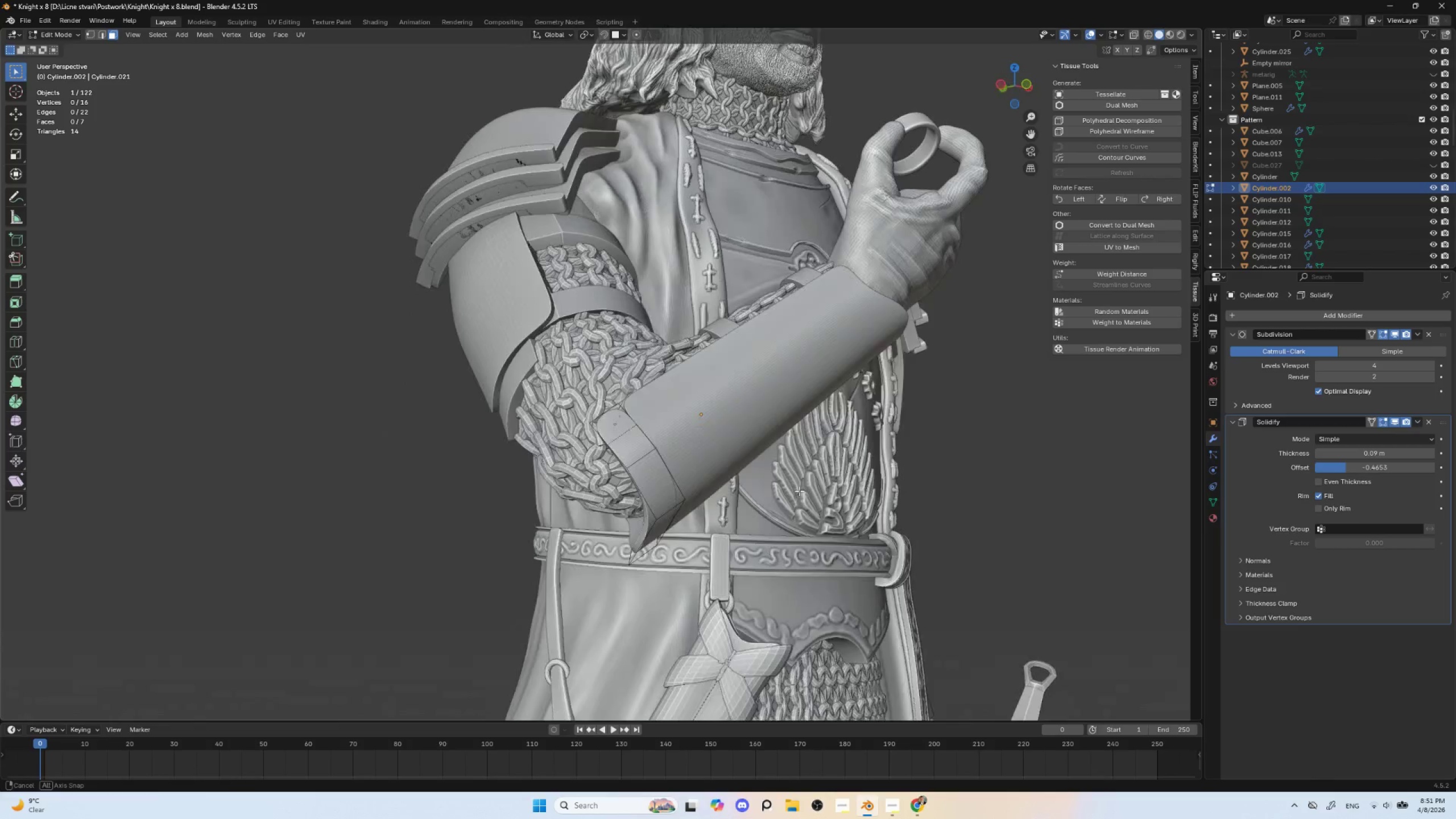 
key(Tab)
 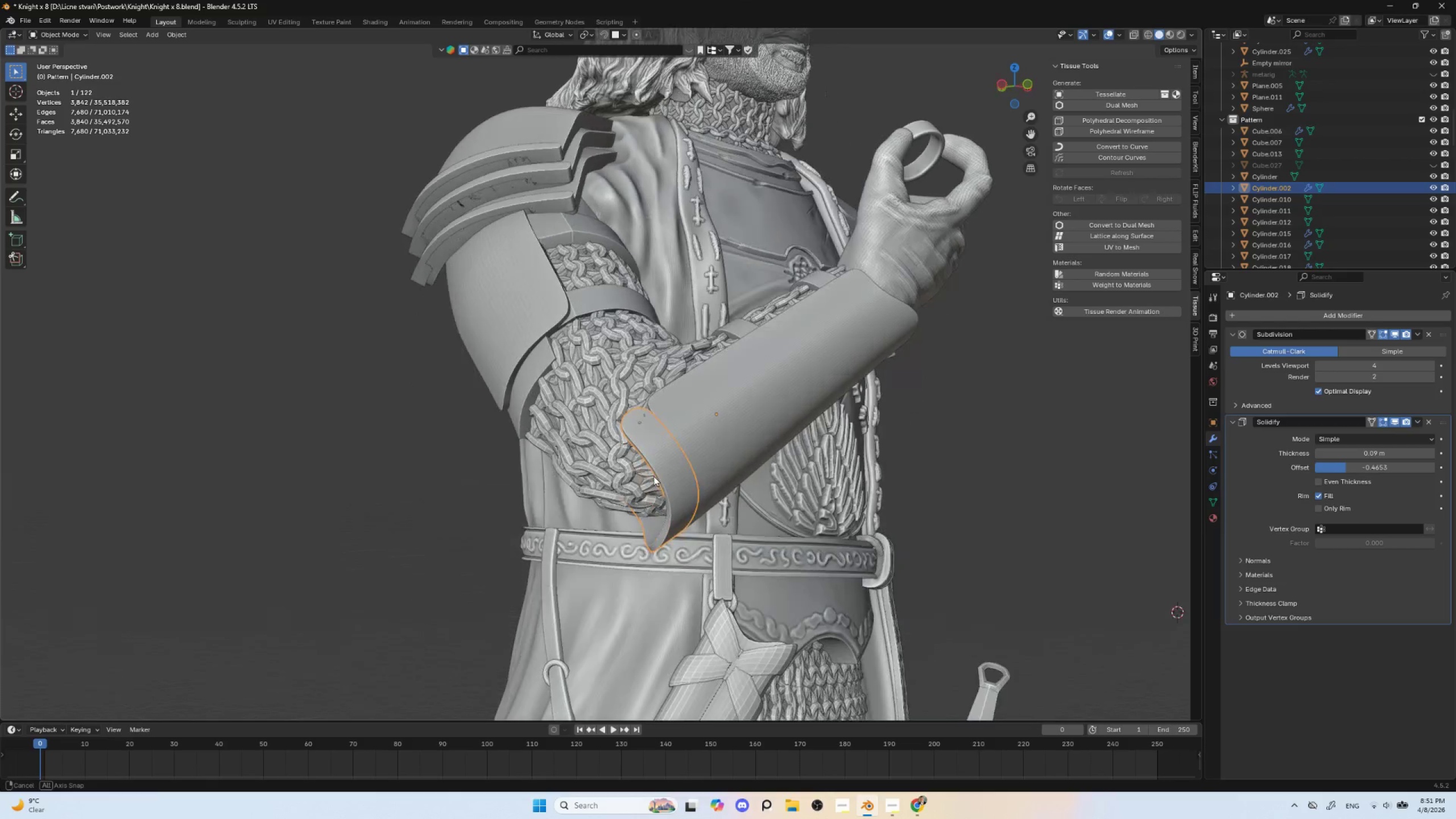 
key(Tab)
 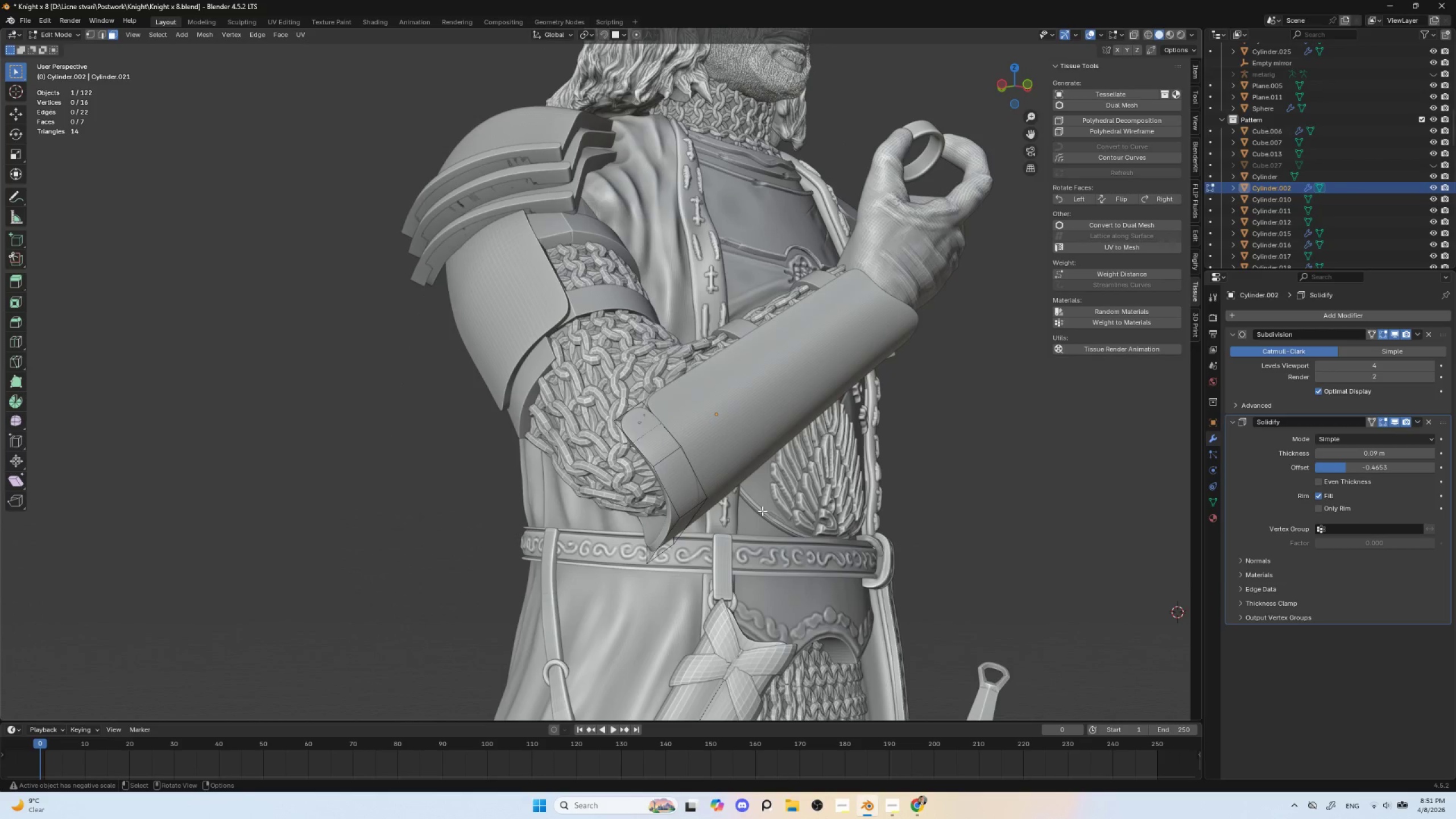 
key(A)
 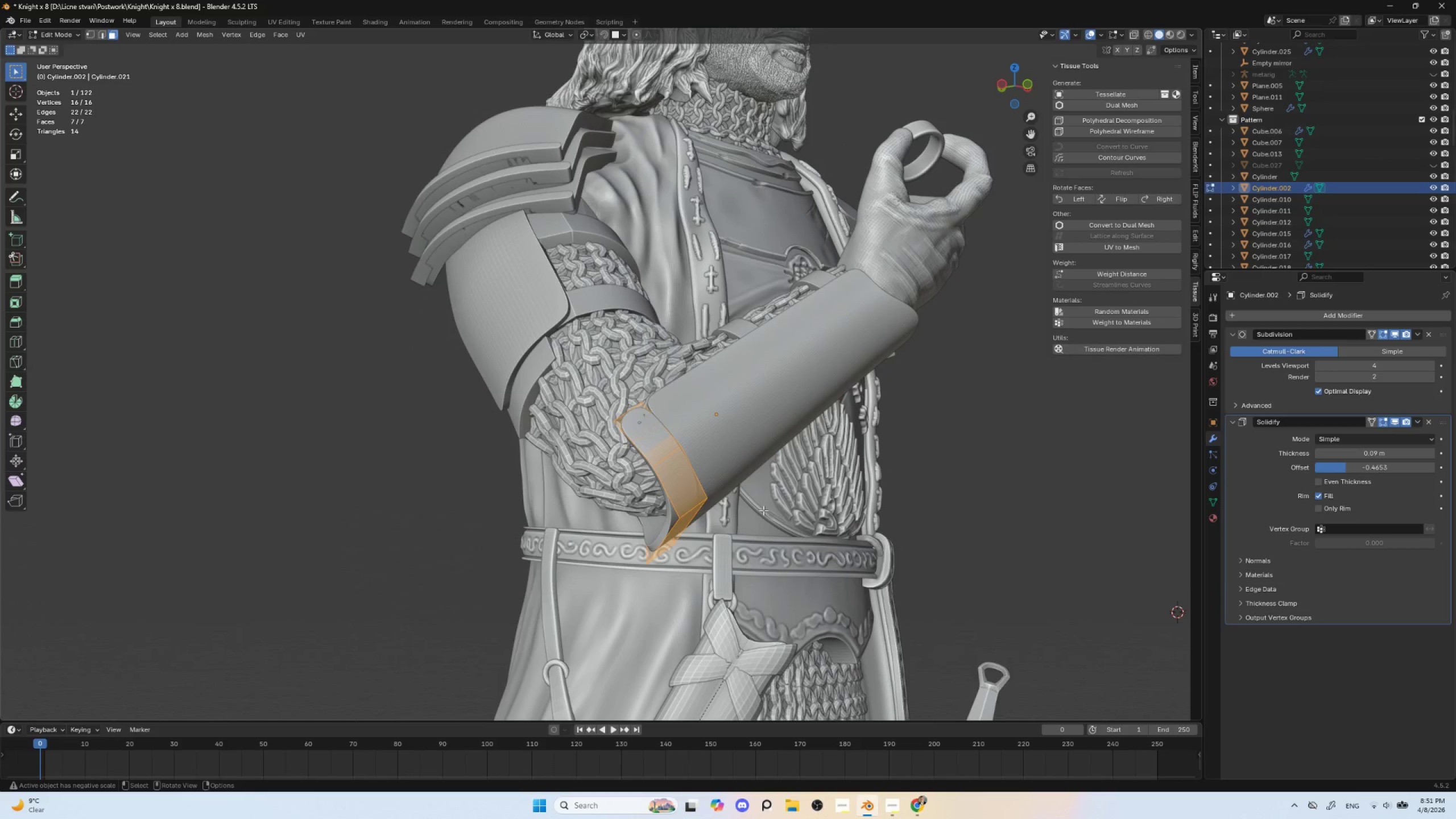 
key(Alt+S)
 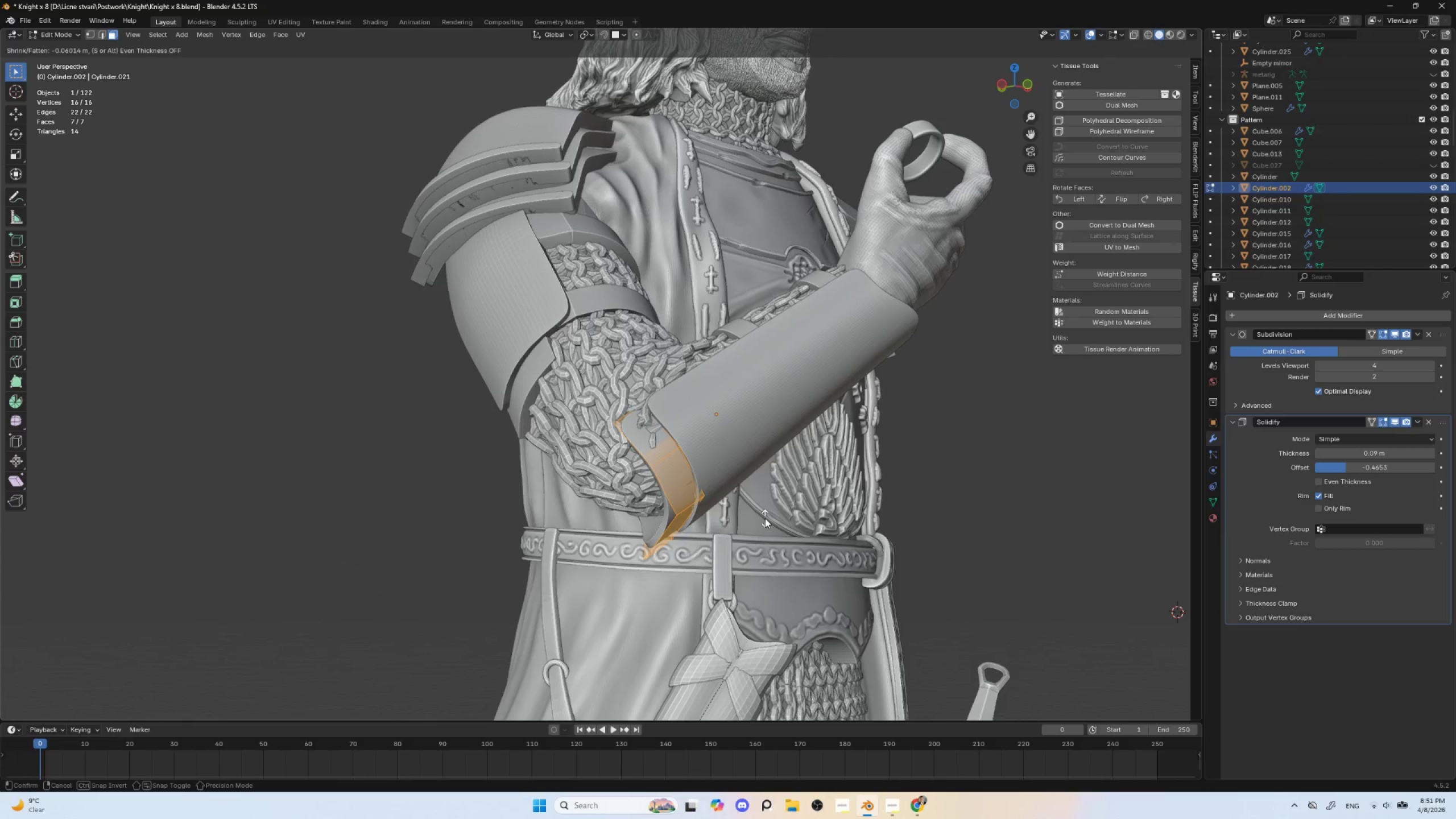 
left_click([765, 518])
 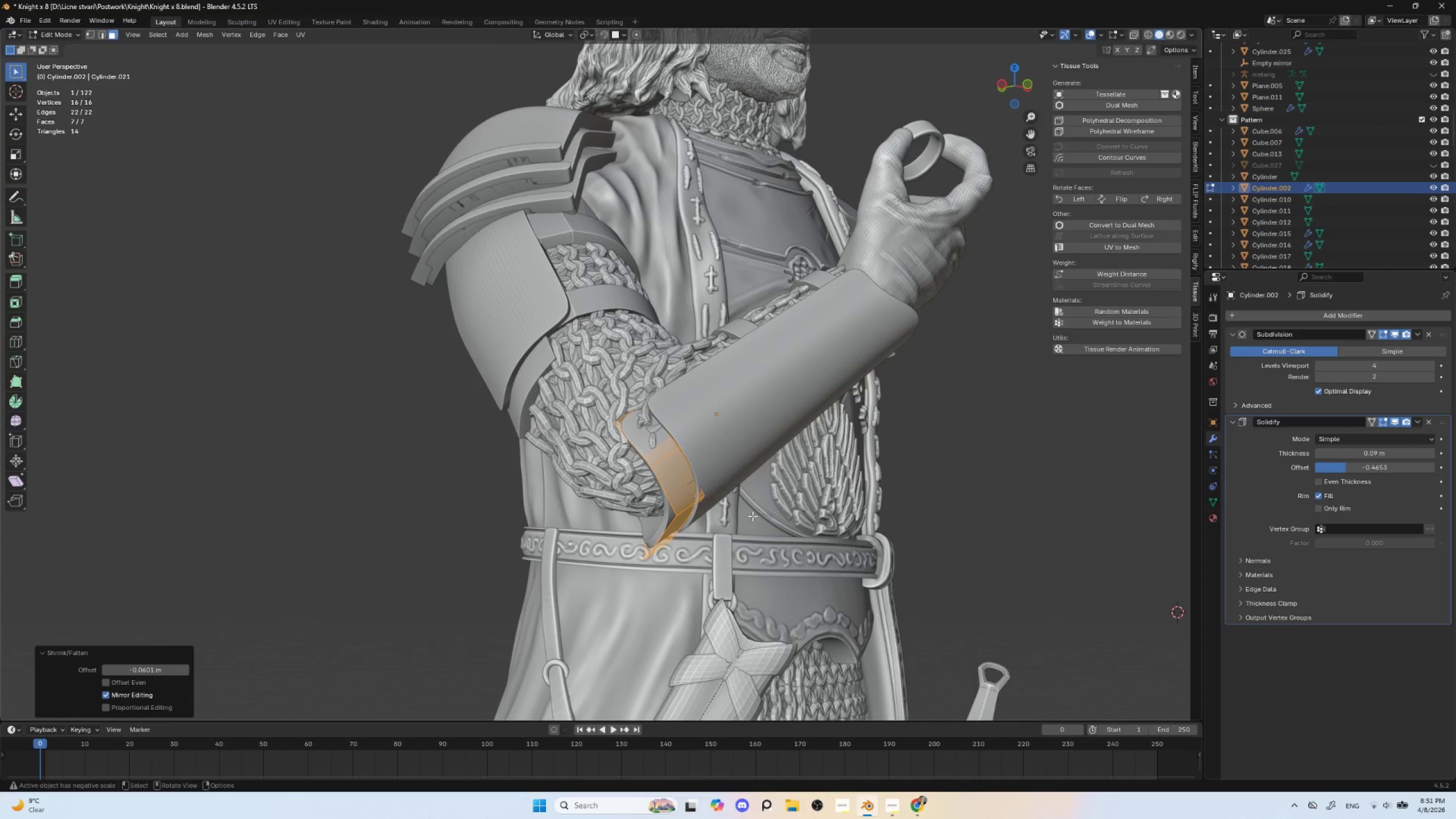 
key(Tab)
 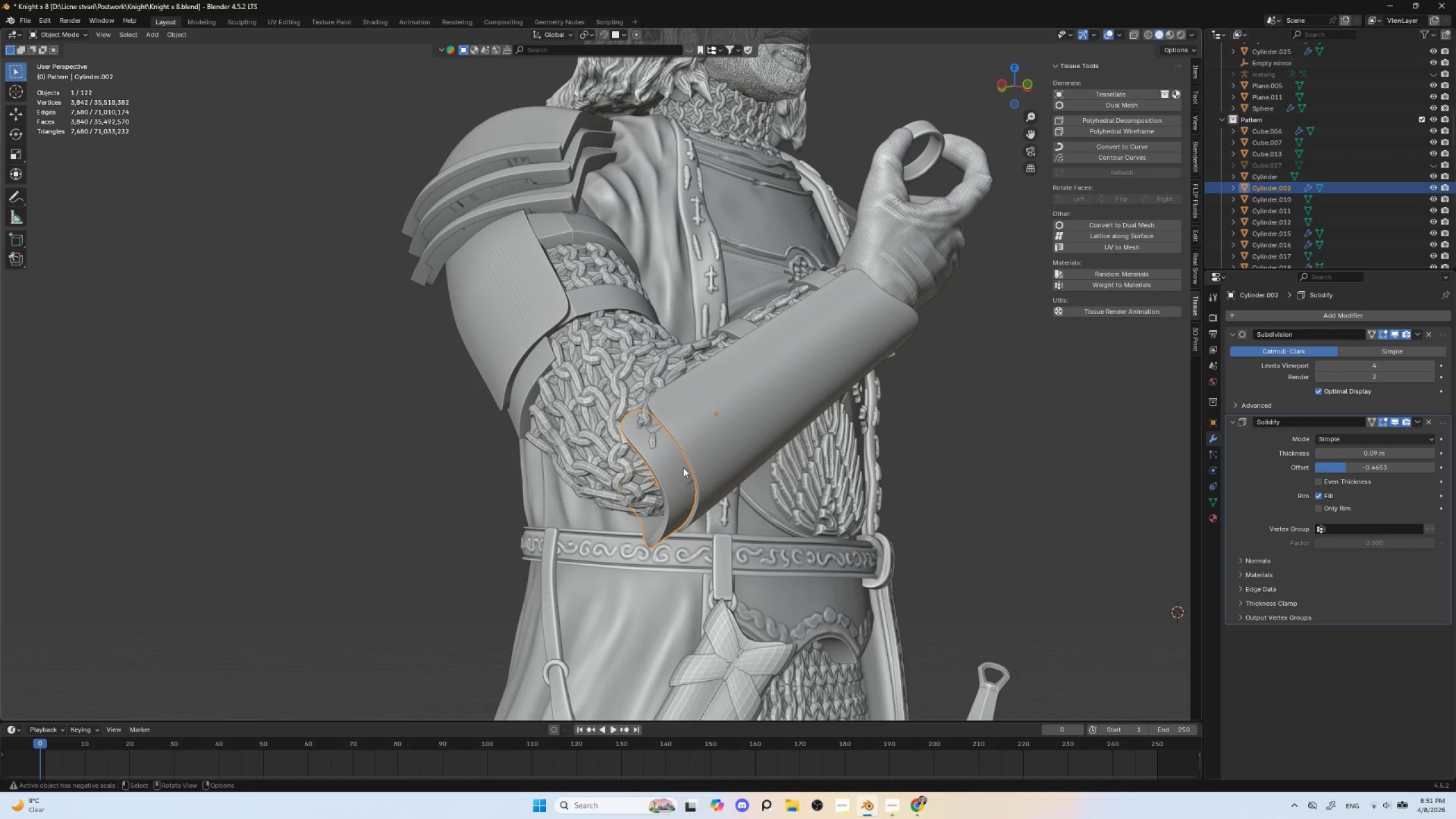 
key(Tab)
 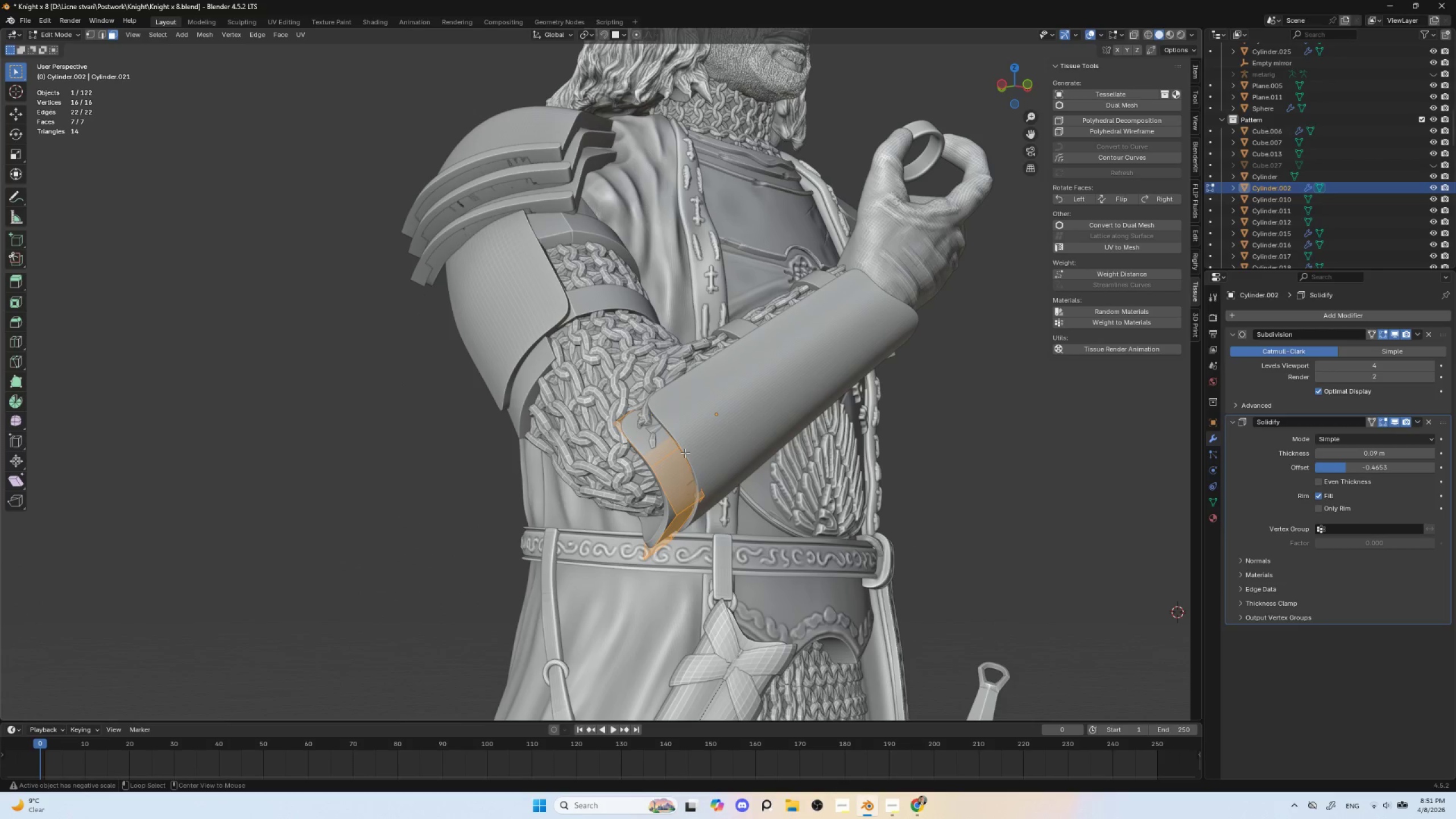 
hold_key(key=AltLeft, duration=0.56)
left_click([685, 453])
 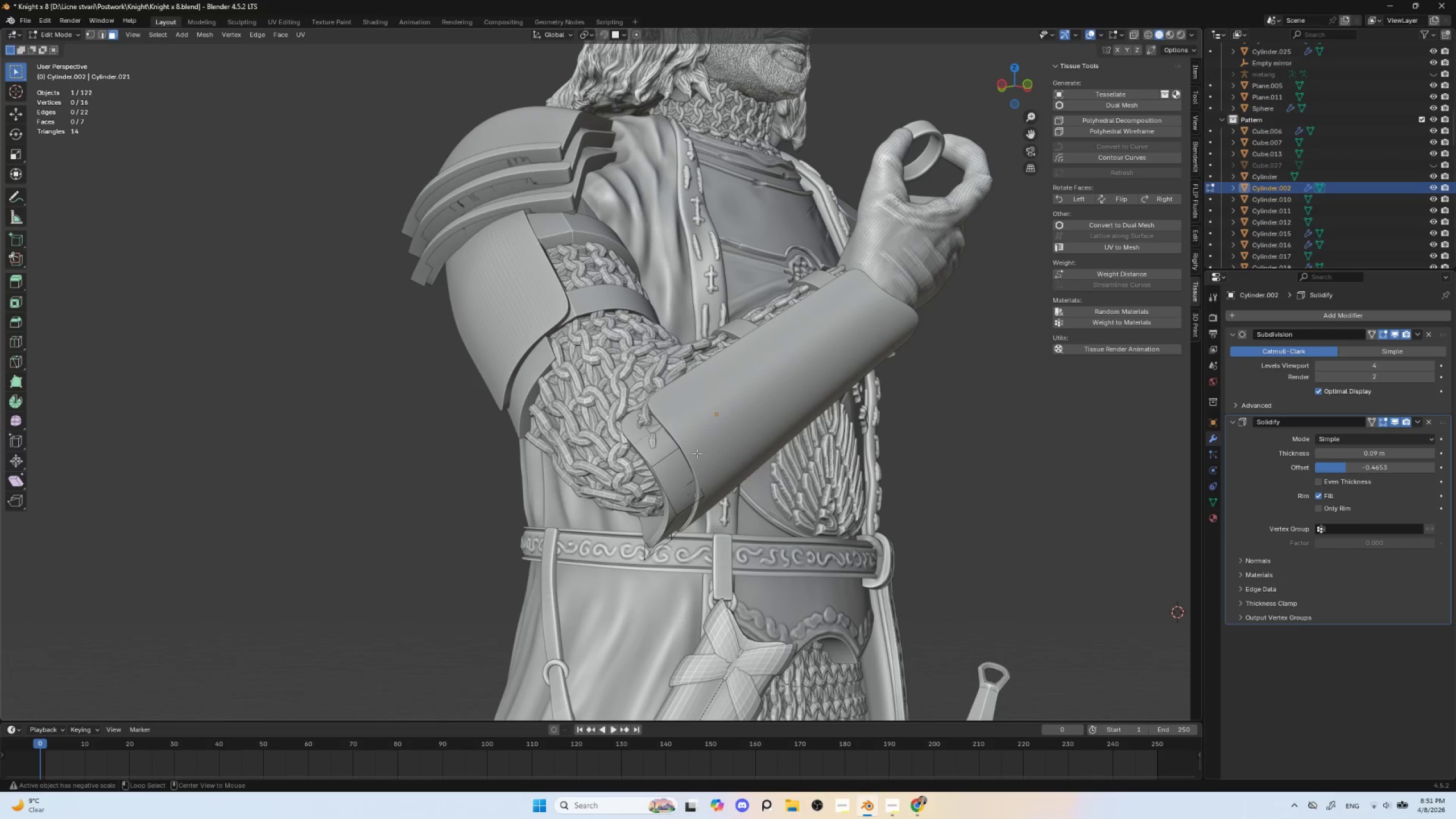 
hold_key(key=AltLeft, duration=2.42)
left_click([682, 452])
 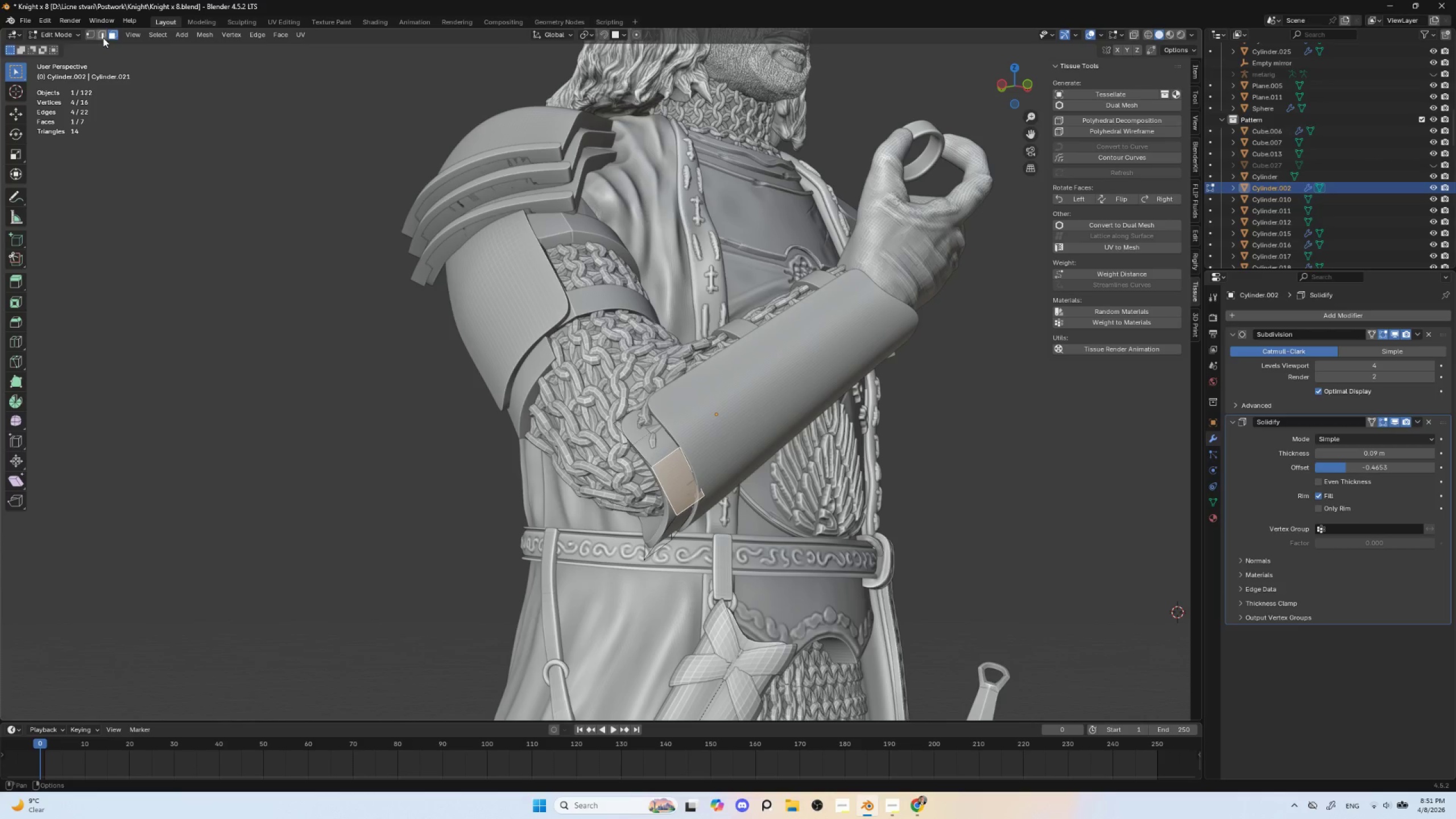 
left_click([102, 31])
 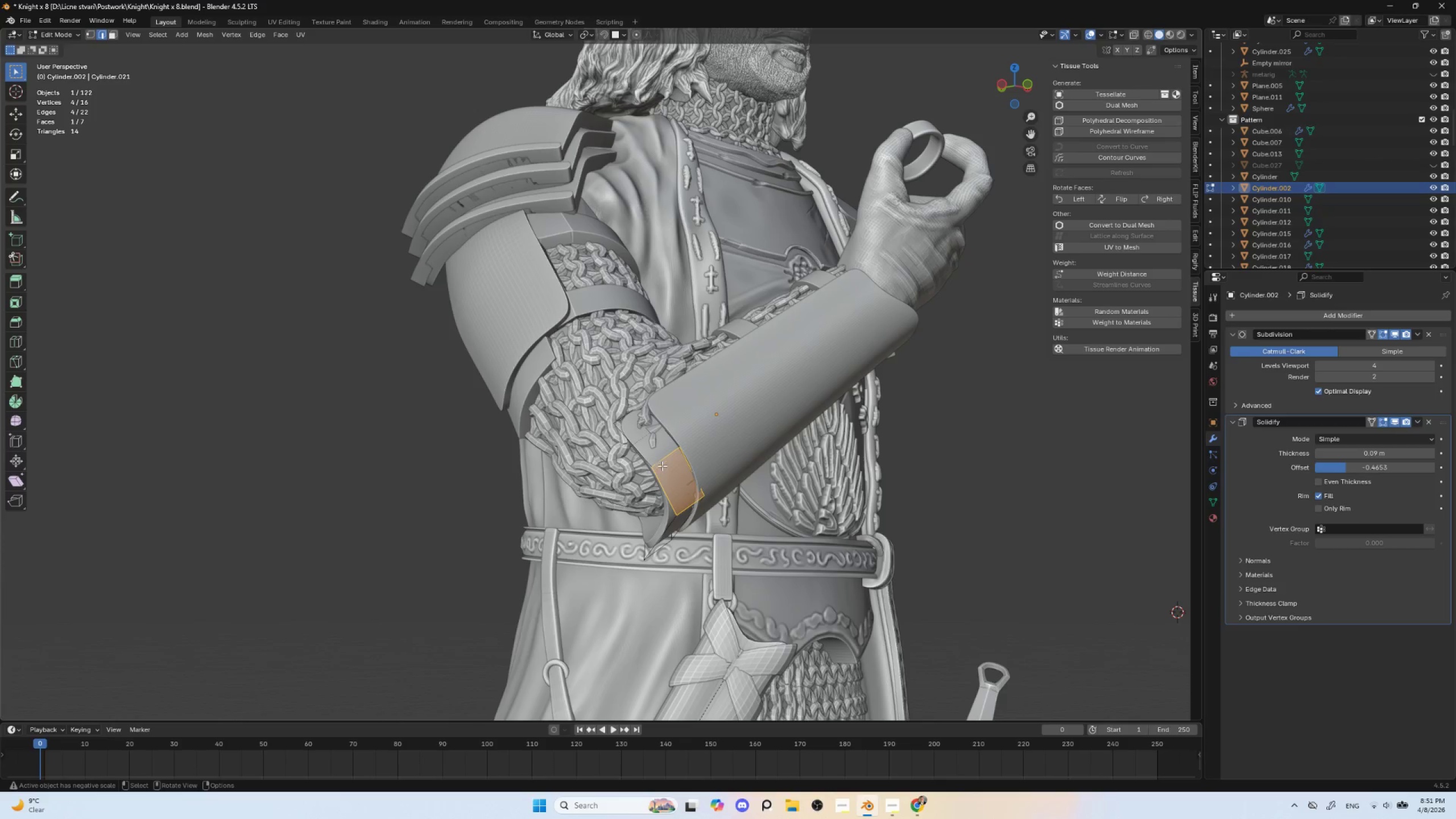 
hold_key(key=AltLeft, duration=1.03)
left_click([689, 471])
 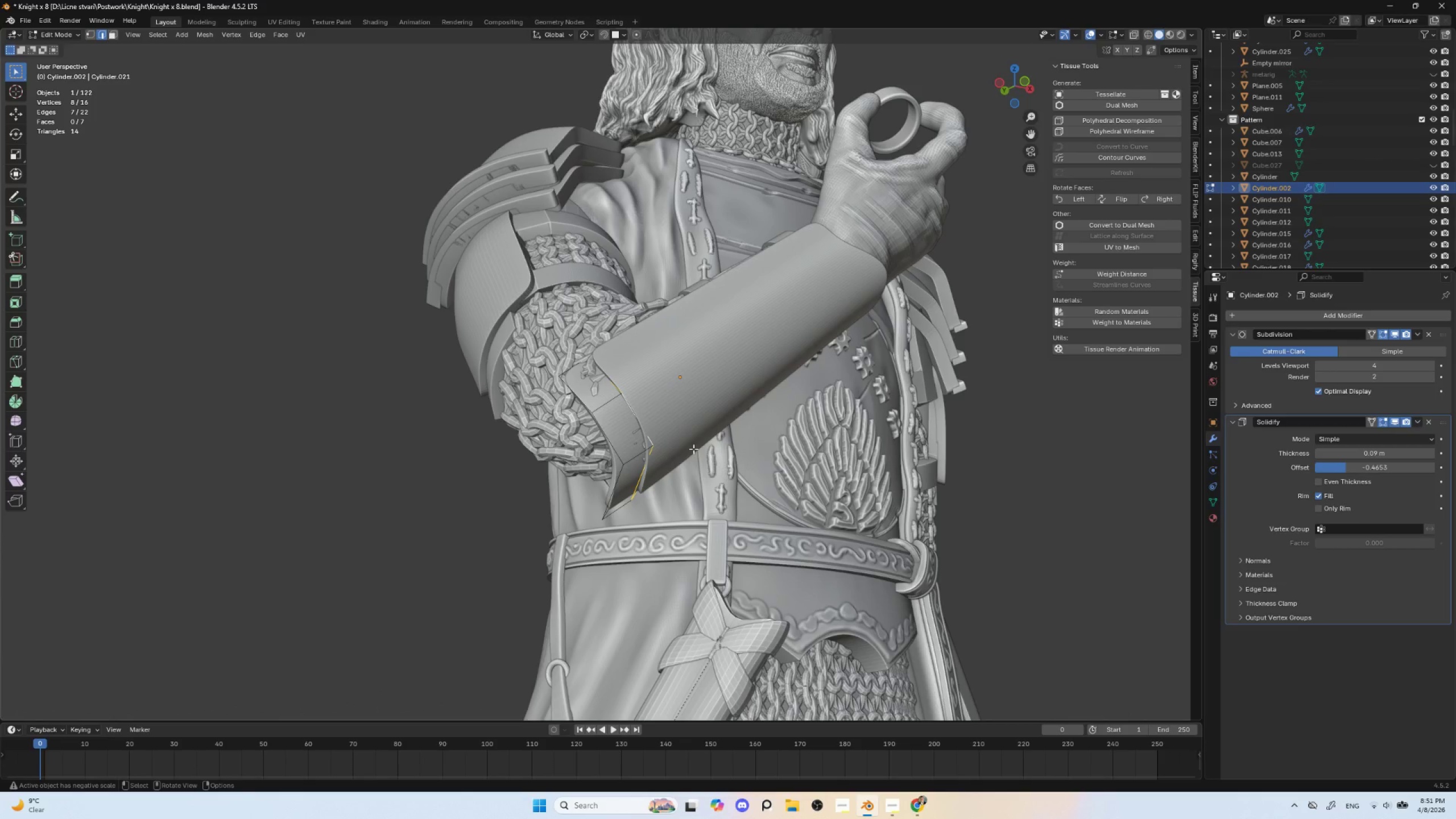 
type(eyy)
 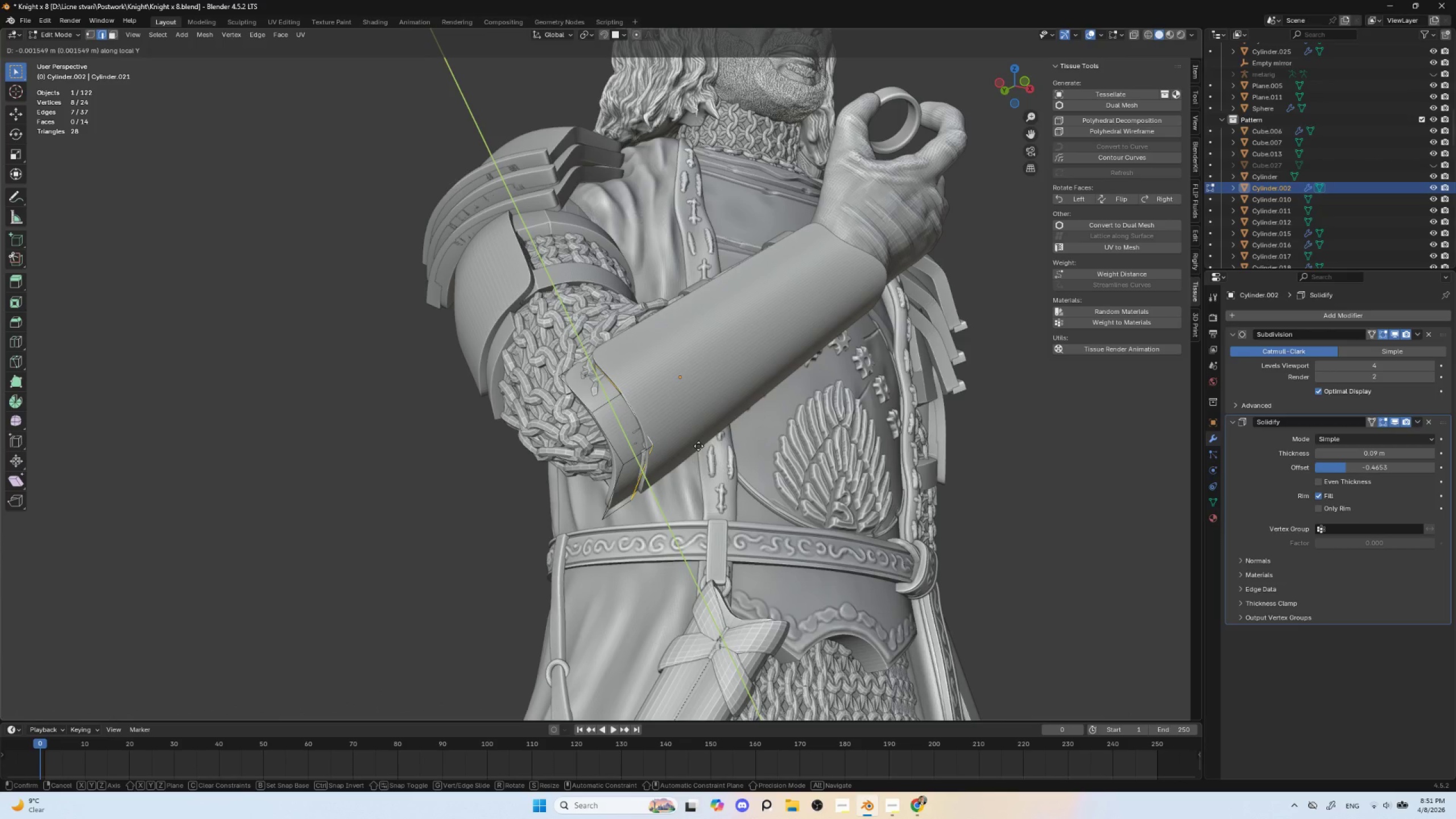 
type(xx)
 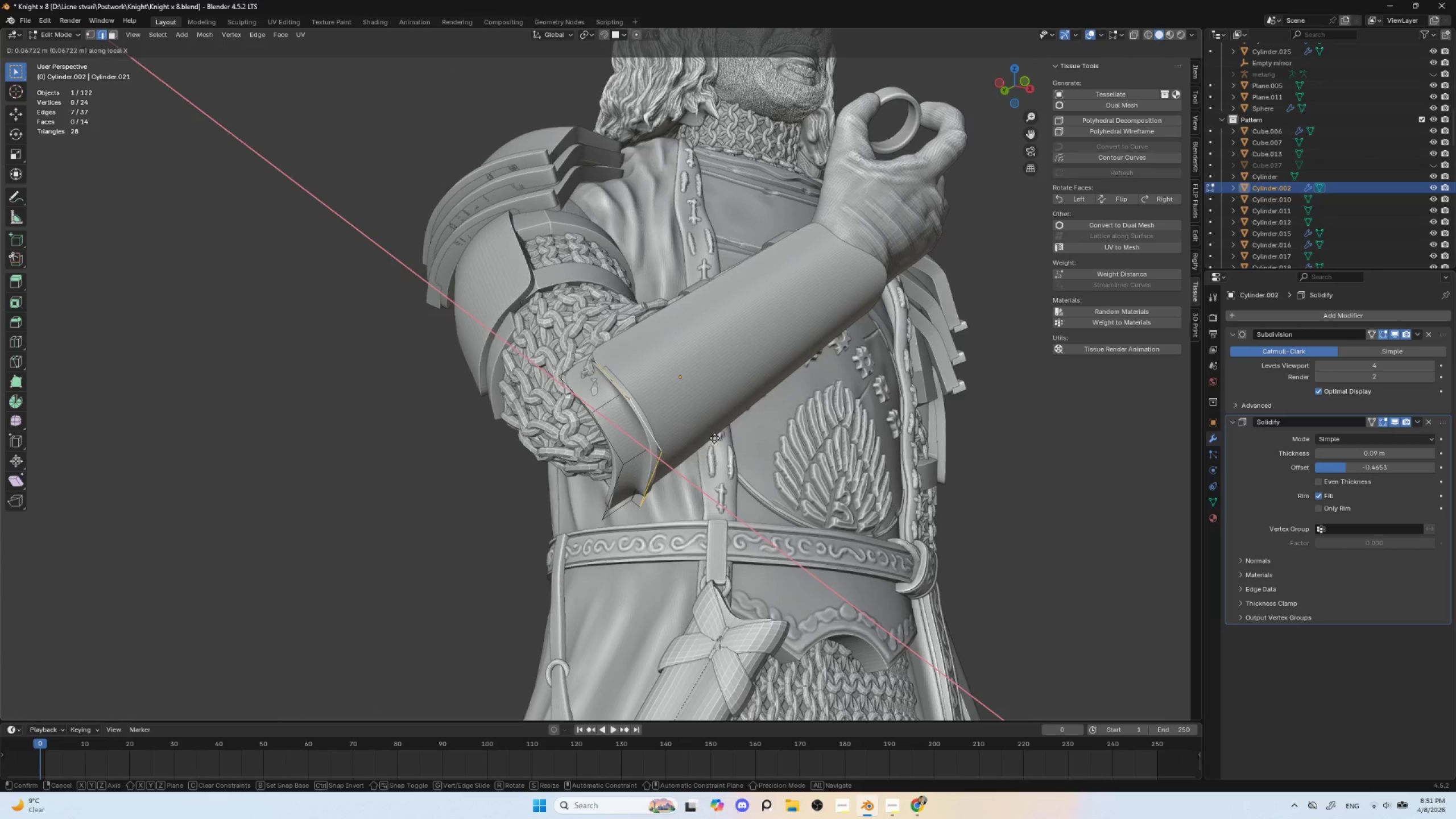 
type(zz)
 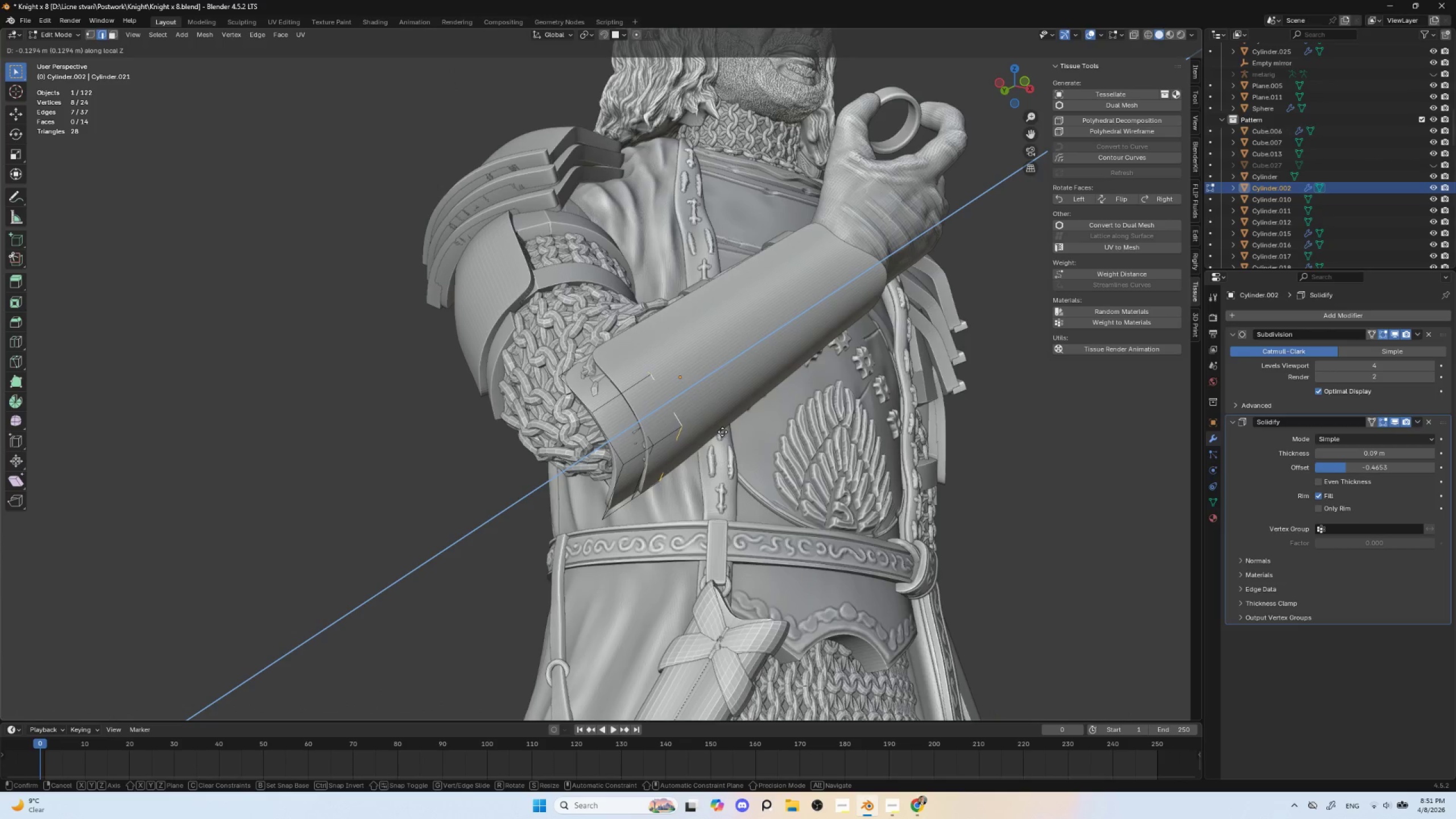 
left_click([722, 432])
 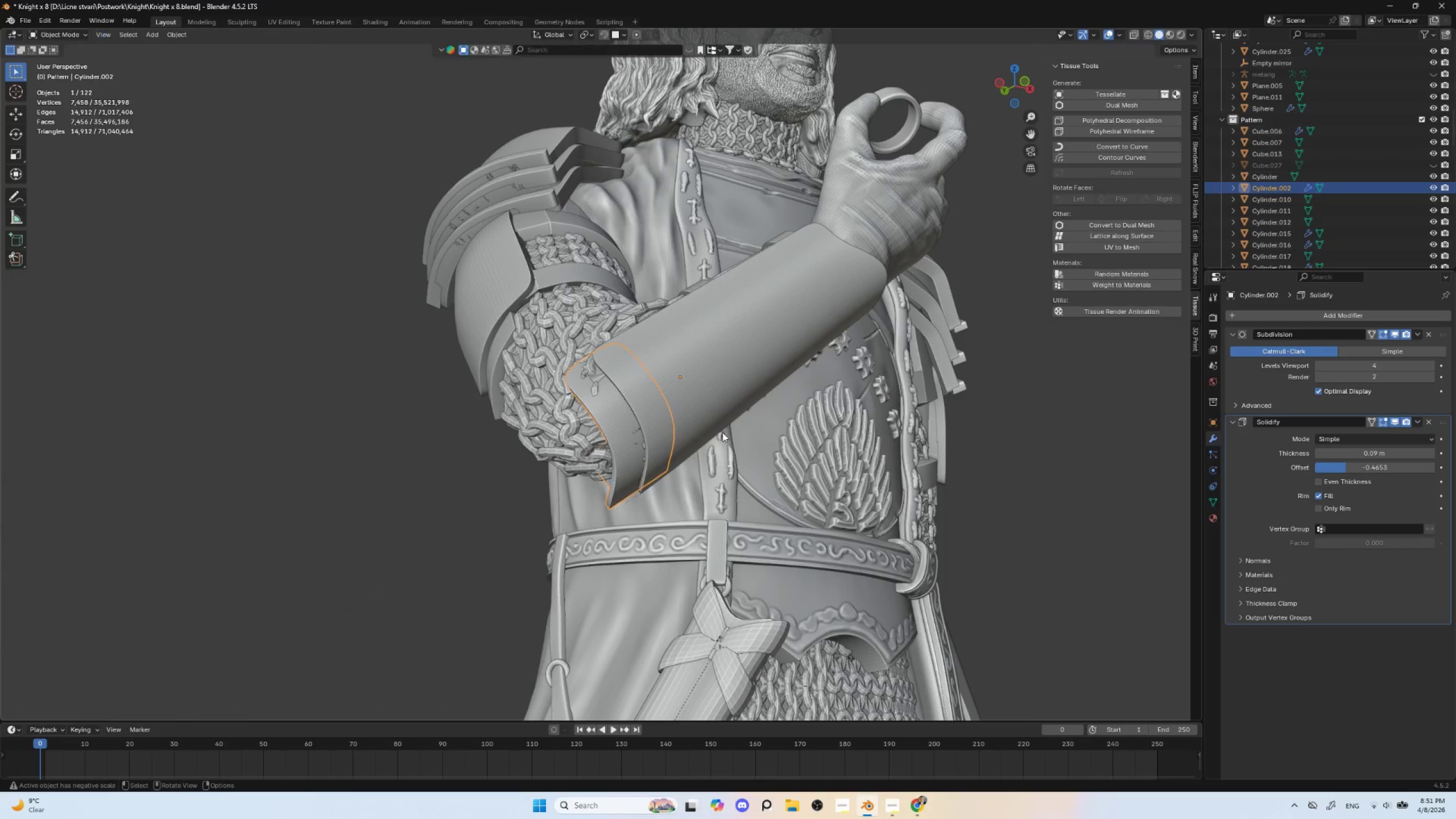 
key(Tab)
 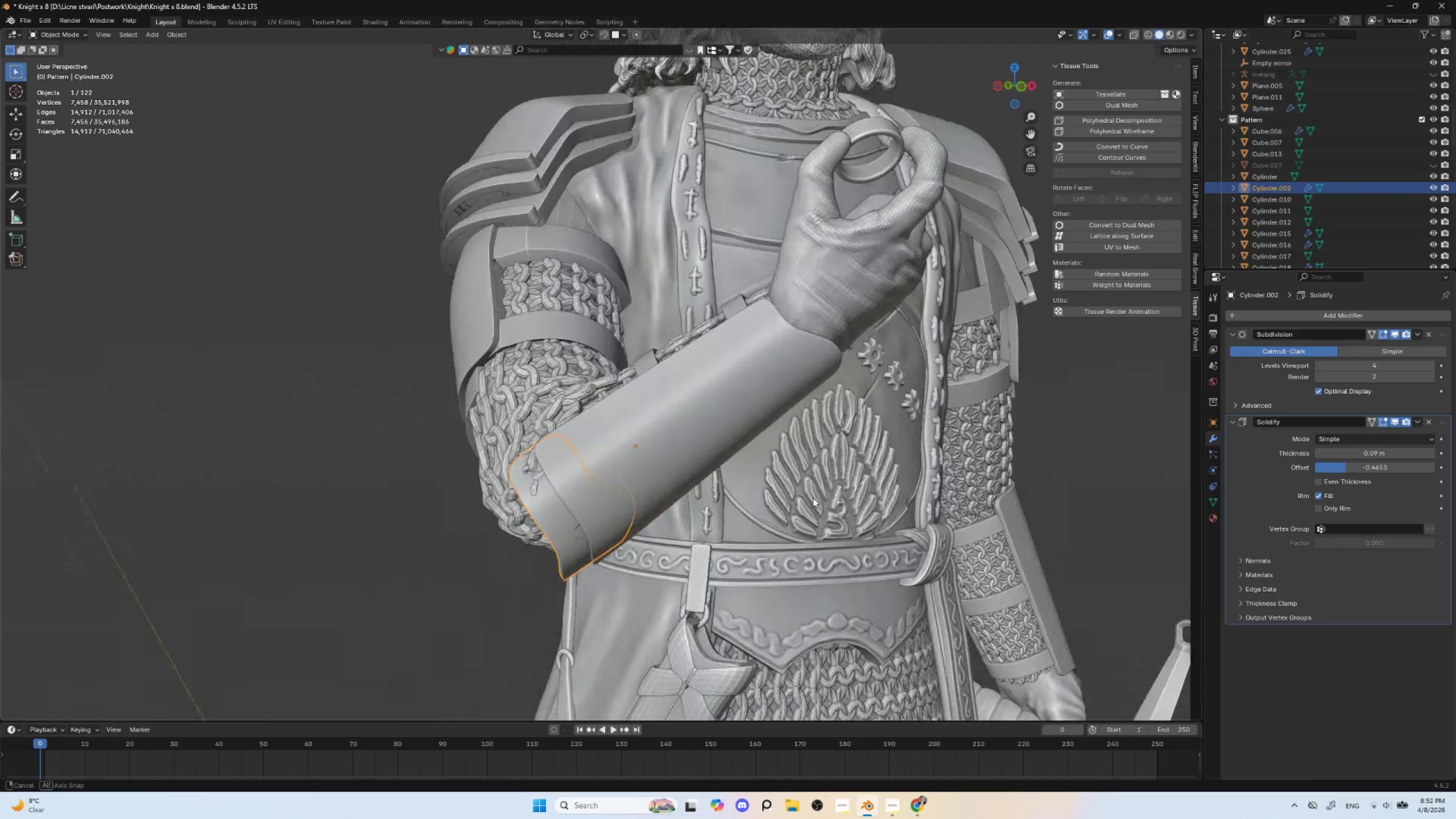 
left_click([532, 460])
 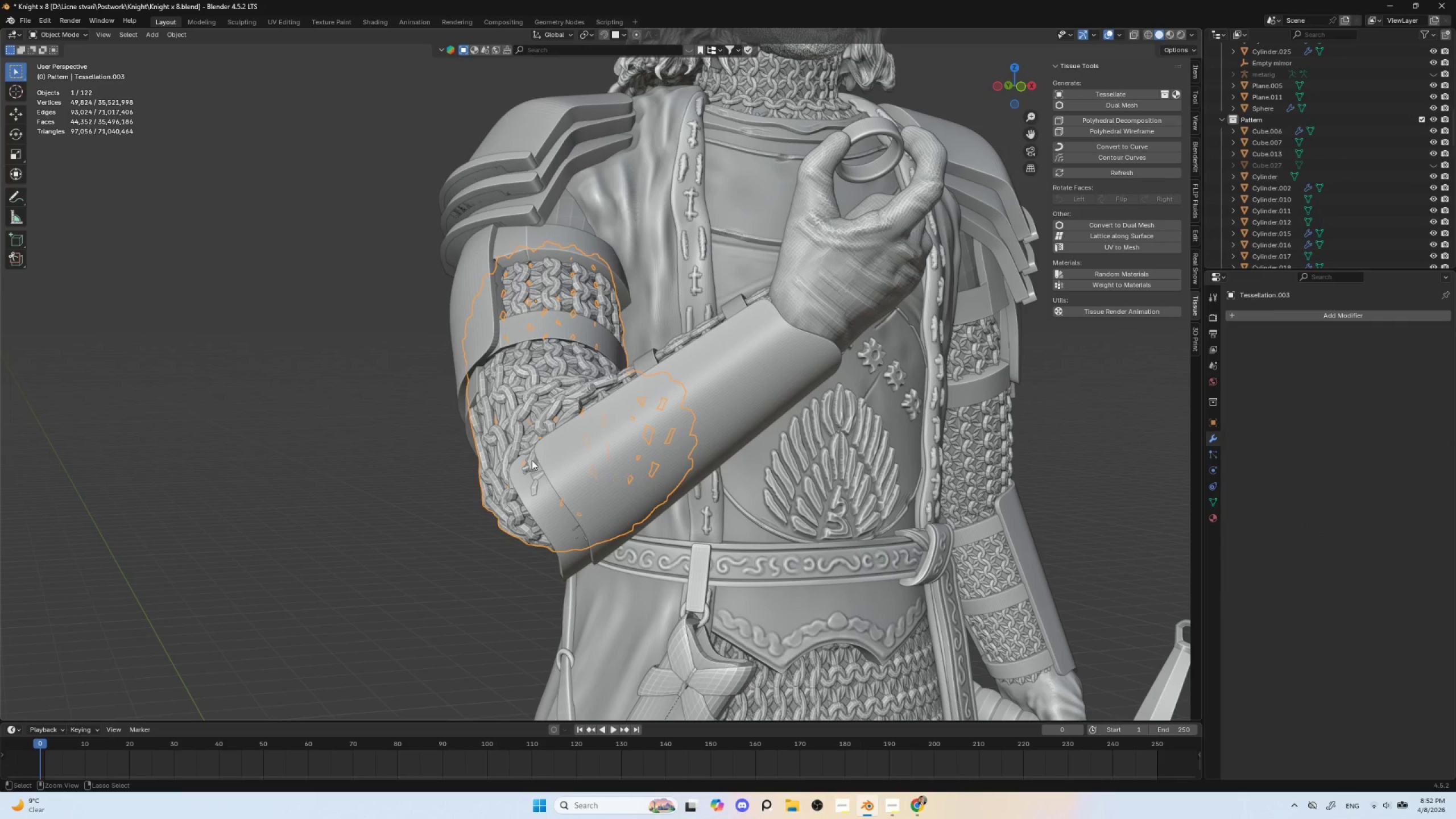 
key(Control+Tab)
 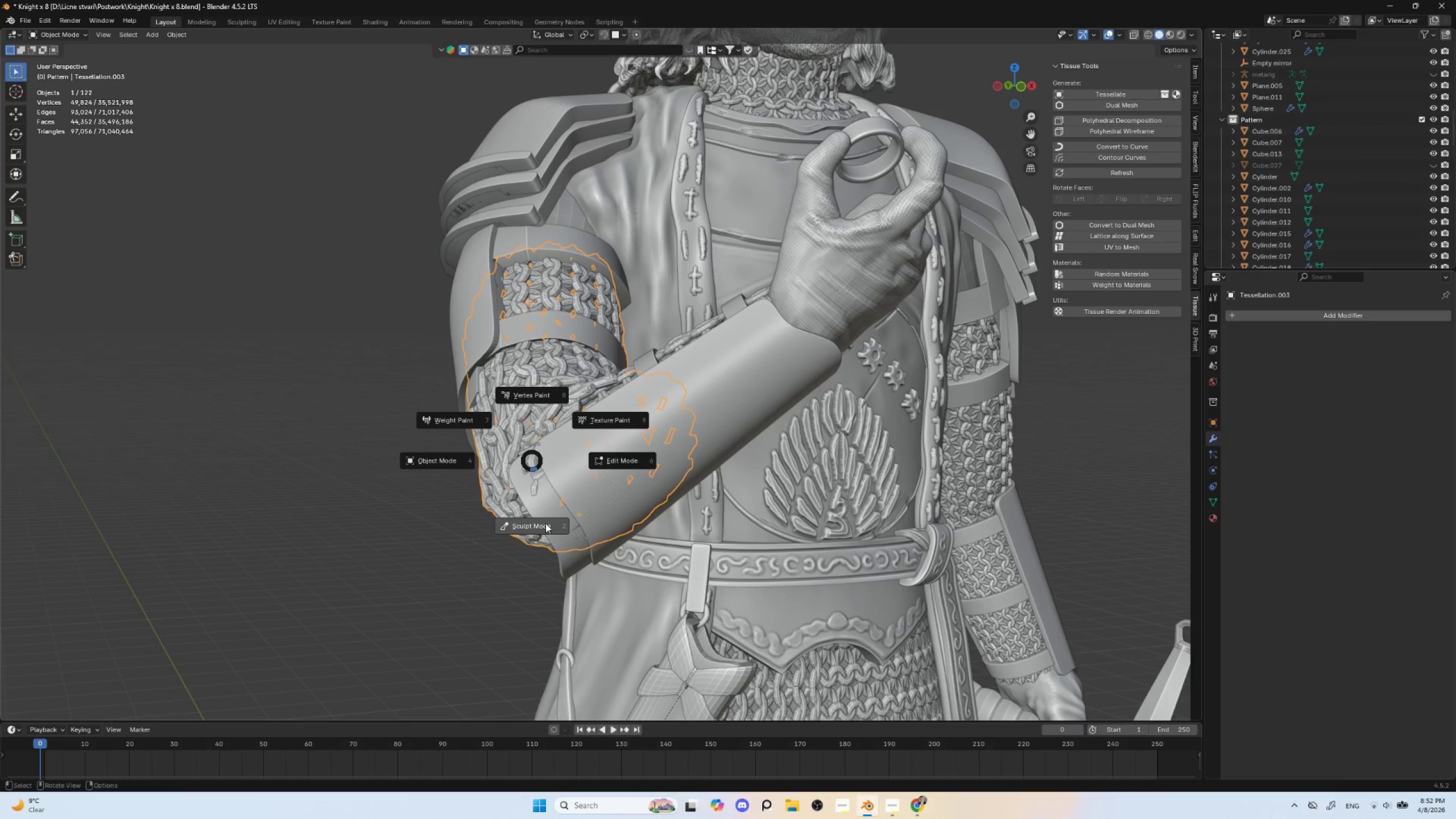 
left_click([545, 522])
 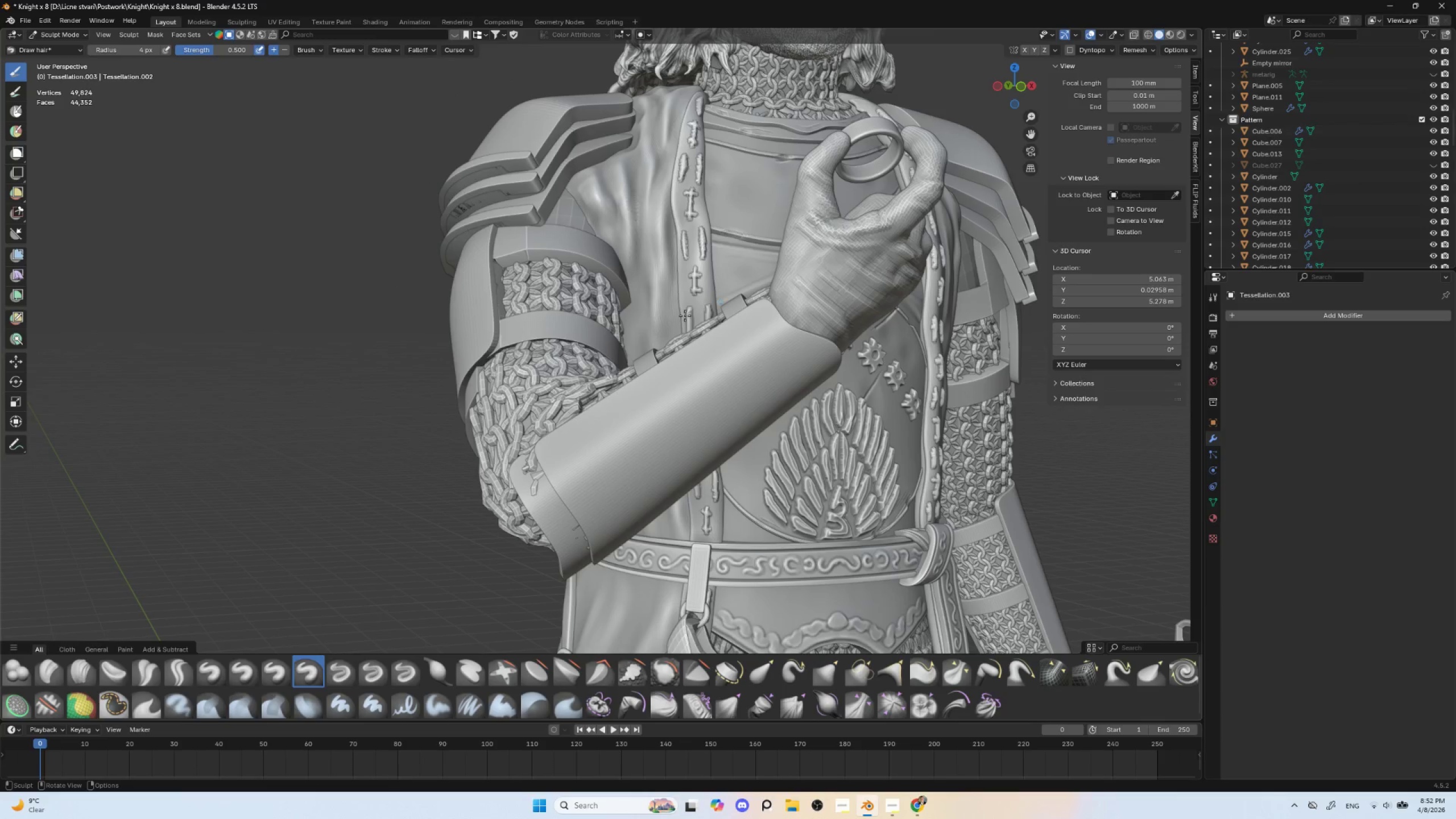 
key(BracketRight)
 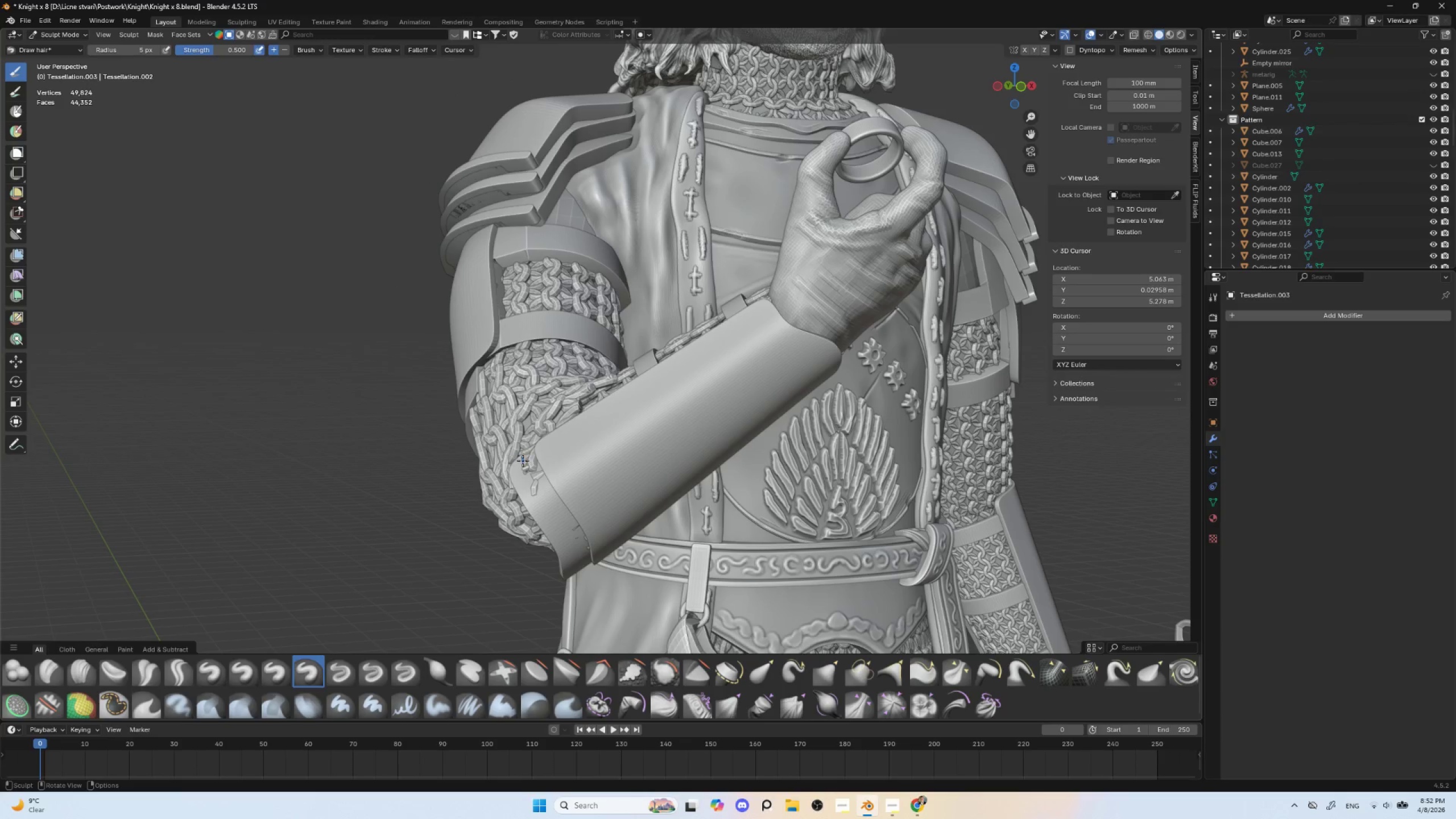 
key(BracketRight)
 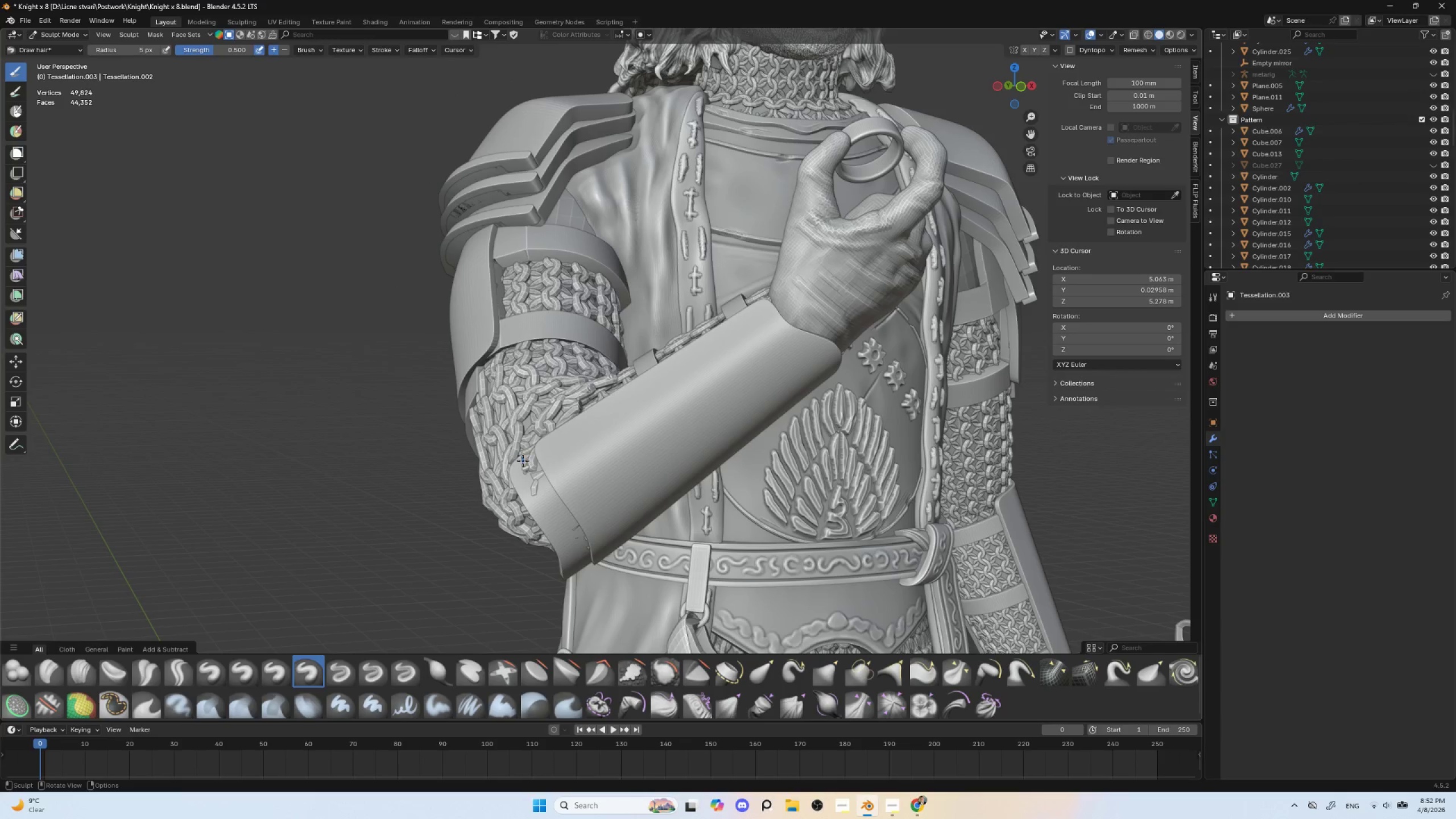 
key(BracketRight)
 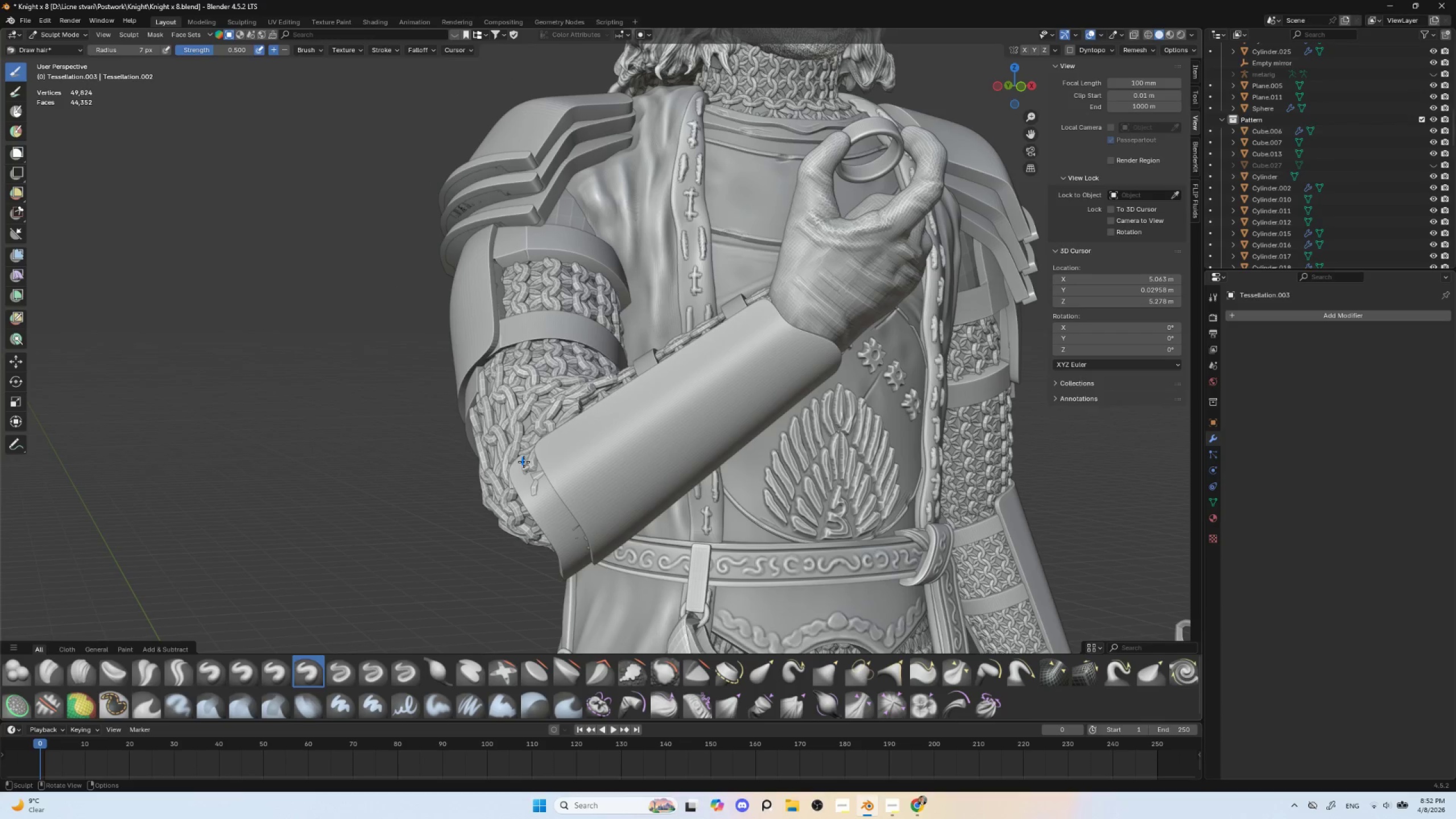 
key(BracketRight)
 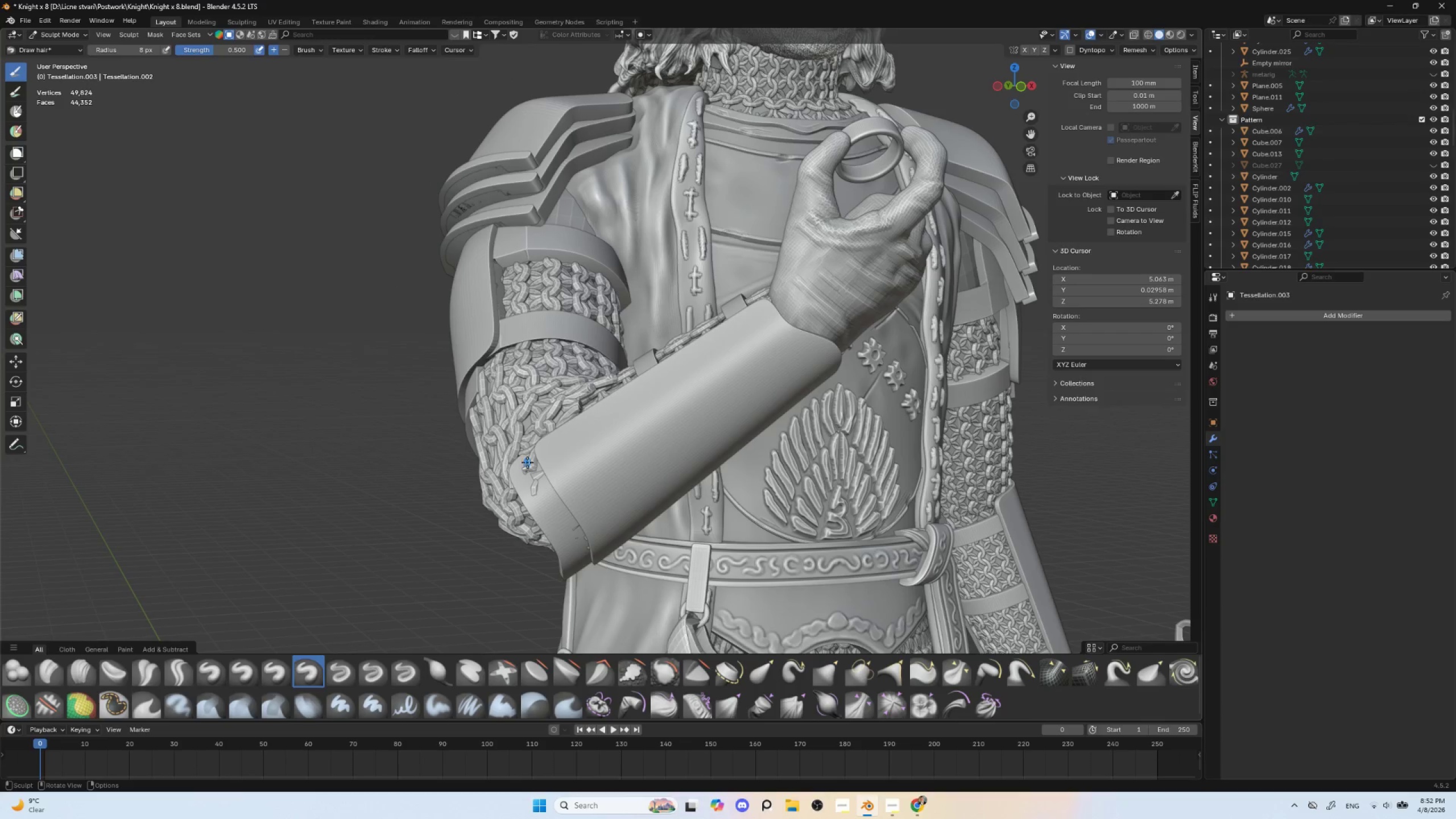 
key(BracketRight)
 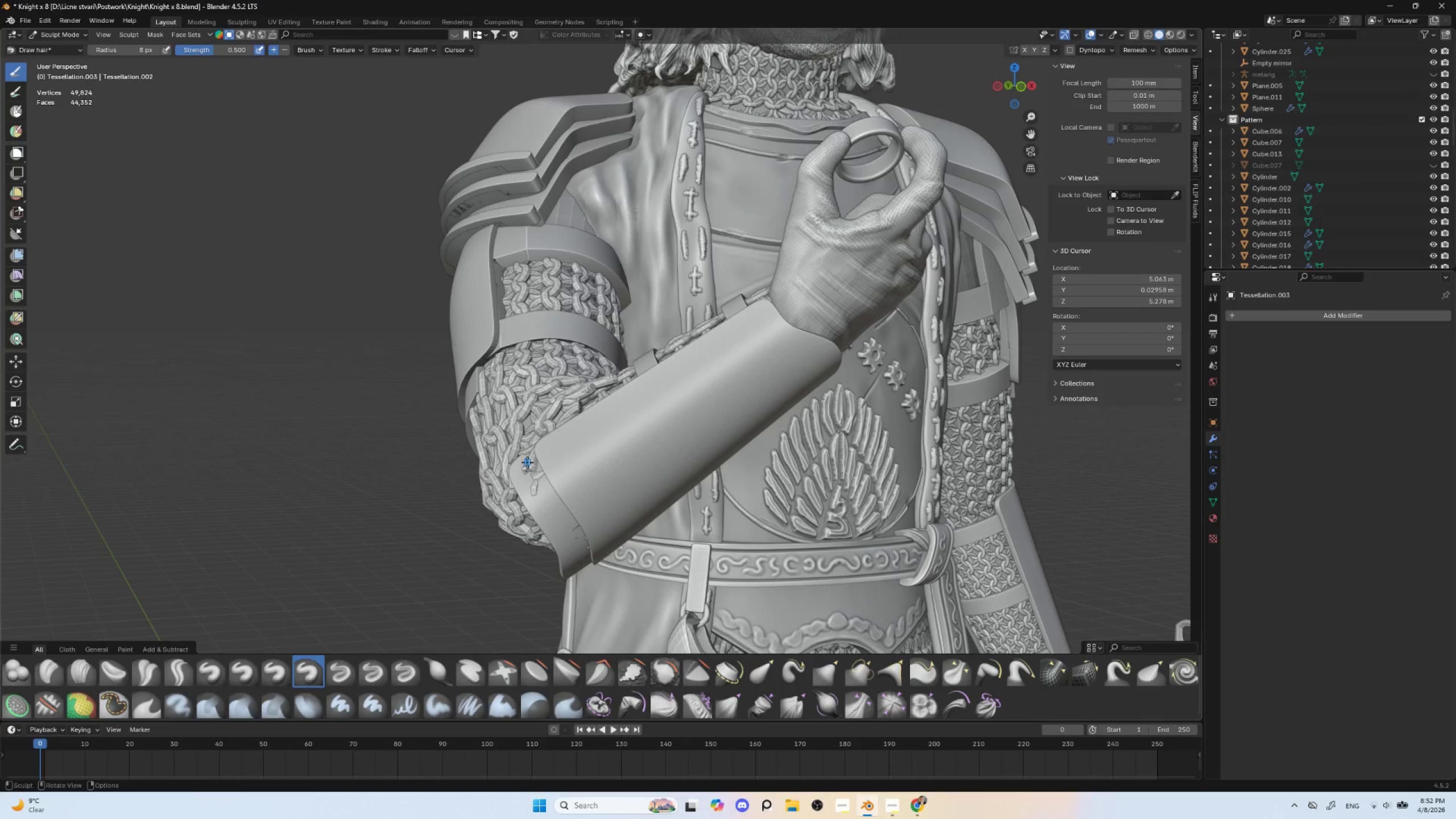 
key(BracketRight)
 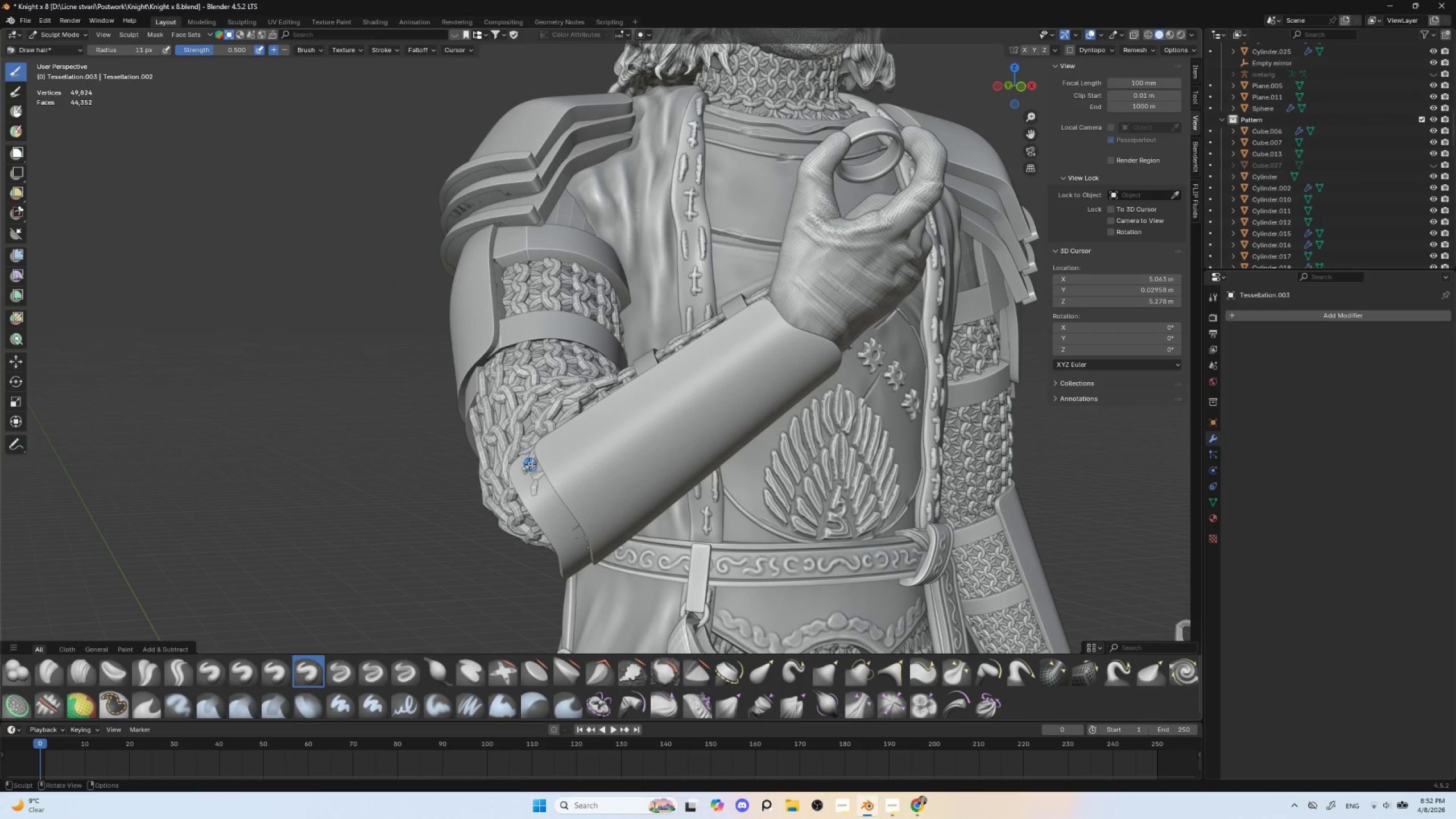 
key(BracketRight)
 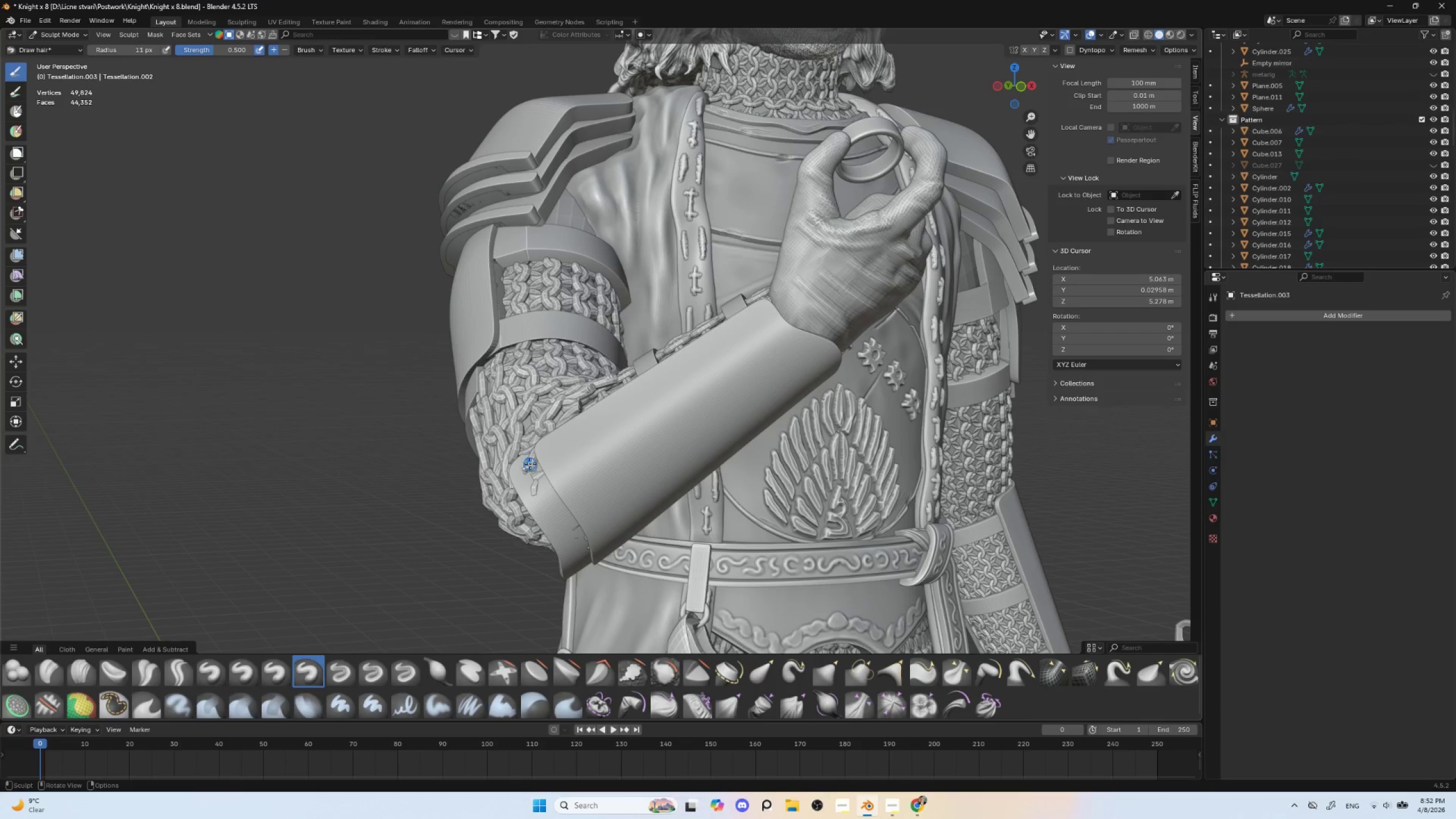 
key(BracketRight)
 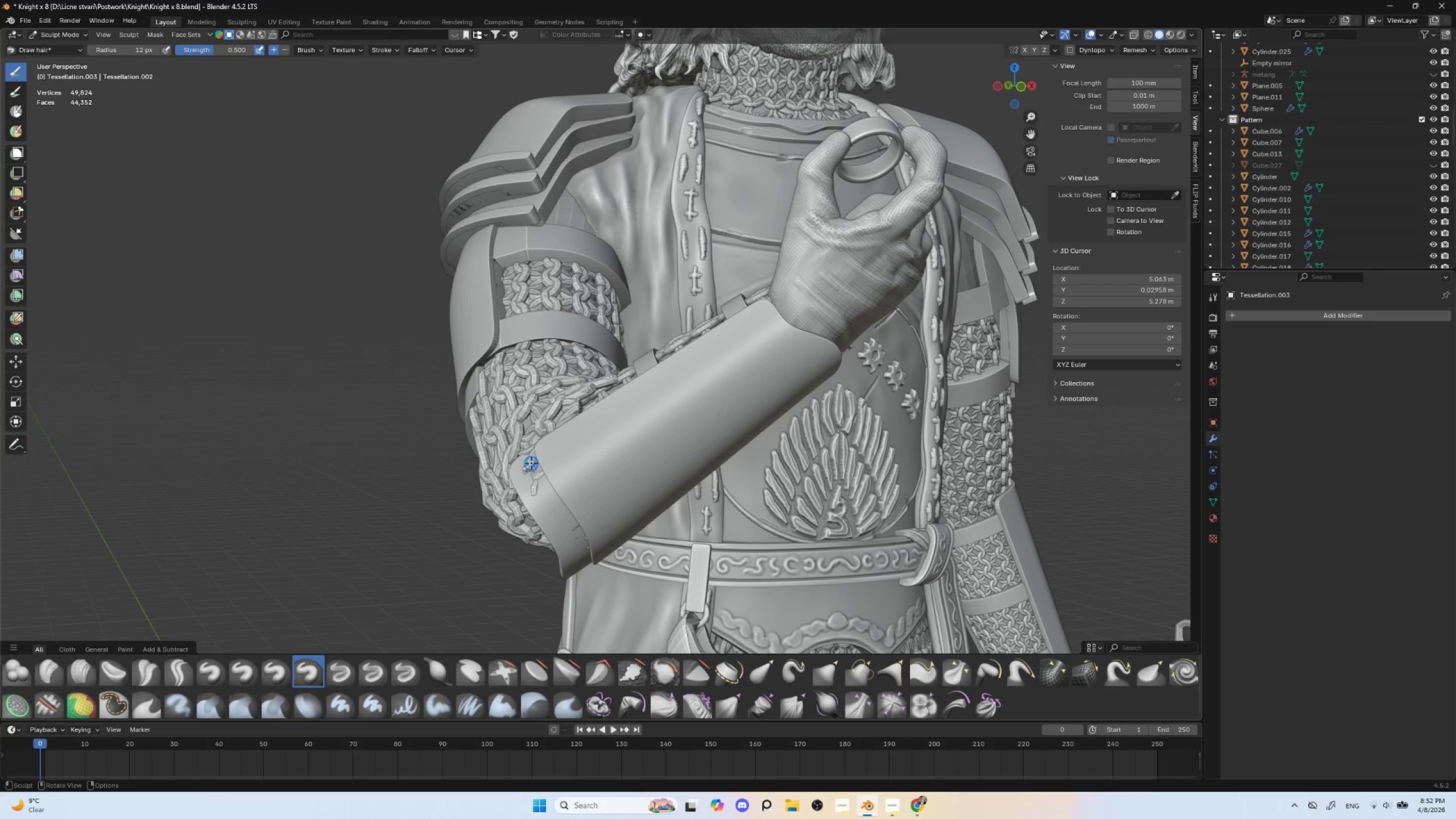 
key(BracketRight)
 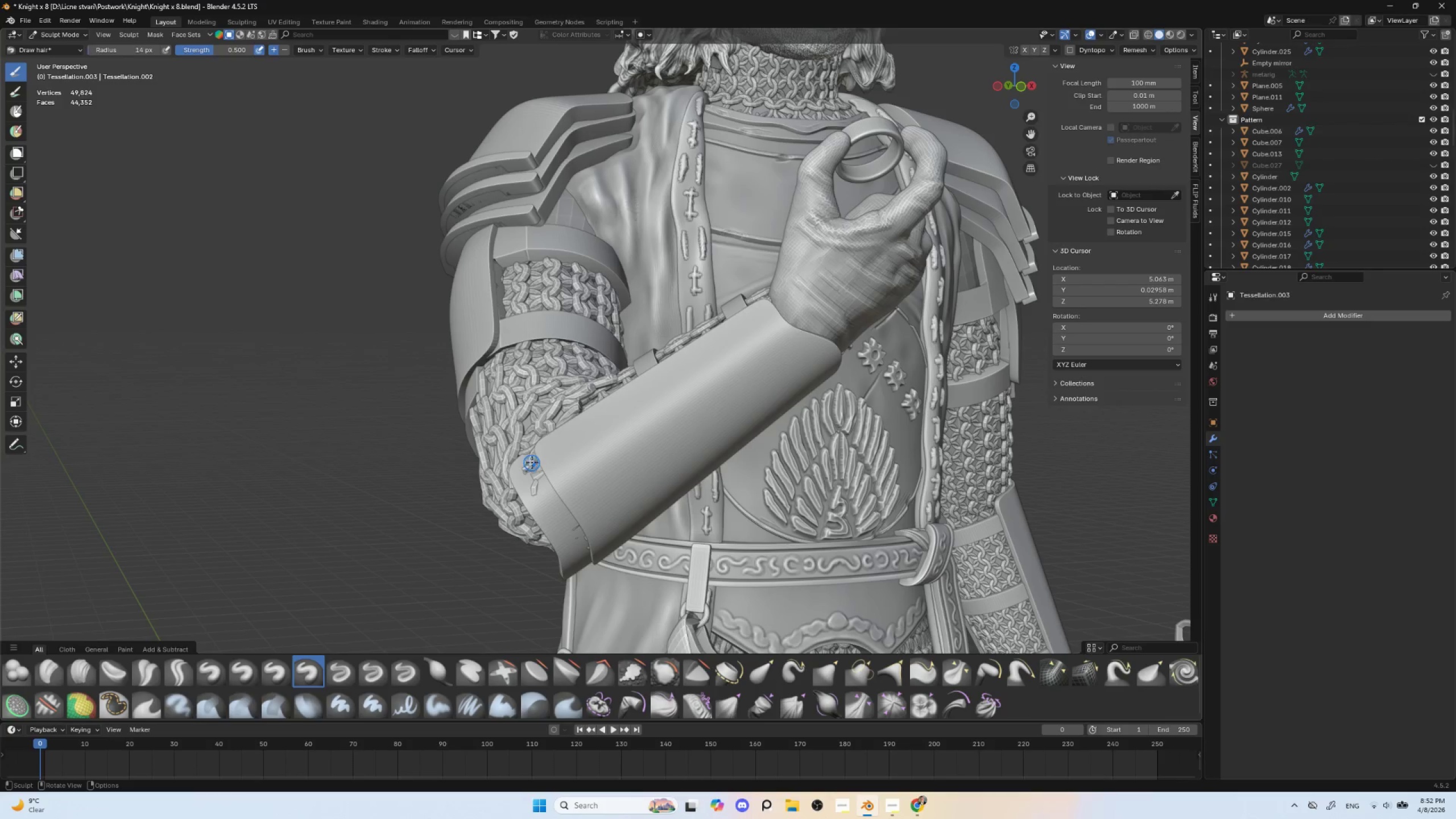 
key(BracketRight)
 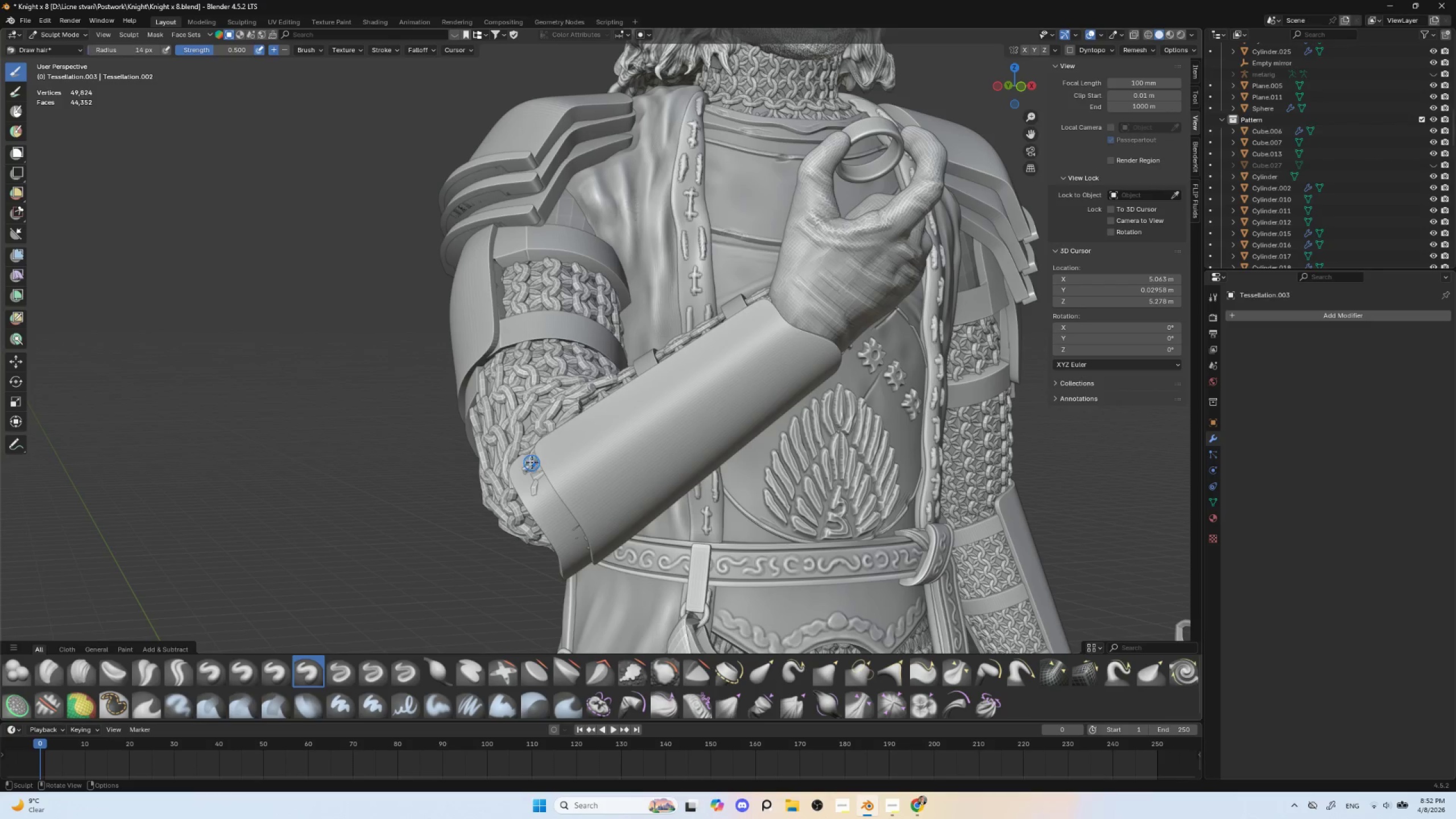 
key(BracketRight)
 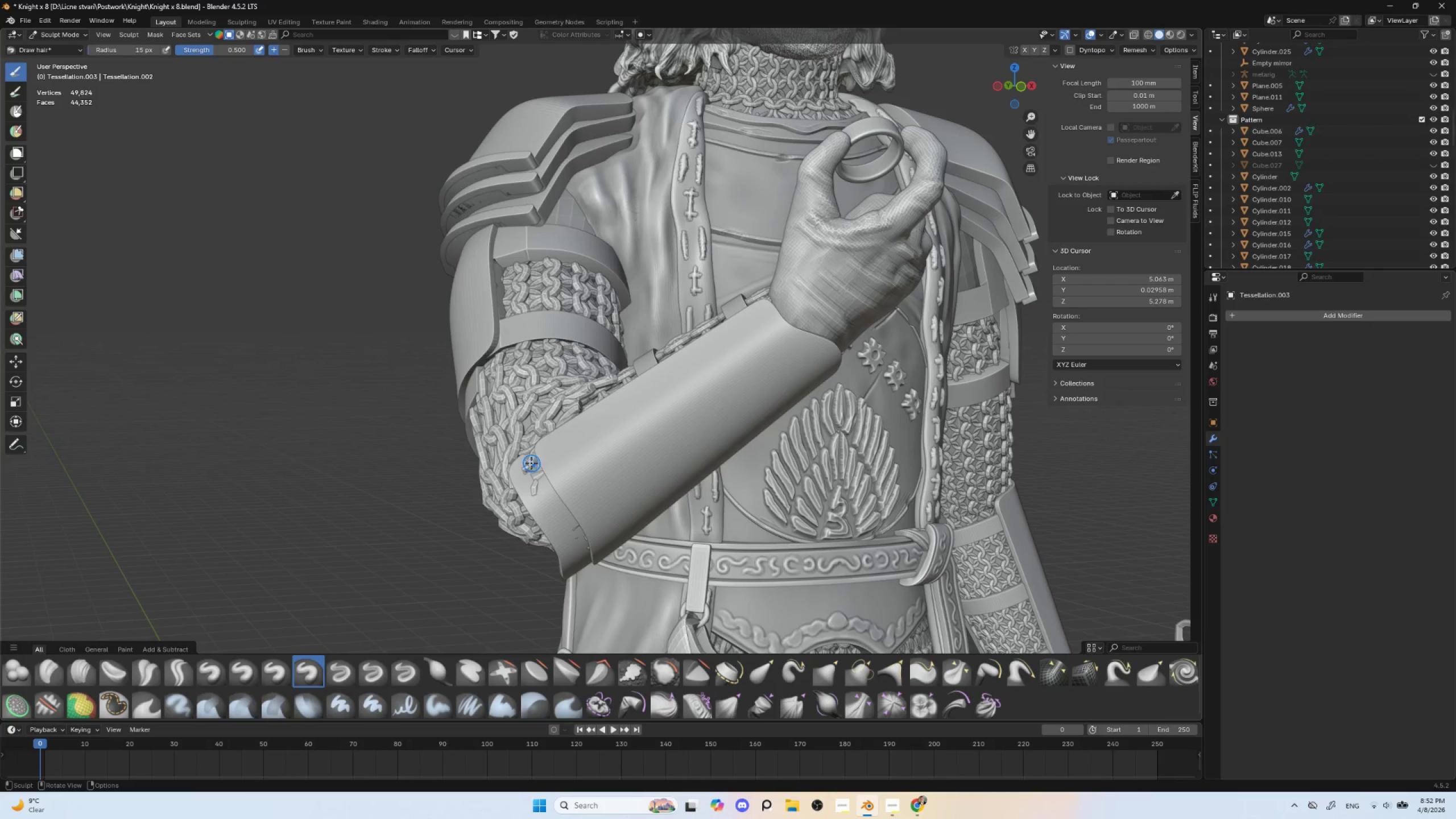 
key(BracketRight)
 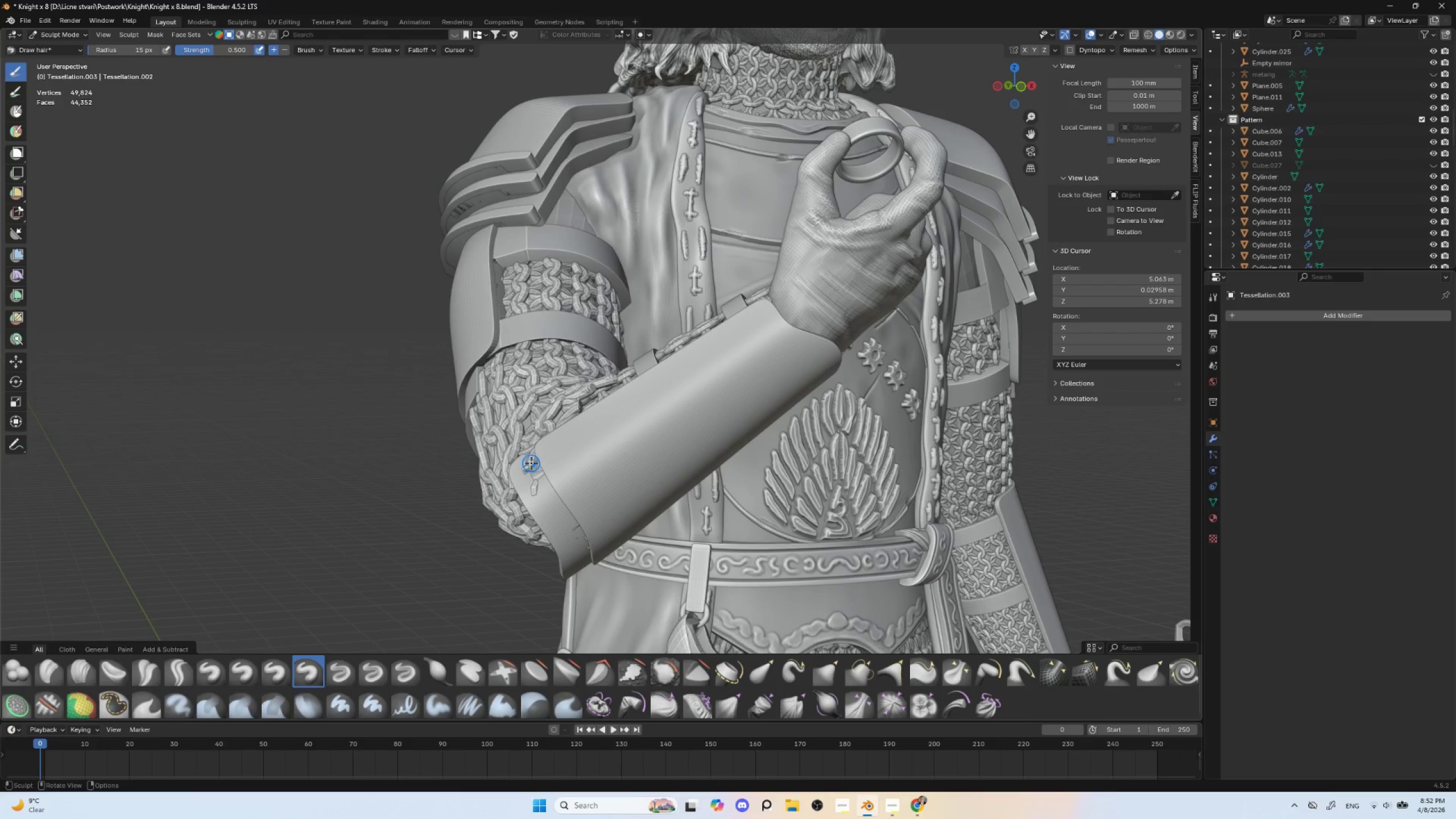 
key(BracketRight)
 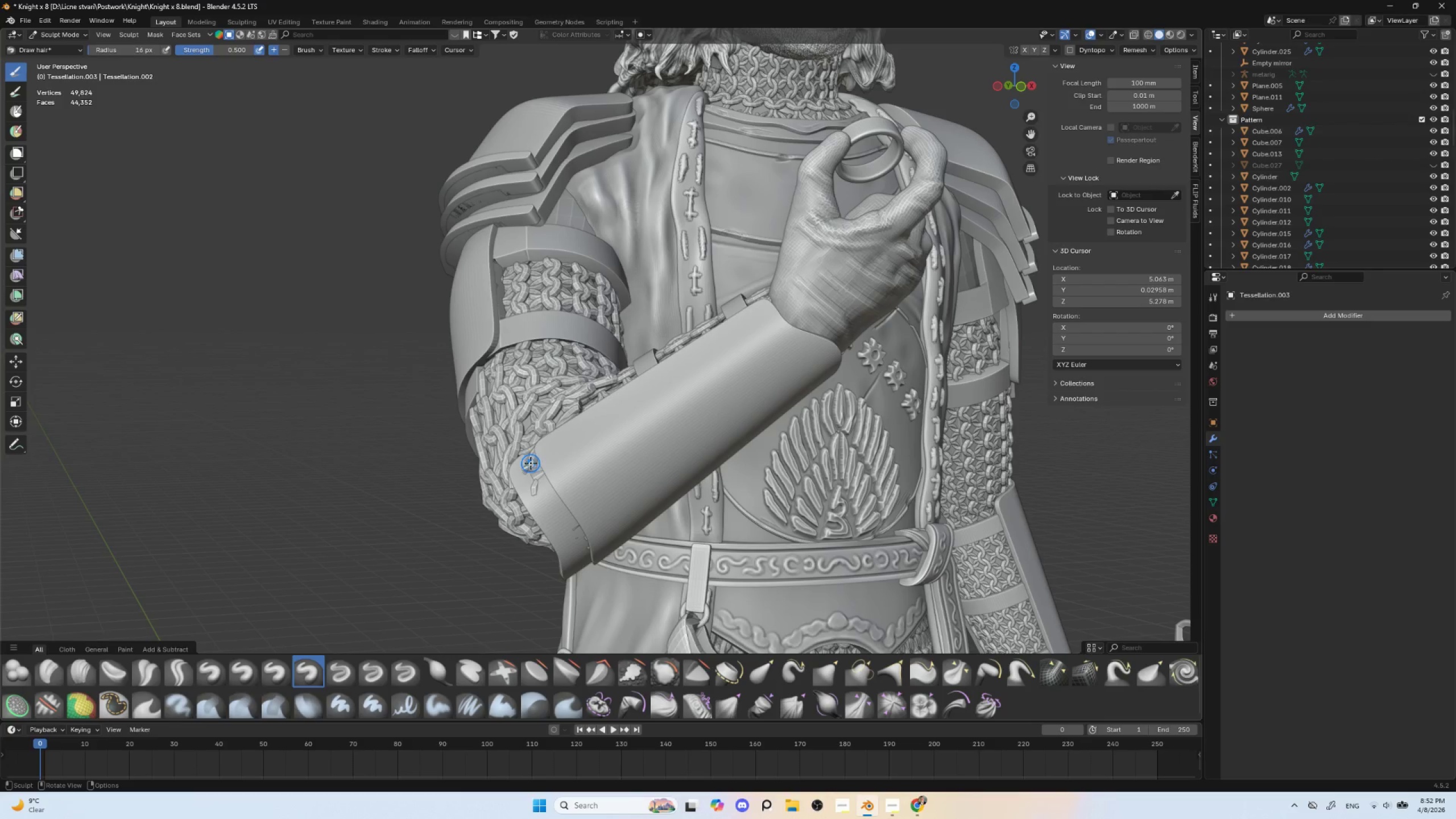 
key(BracketRight)
 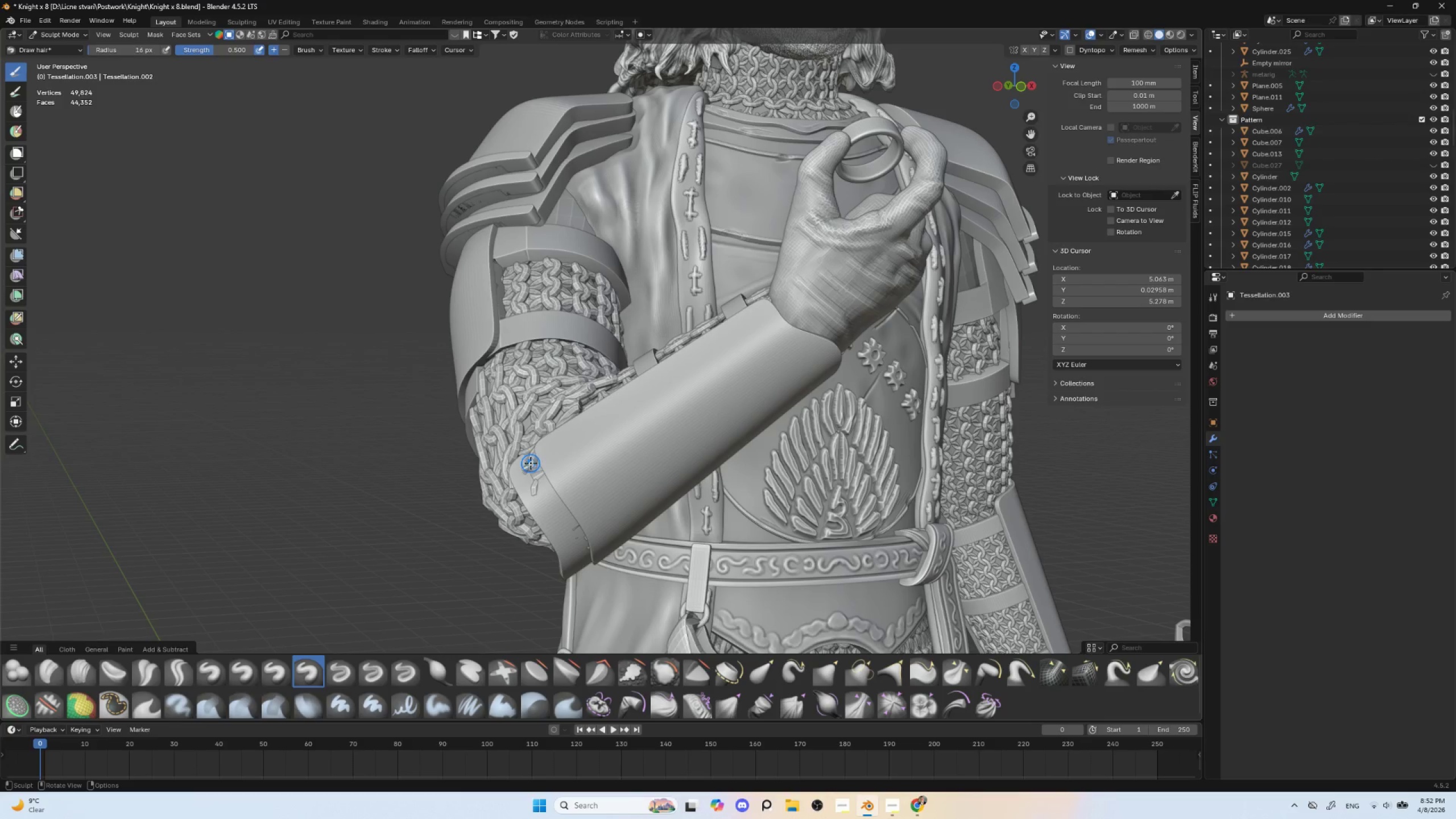 
key(BracketRight)
 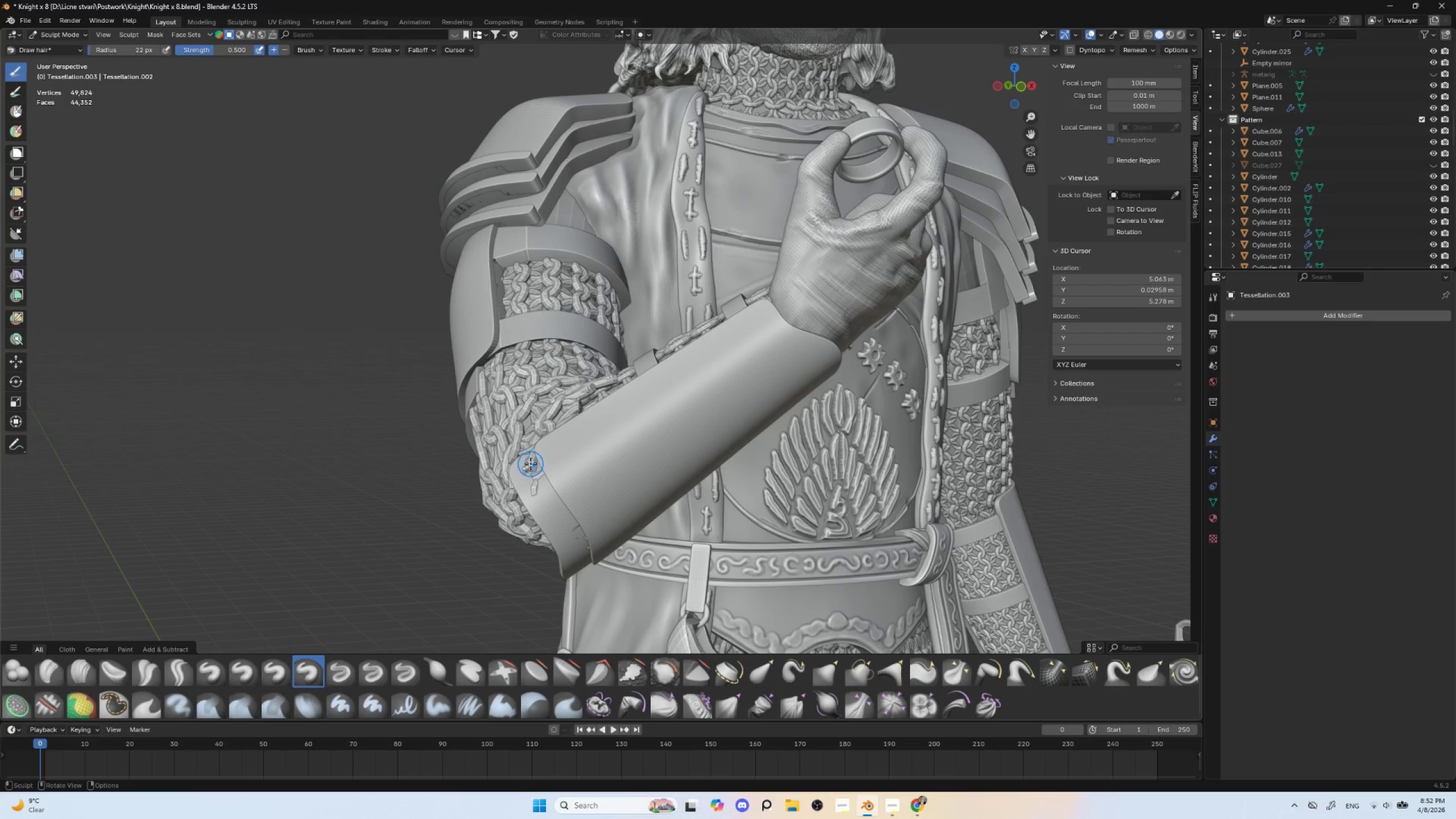 
key(BracketRight)
 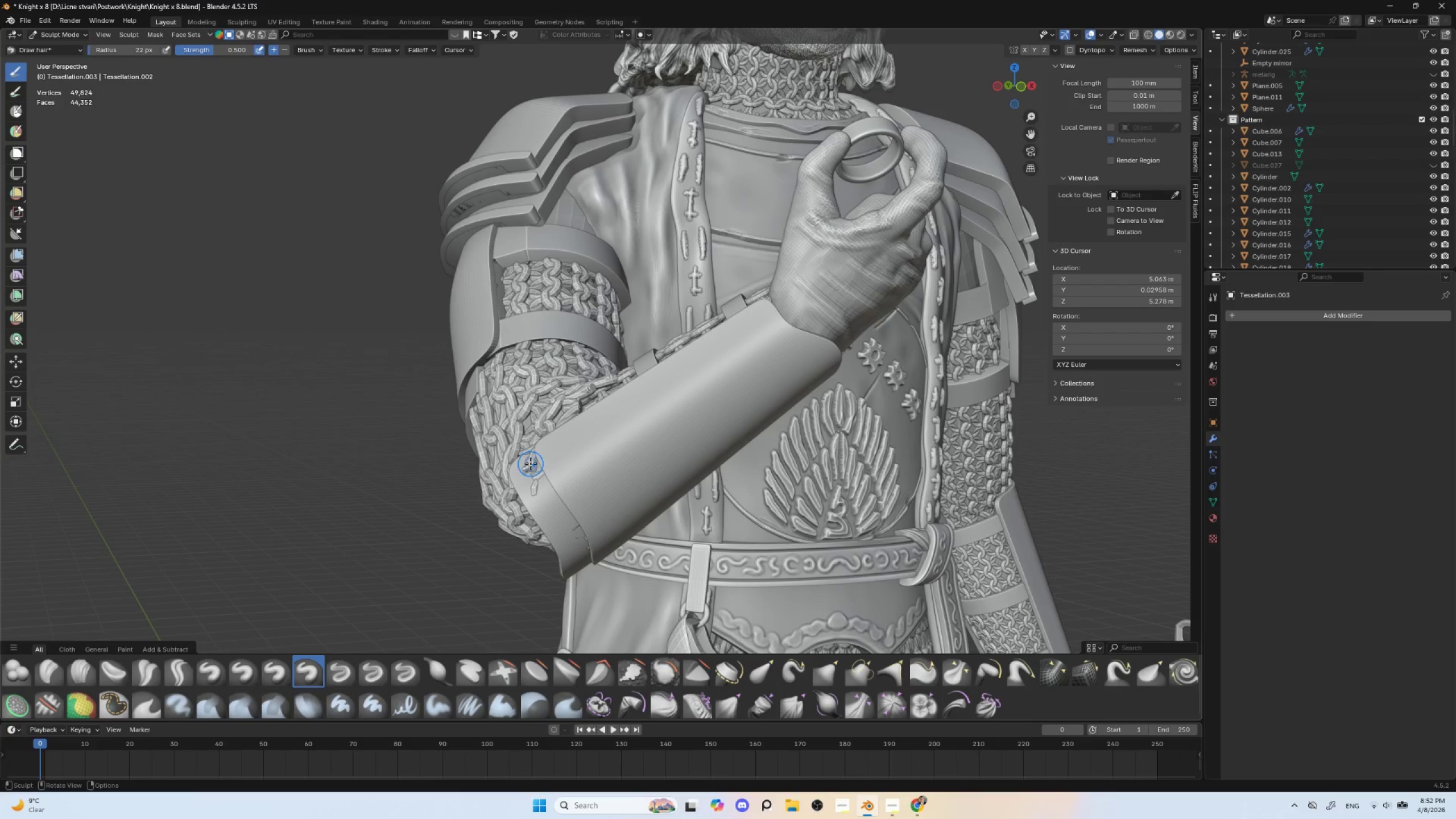 
key(BracketRight)
 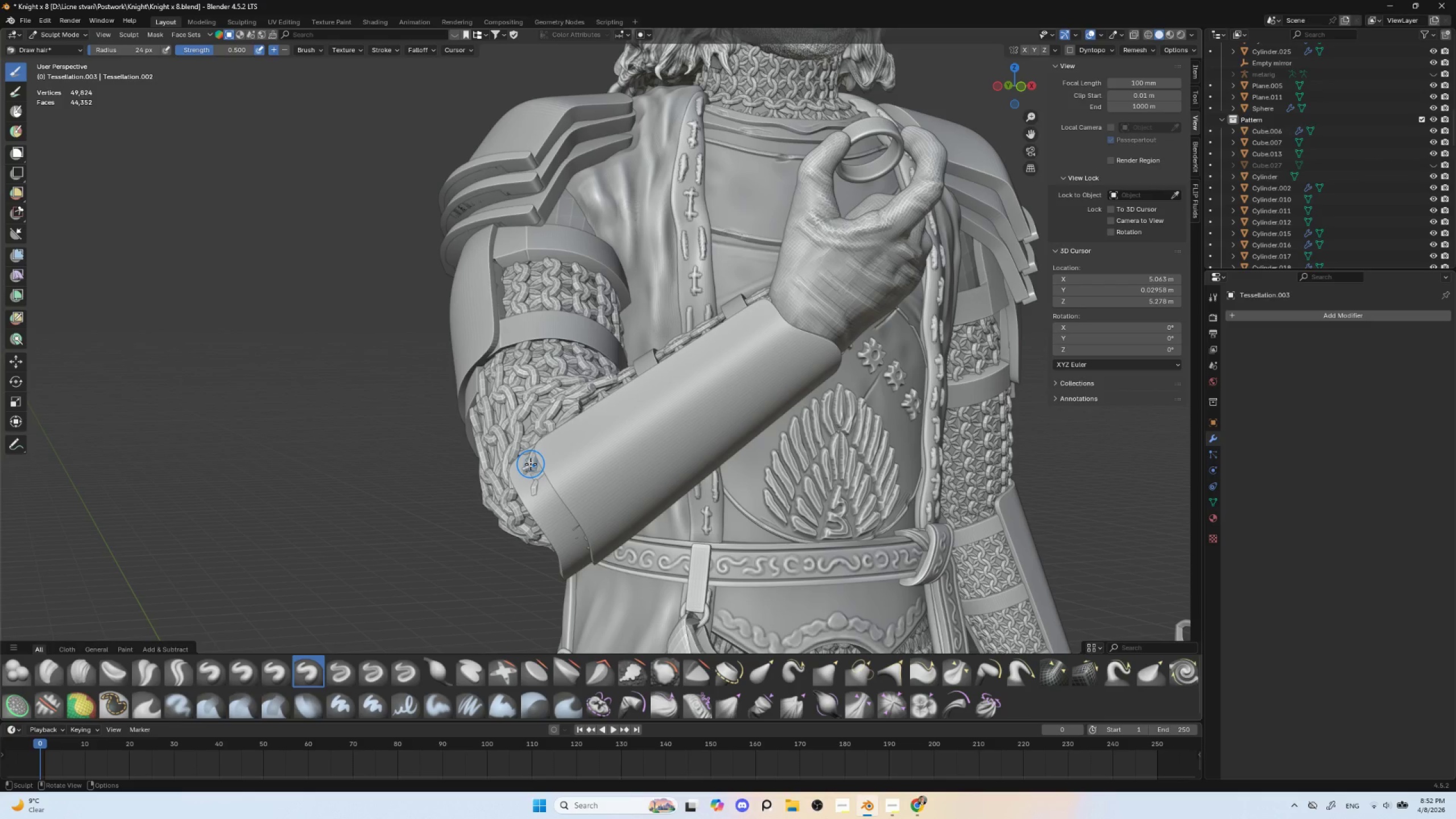 
key(BracketRight)
 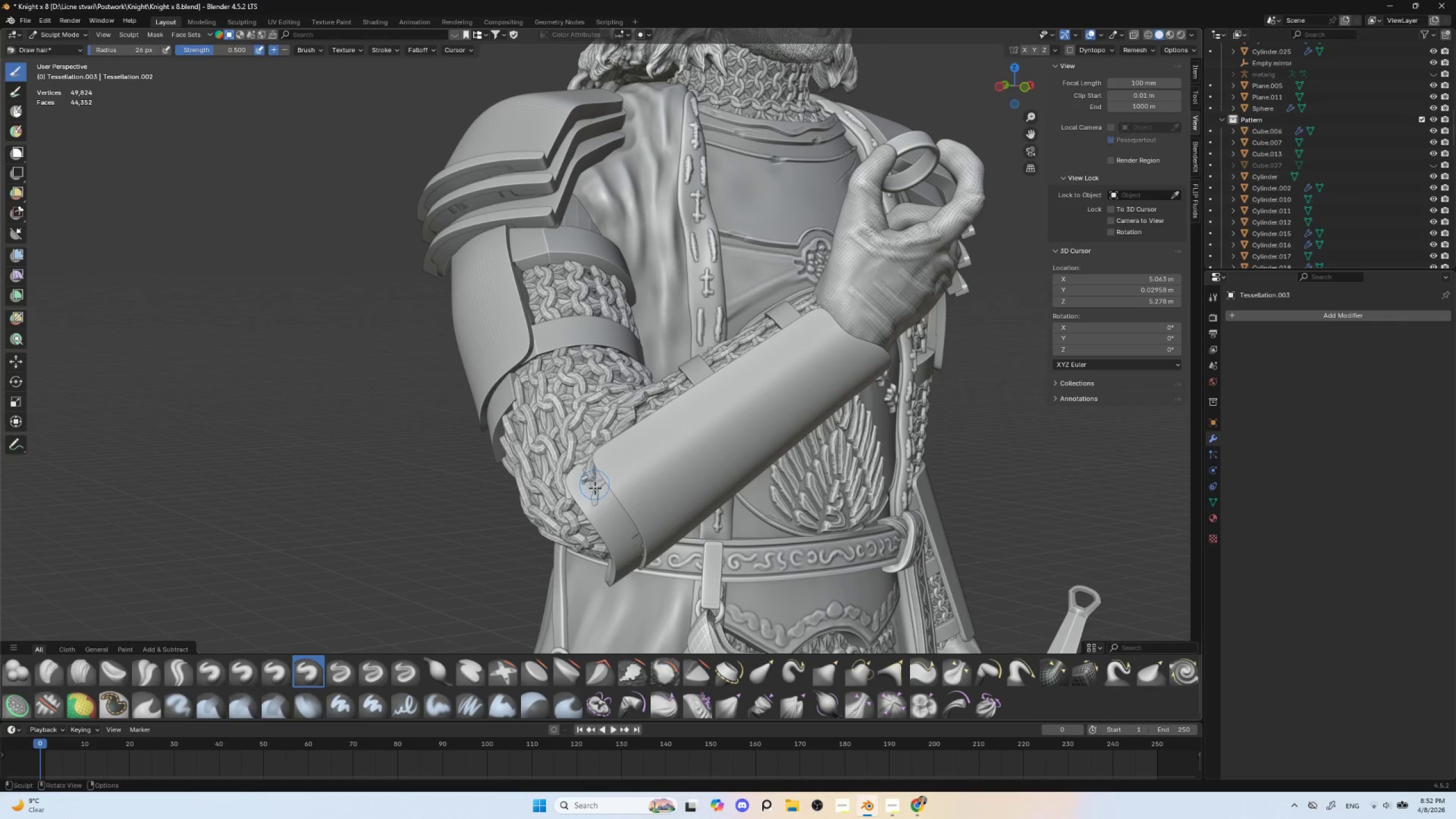 
hold_key(key=ControlLeft, duration=0.78)
left_click_drag(start_coordinate=[590, 467], to_coordinate=[593, 466])
 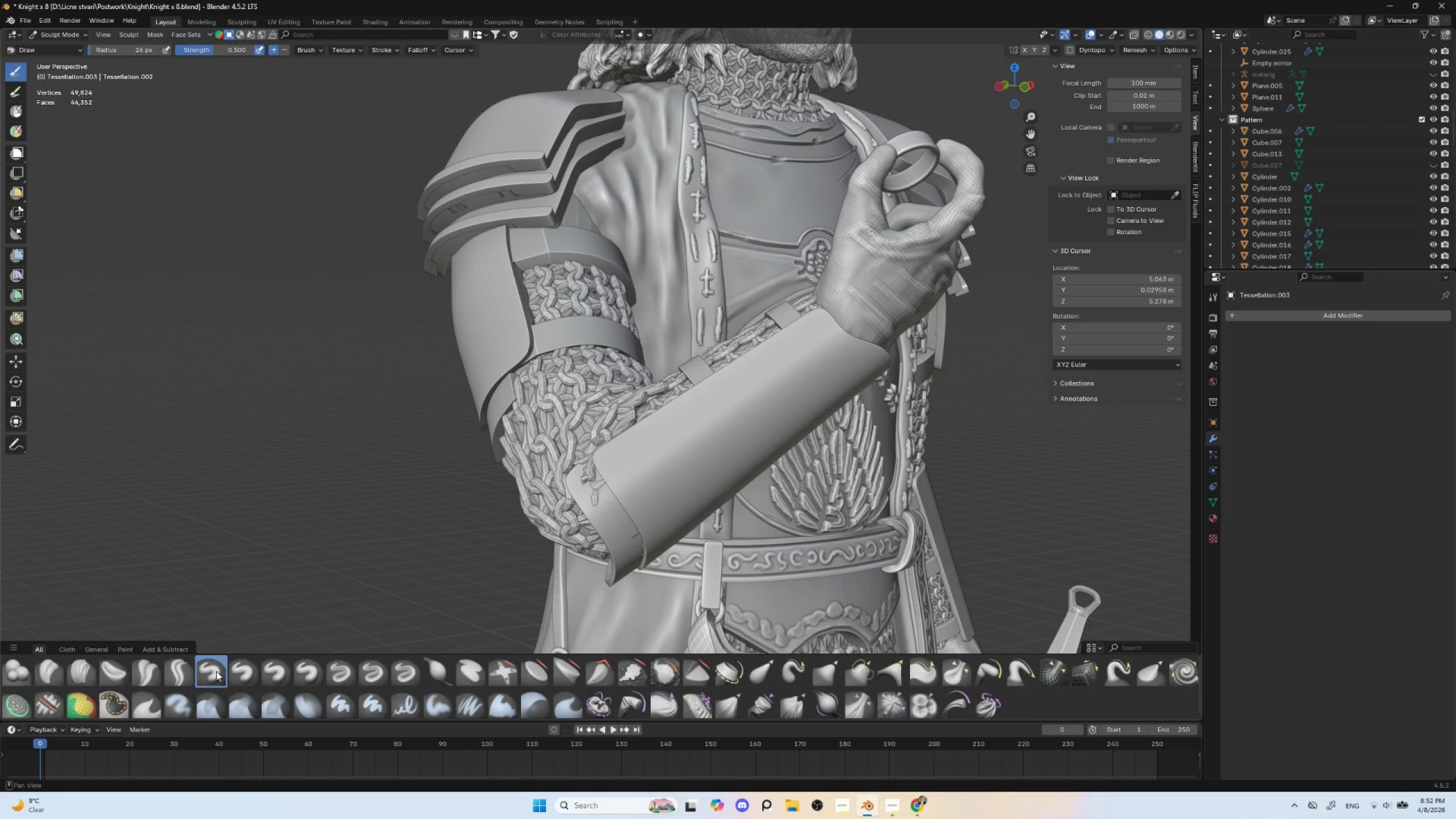 
hold_key(key=ControlLeft, duration=1.52)
left_click_drag(start_coordinate=[592, 465], to_coordinate=[584, 479])
 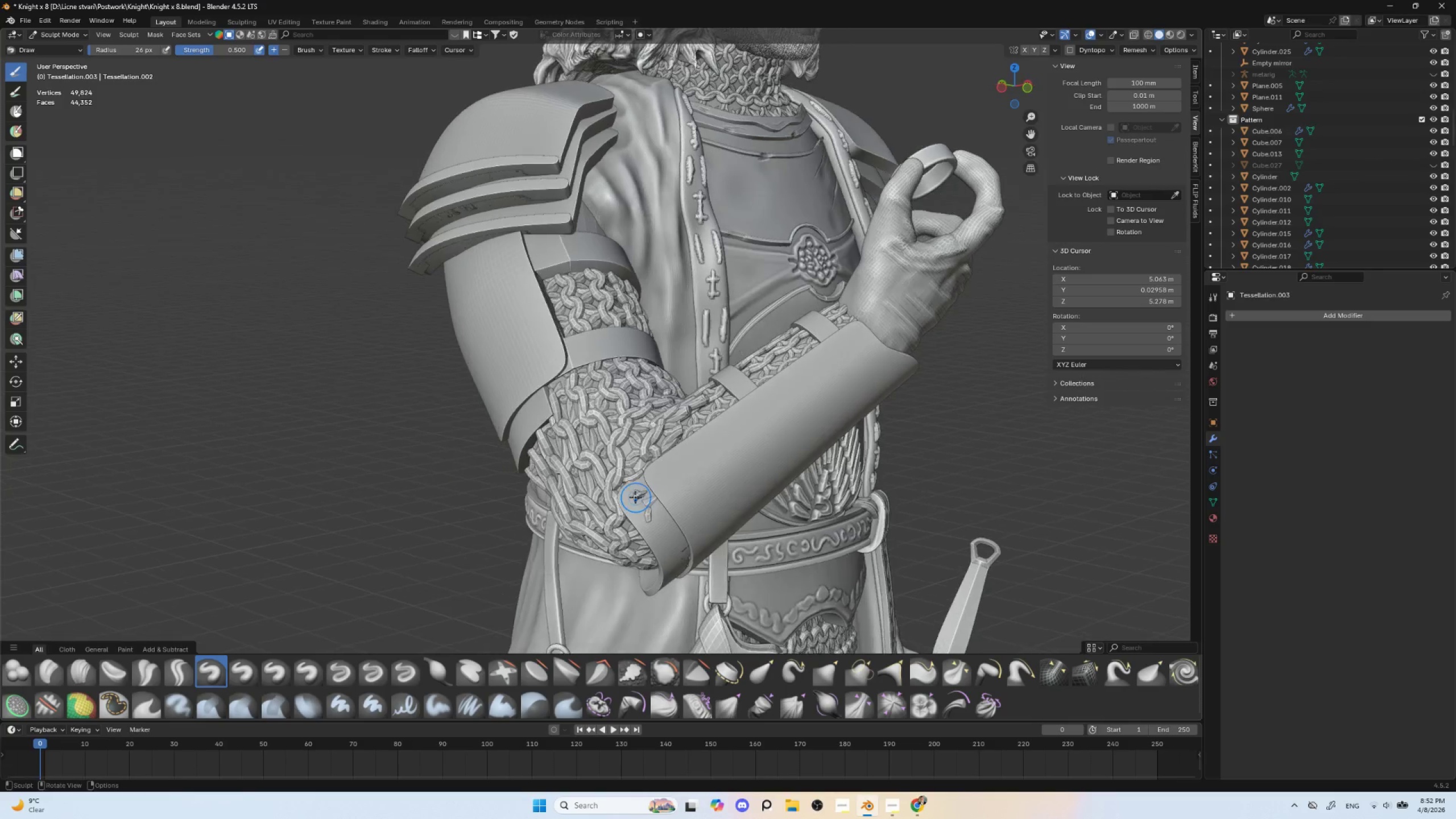 
hold_key(key=ControlLeft, duration=1.3)
 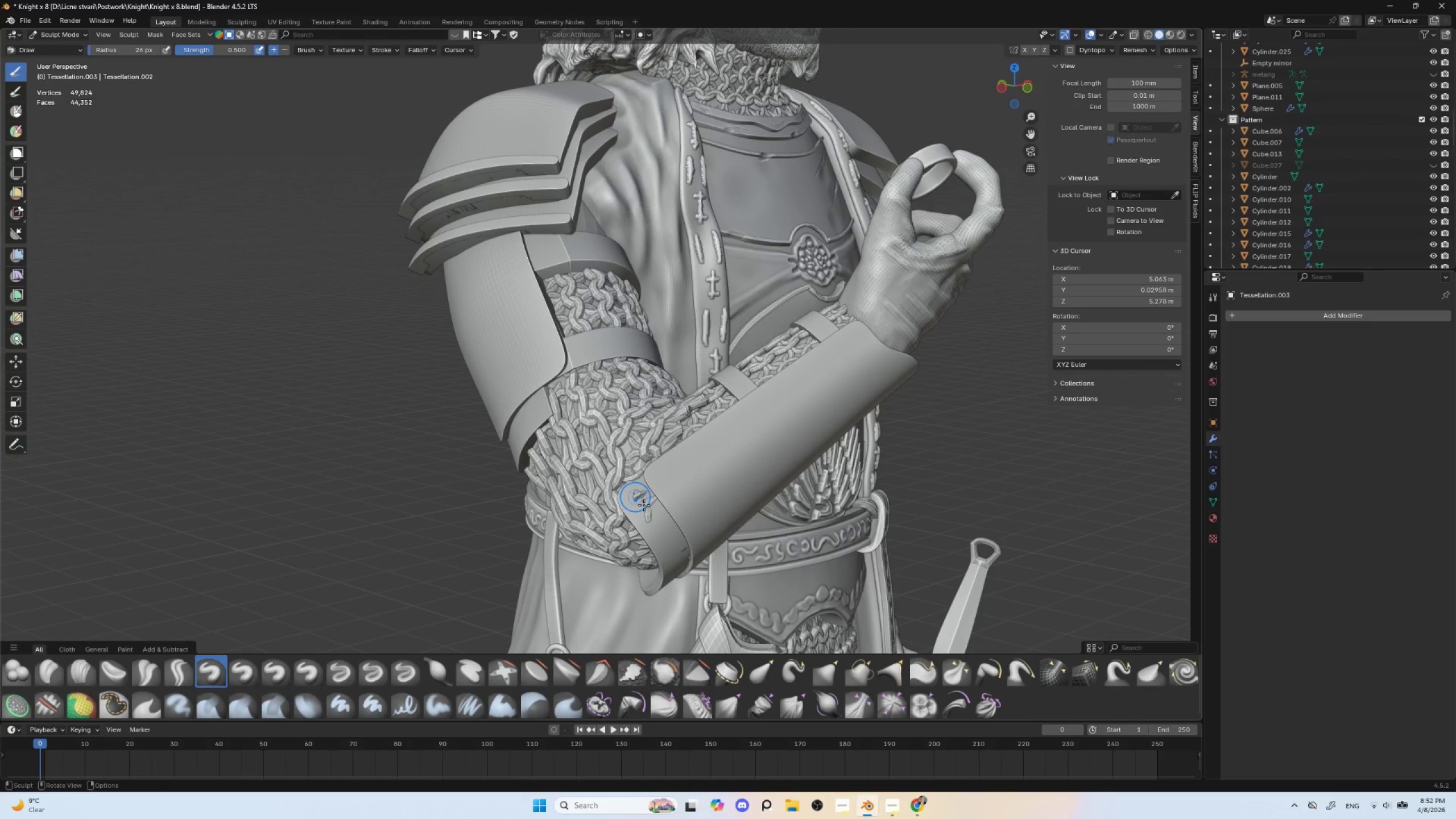 
hold_key(key=ShiftLeft, duration=0.39)
 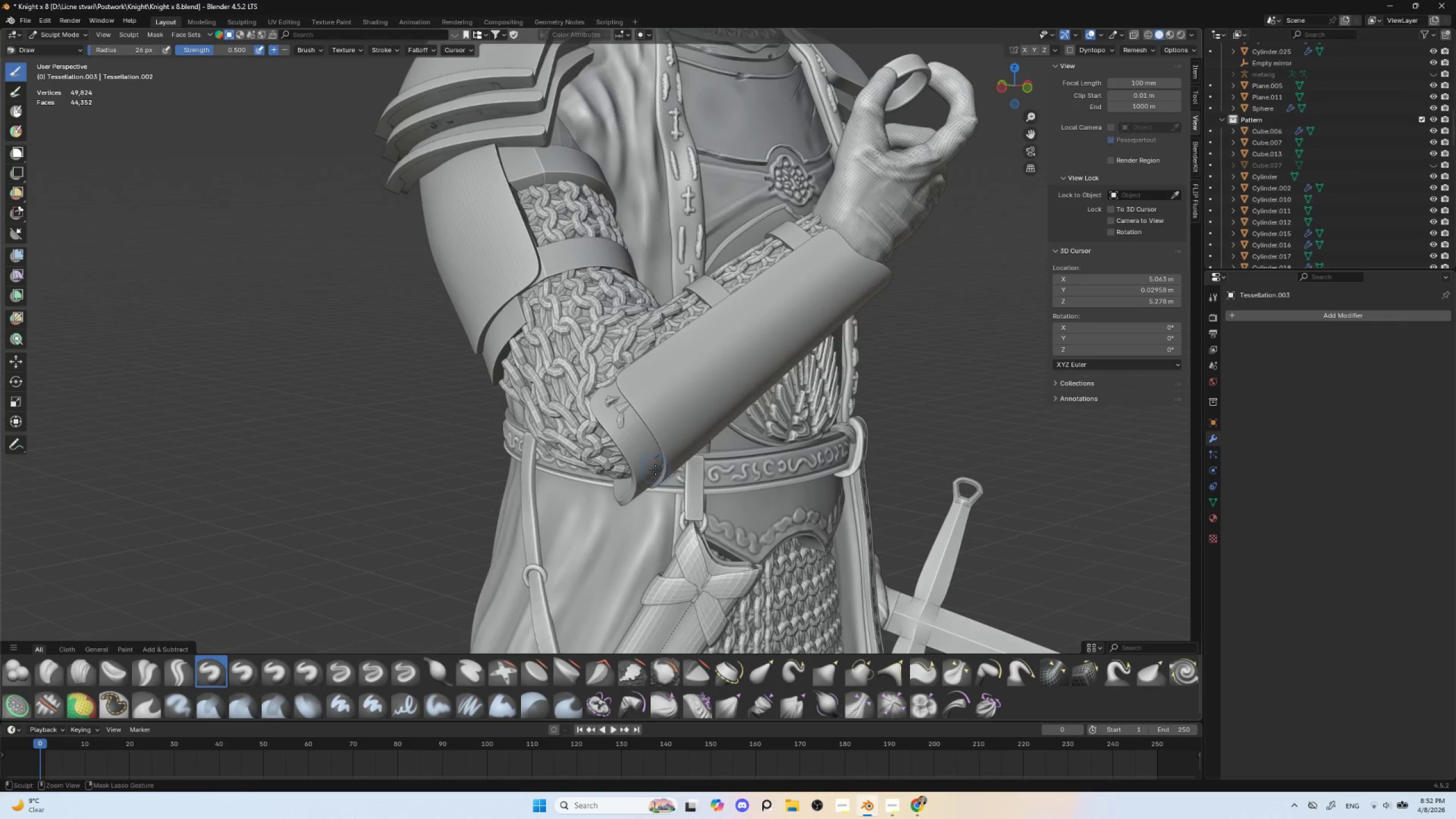 
key(Control+ControlLeft)
 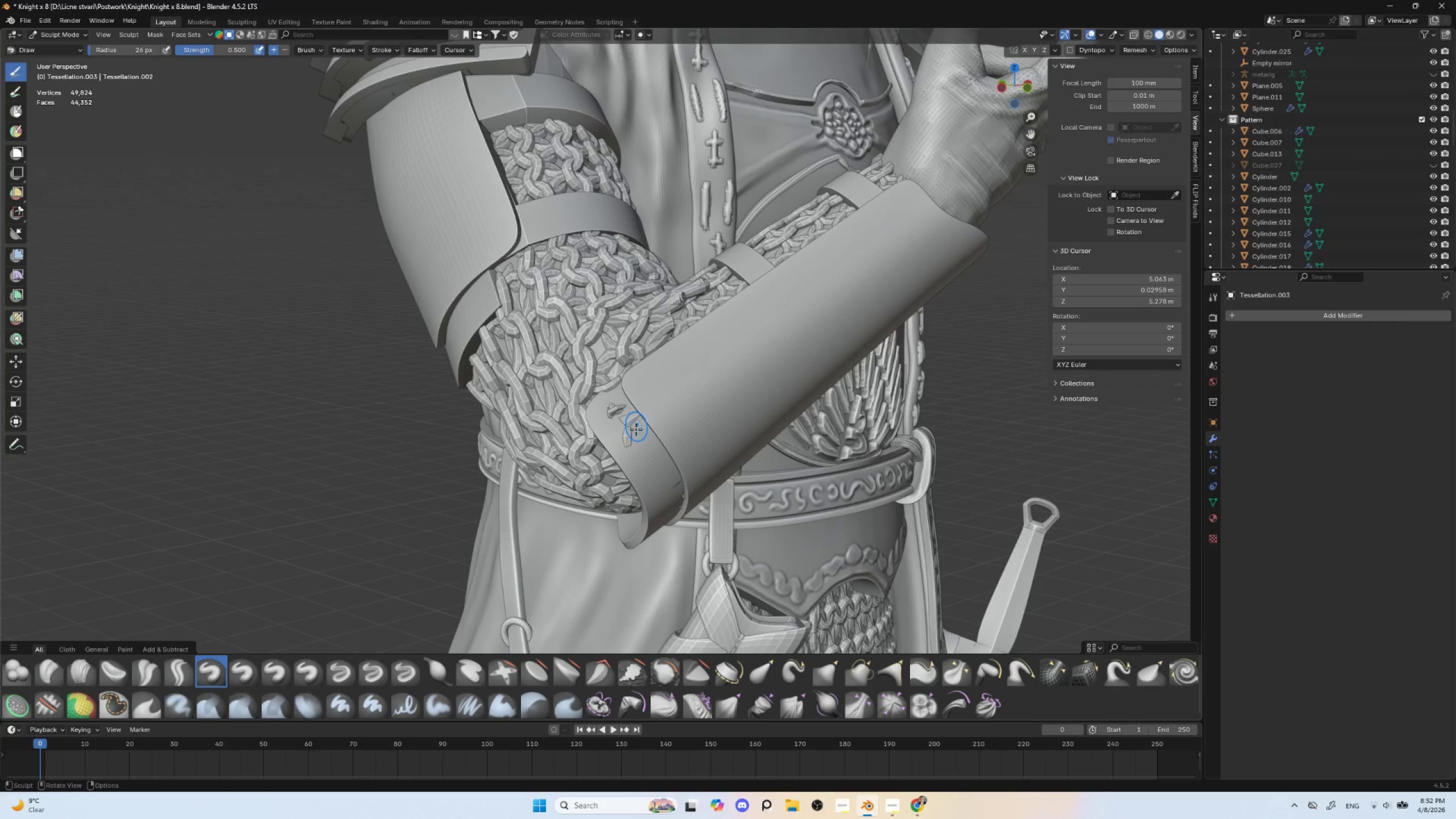 
hold_key(key=ControlLeft, duration=0.97)
left_click_drag(start_coordinate=[627, 424], to_coordinate=[621, 413])
 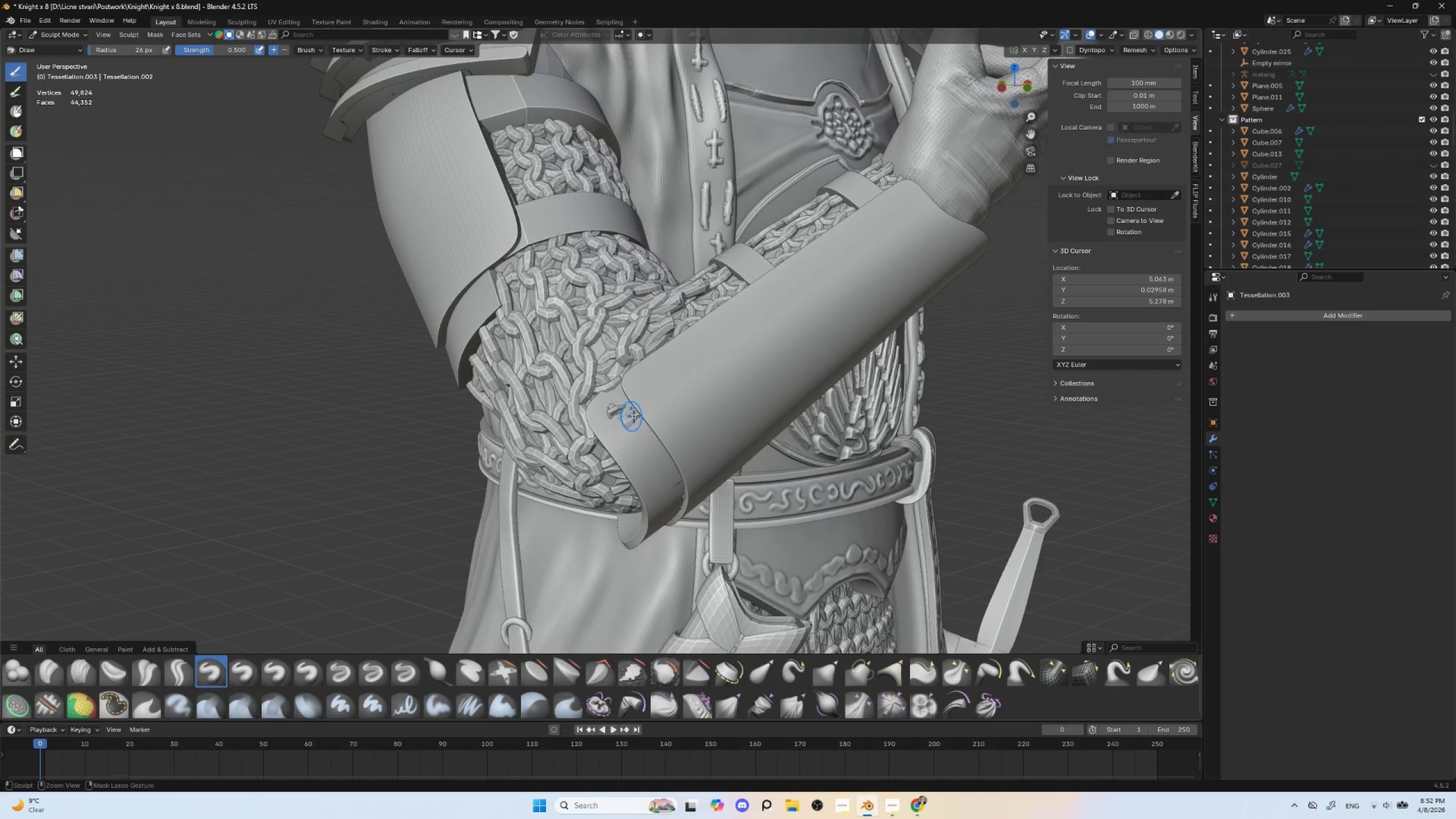 
hold_key(key=ControlLeft, duration=1.52)
left_click_drag(start_coordinate=[609, 413], to_coordinate=[614, 403])
 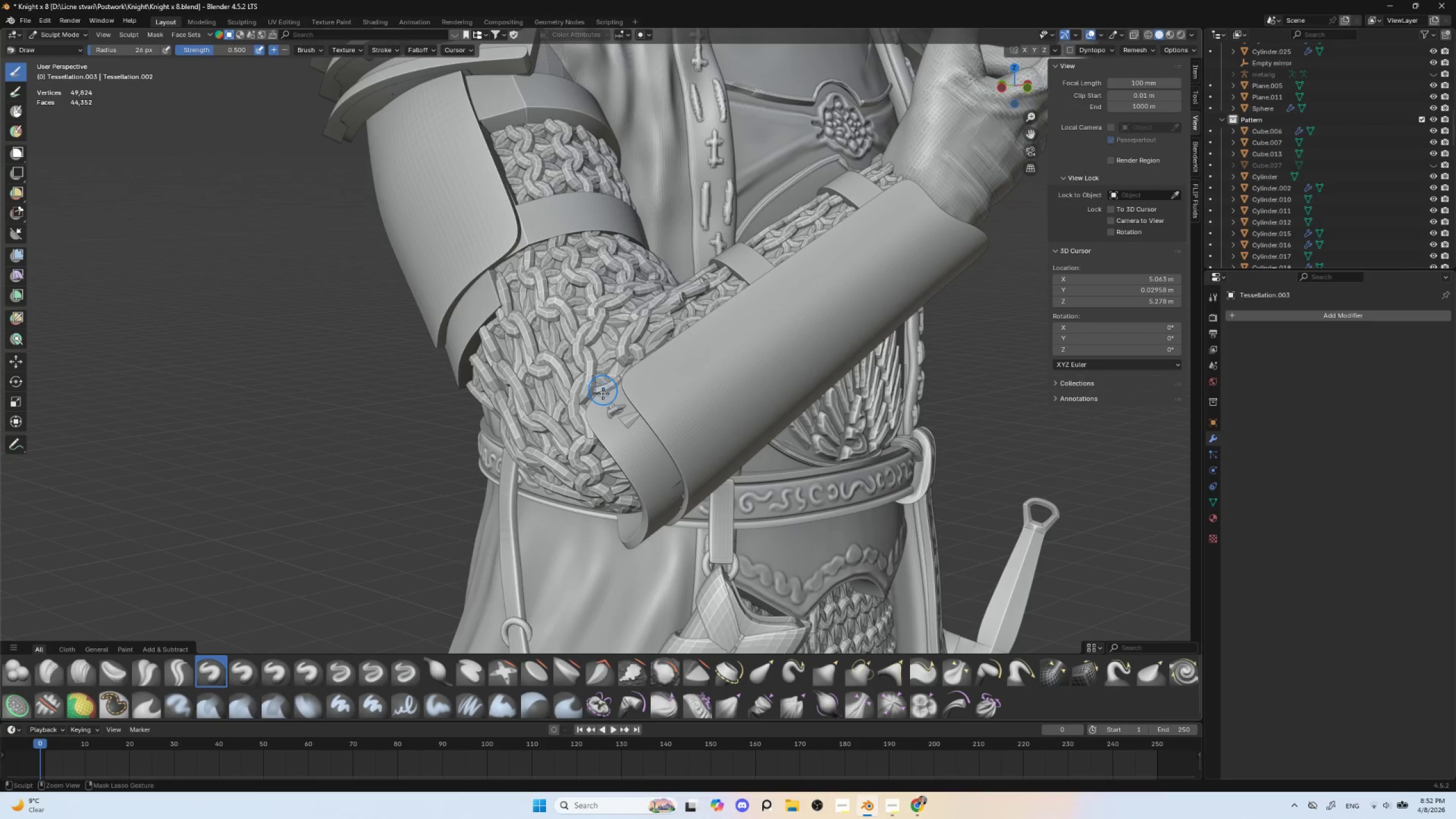 
left_click_drag(start_coordinate=[602, 396], to_coordinate=[617, 382])
 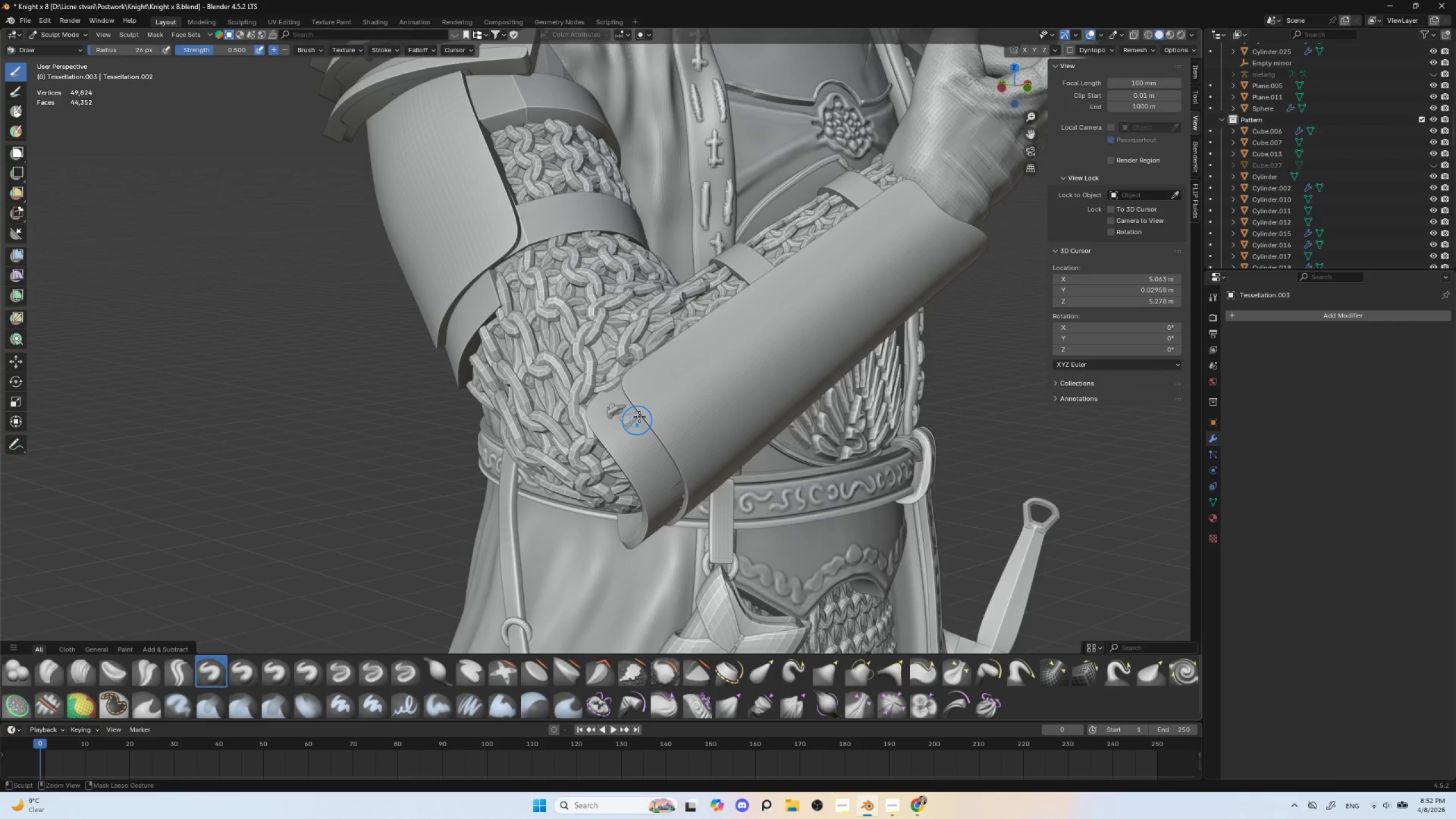 
hold_key(key=ControlLeft, duration=0.59)
 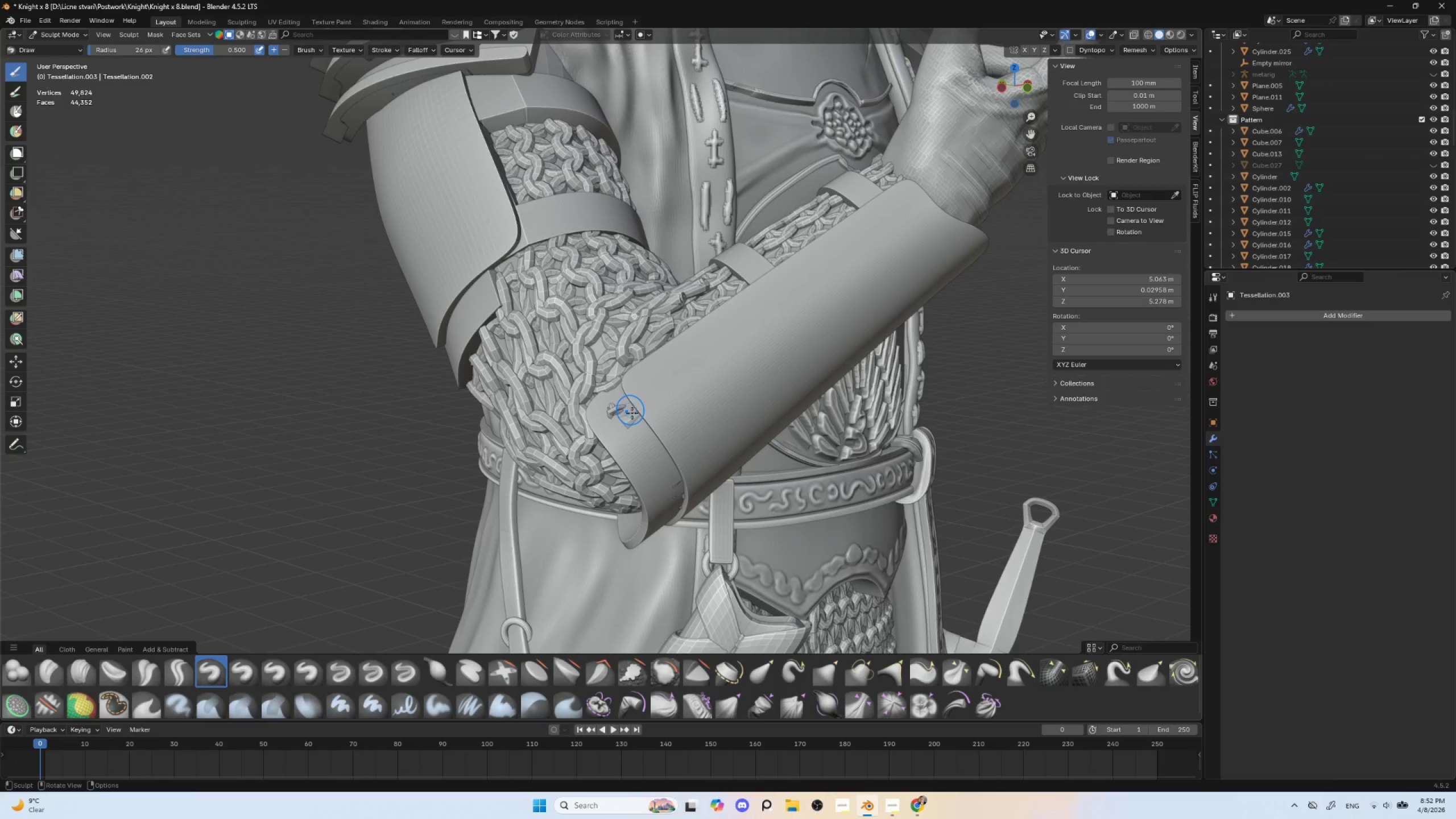 
hold_key(key=ControlLeft, duration=0.39)
 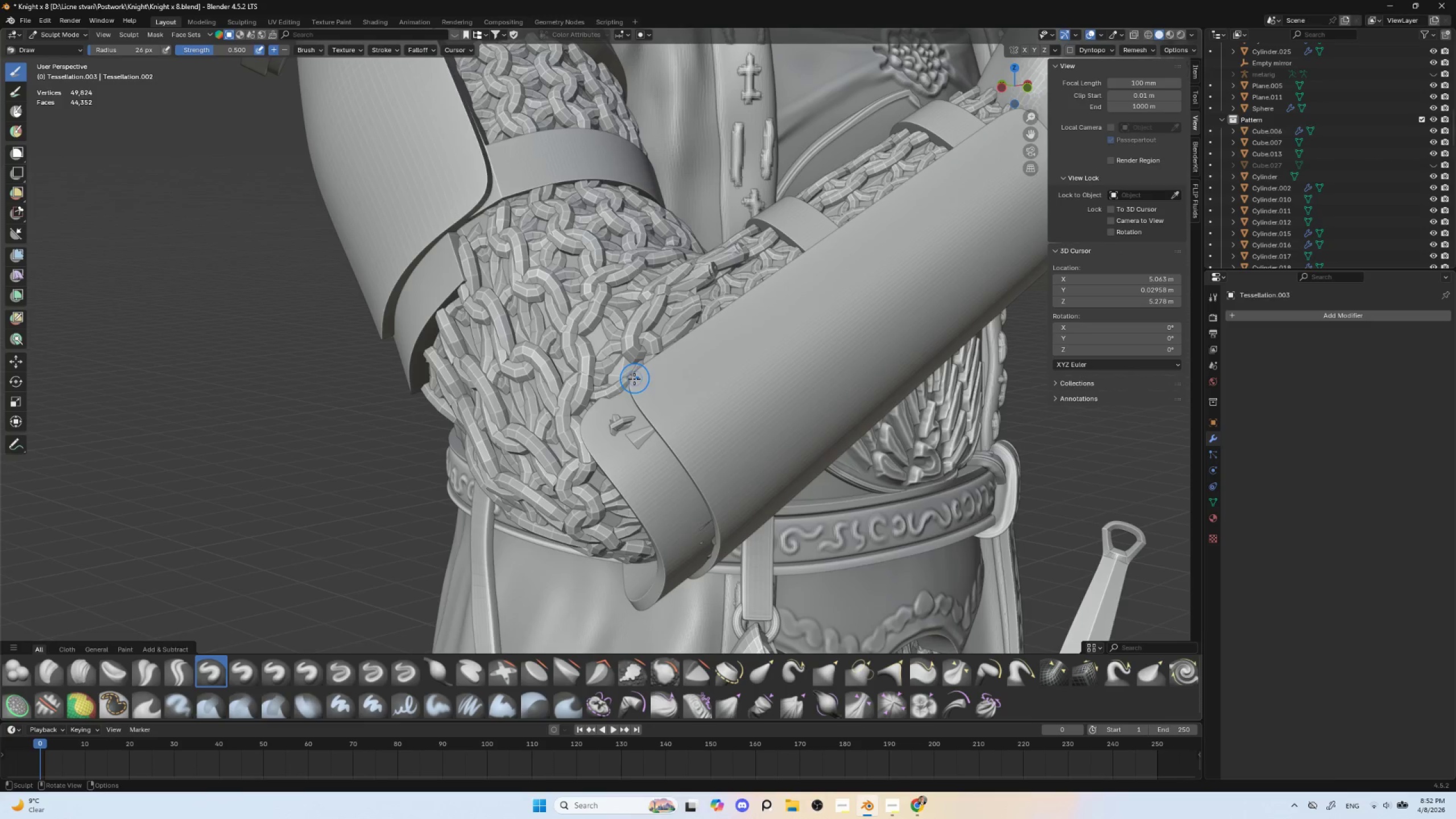 
key(Control+ControlLeft)
 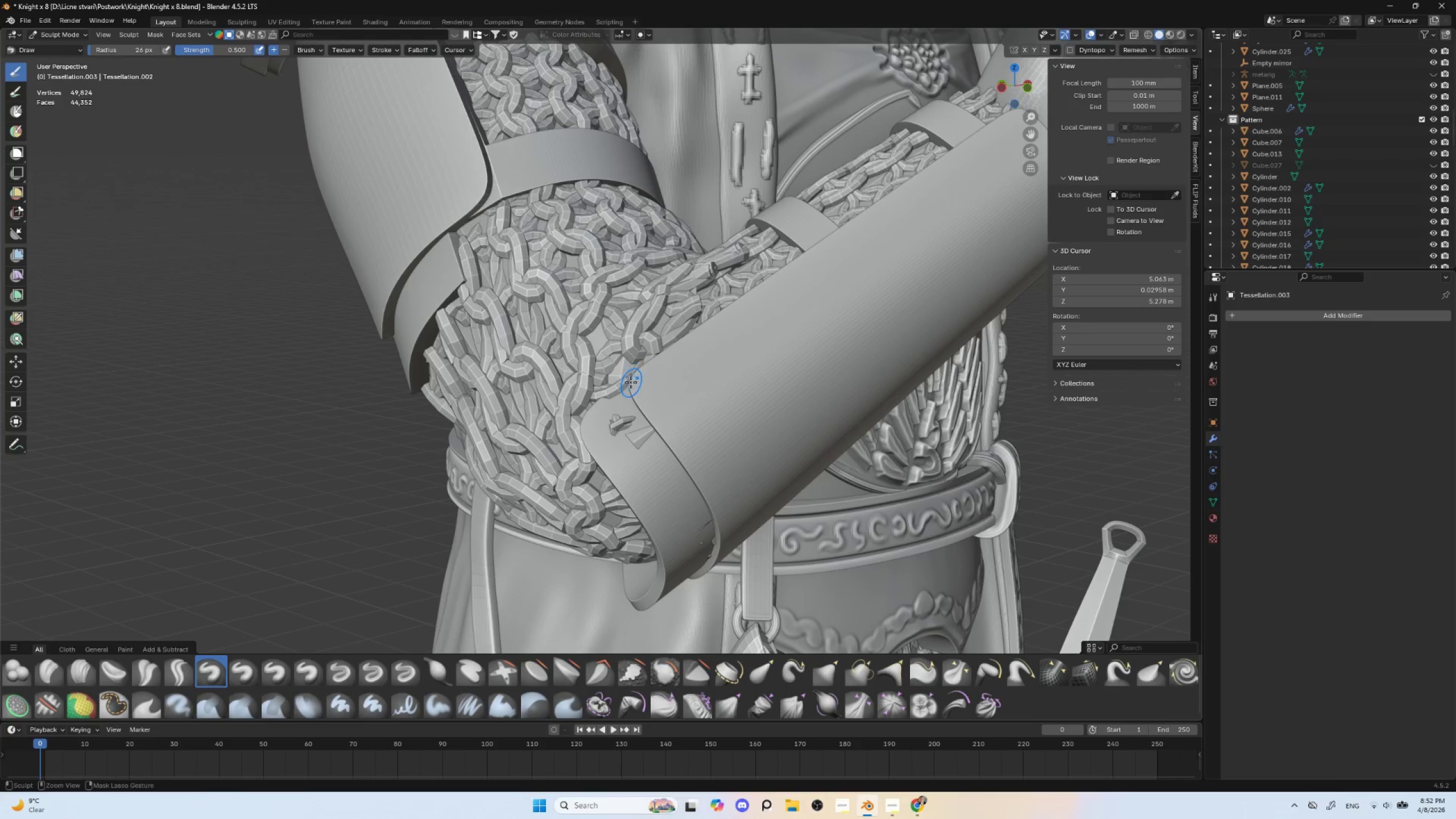 
key(Control+Z)
 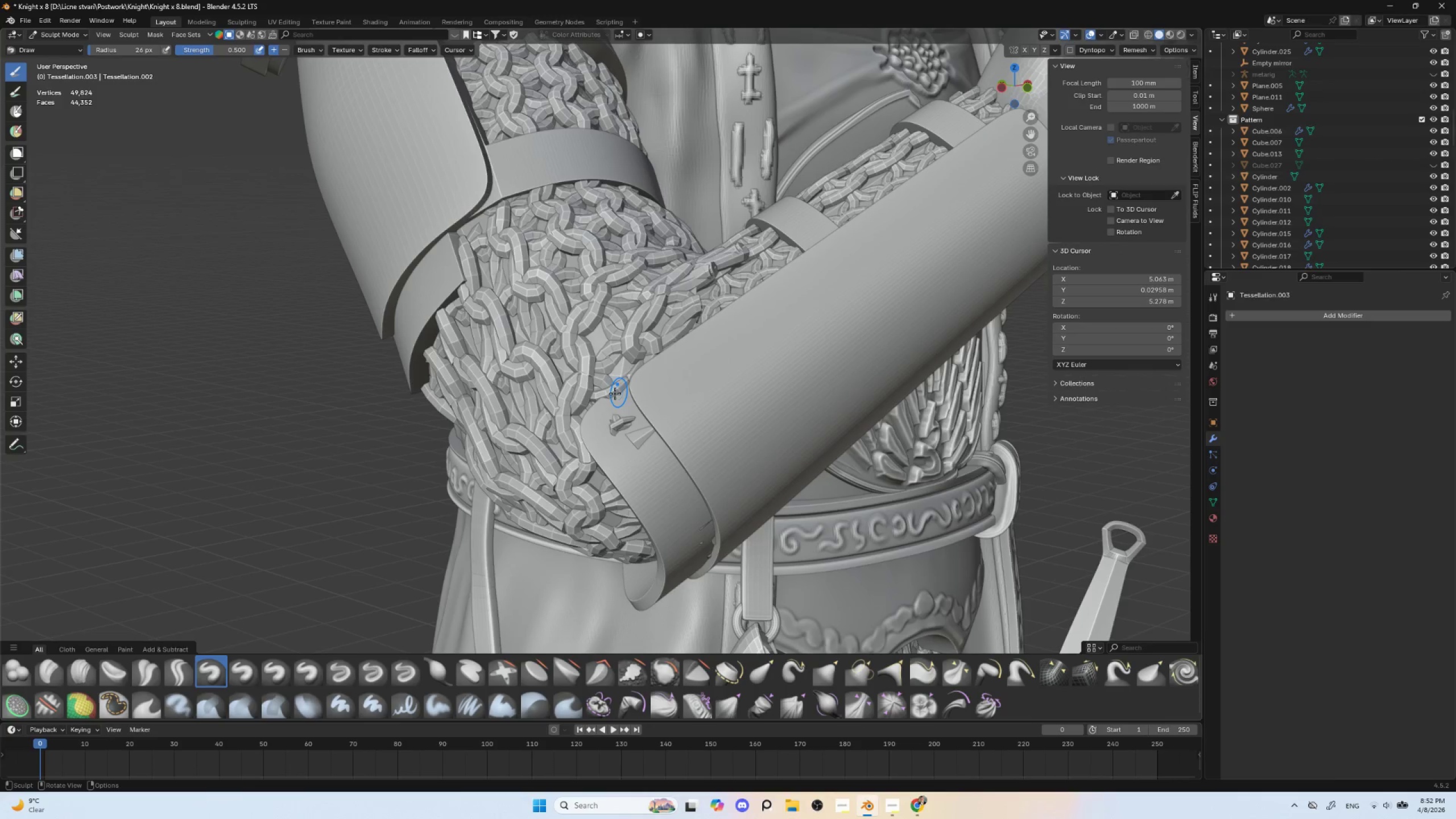 
key(Alt+Q)
 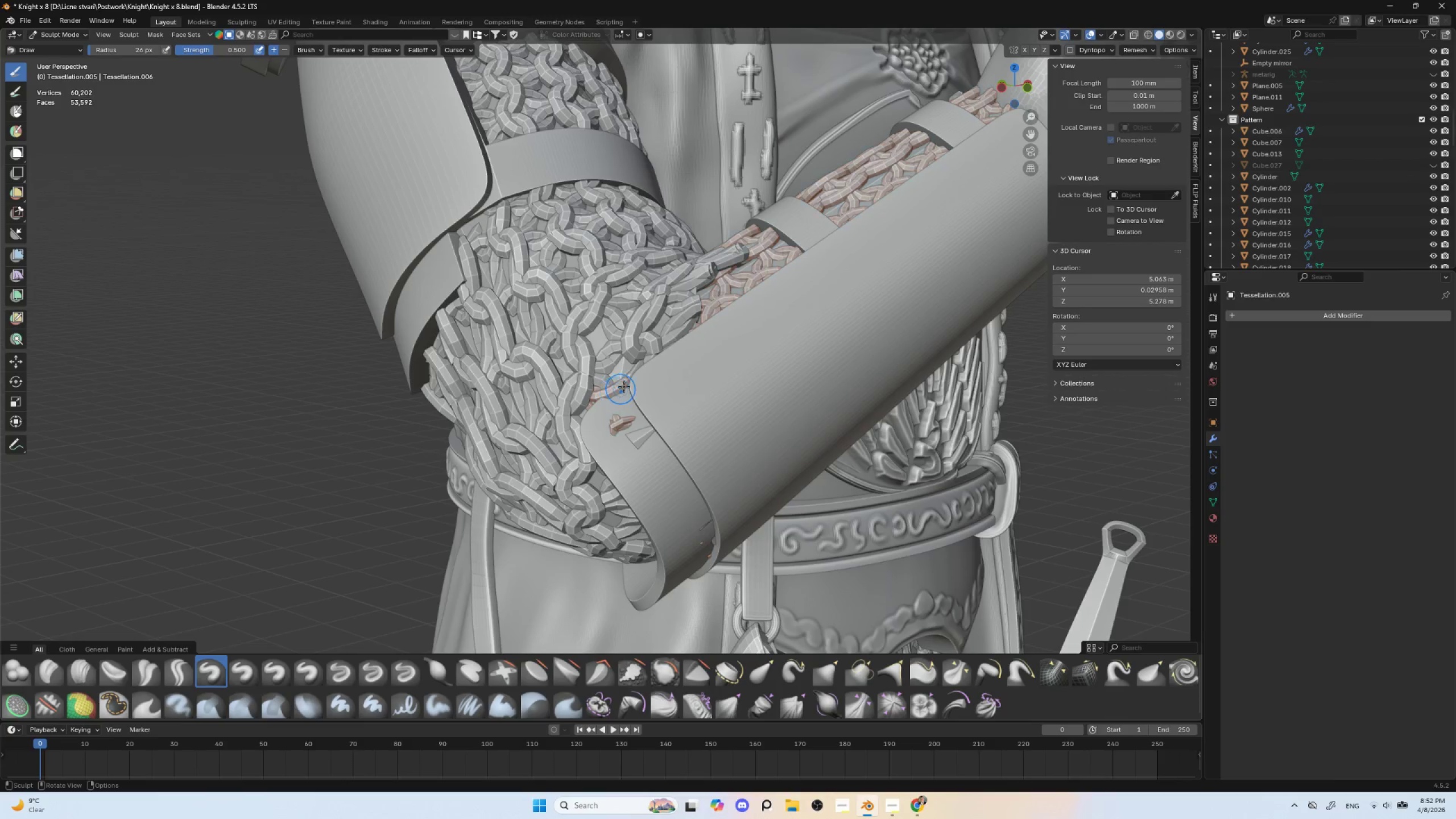 
hold_key(key=ControlLeft, duration=1.5)
left_click_drag(start_coordinate=[626, 385], to_coordinate=[635, 378])
 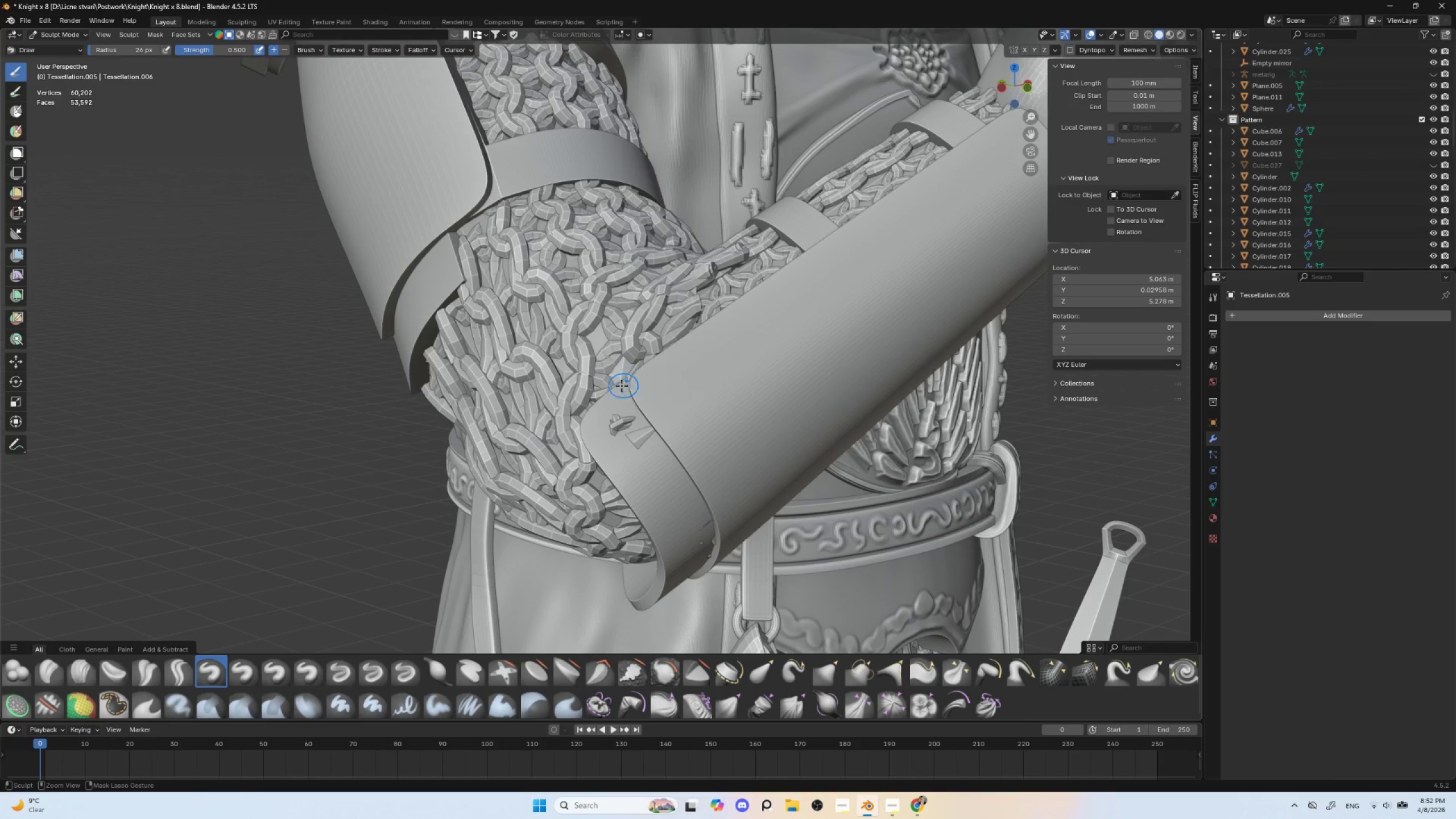 
hold_key(key=ControlLeft, duration=0.36)
left_click_drag(start_coordinate=[606, 396], to_coordinate=[614, 391])
 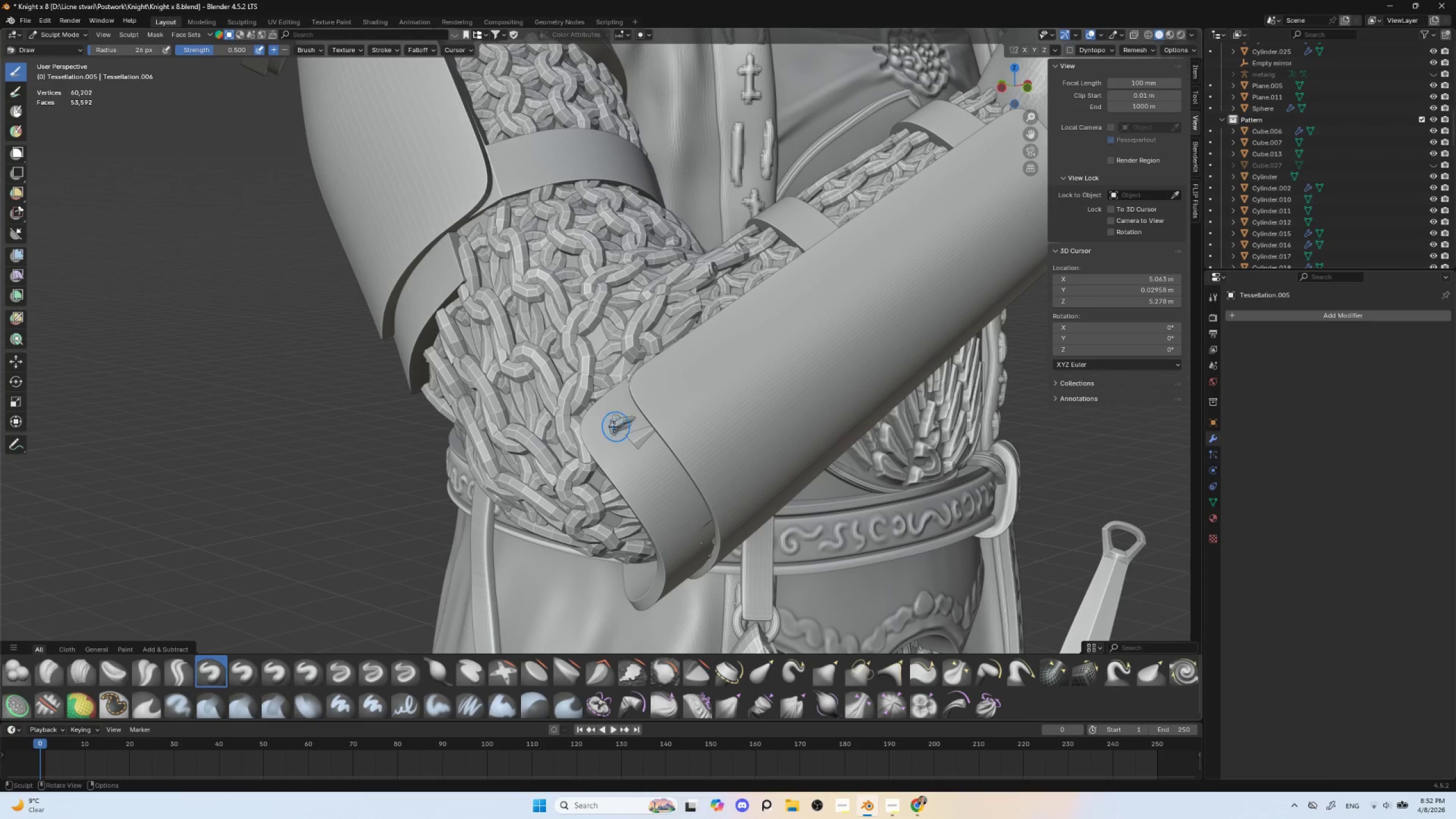 
hold_key(key=AltLeft, duration=0.41)
 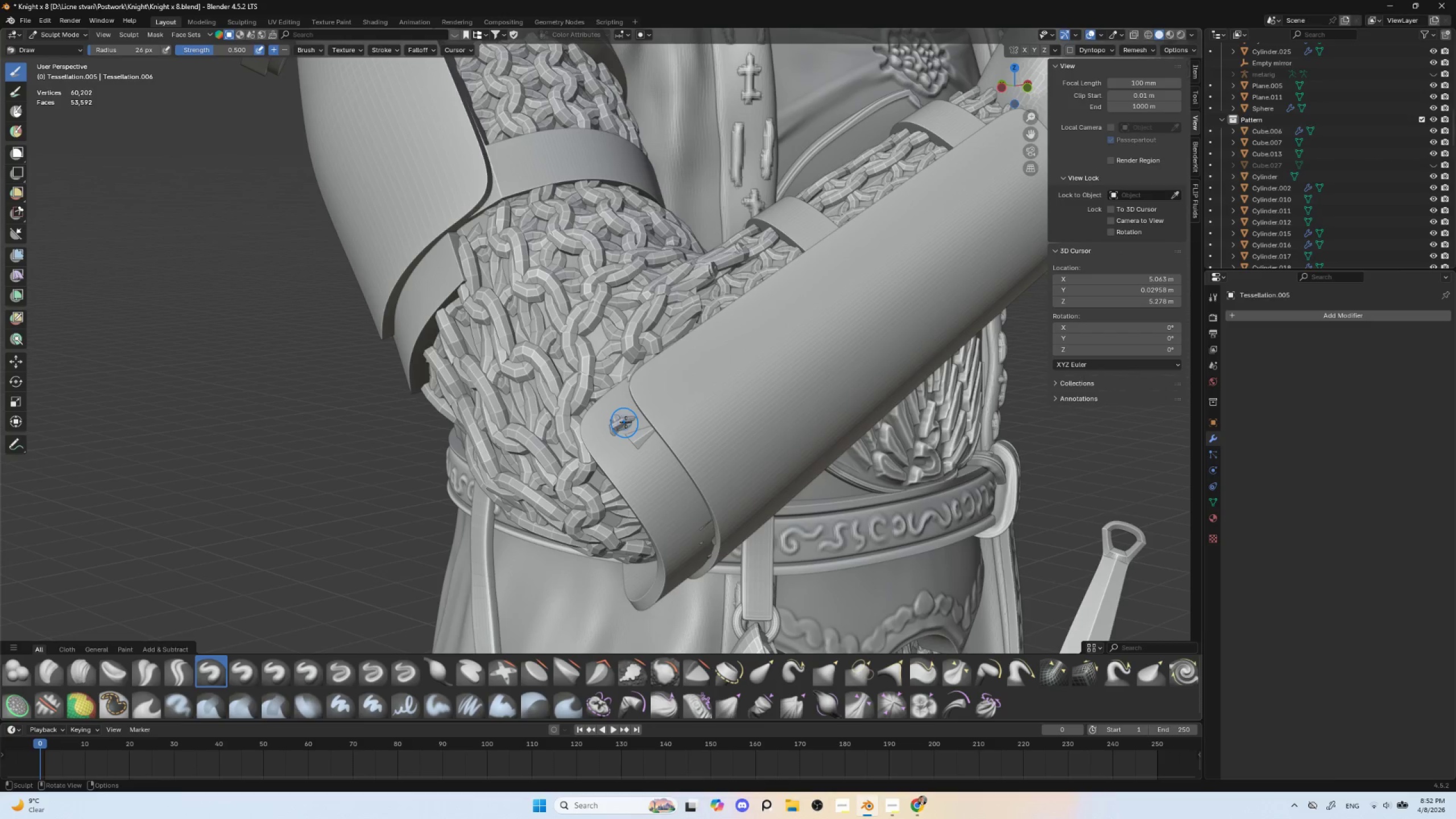 
hold_key(key=ControlLeft, duration=1.53)
left_click_drag(start_coordinate=[627, 420], to_coordinate=[614, 441])
 